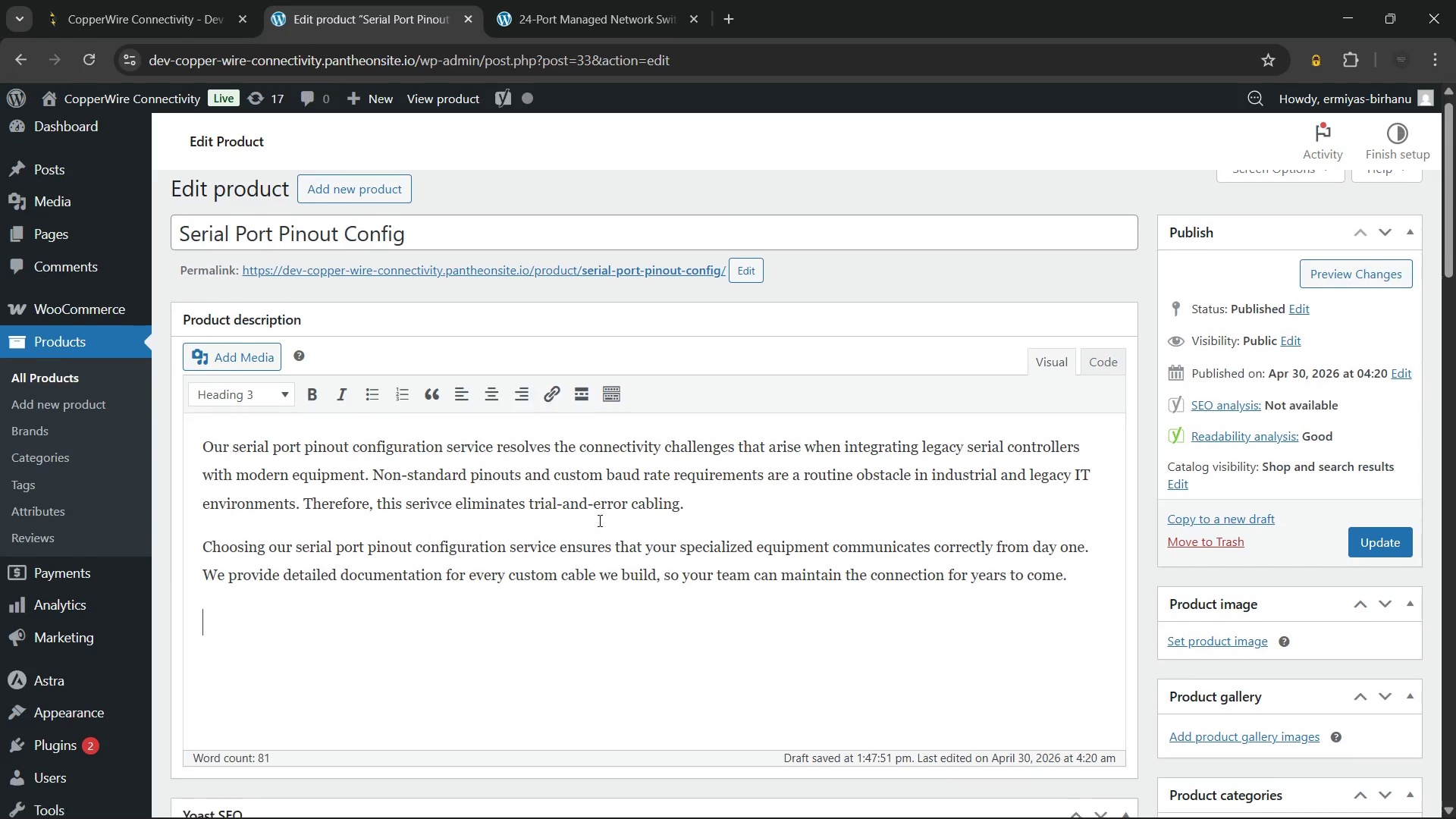 
scroll: coordinate [598, 520], scroll_direction: down, amount: 2.0
 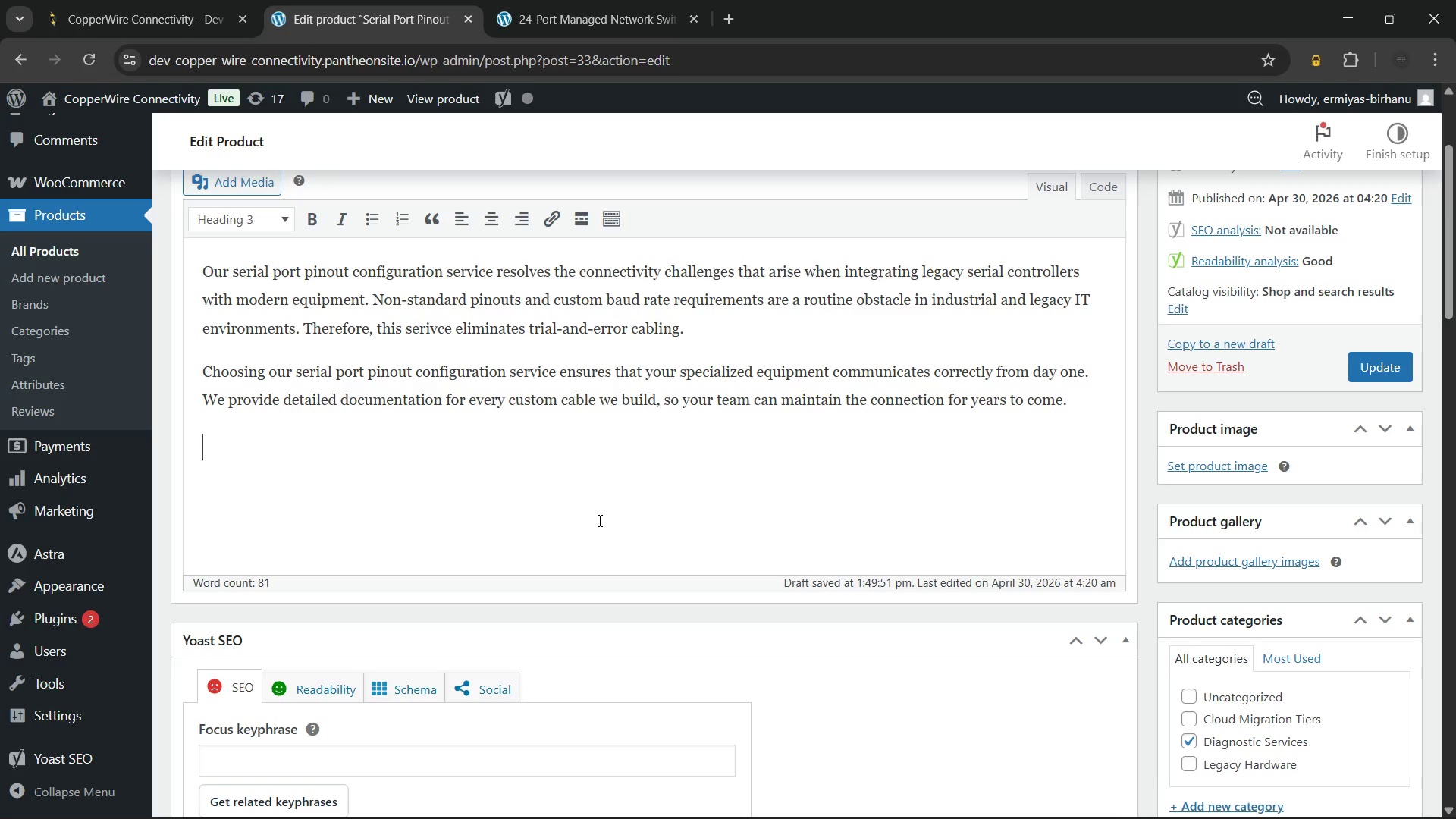 
type(Serie)
key(Backspace)
type(al Port Pinout)
 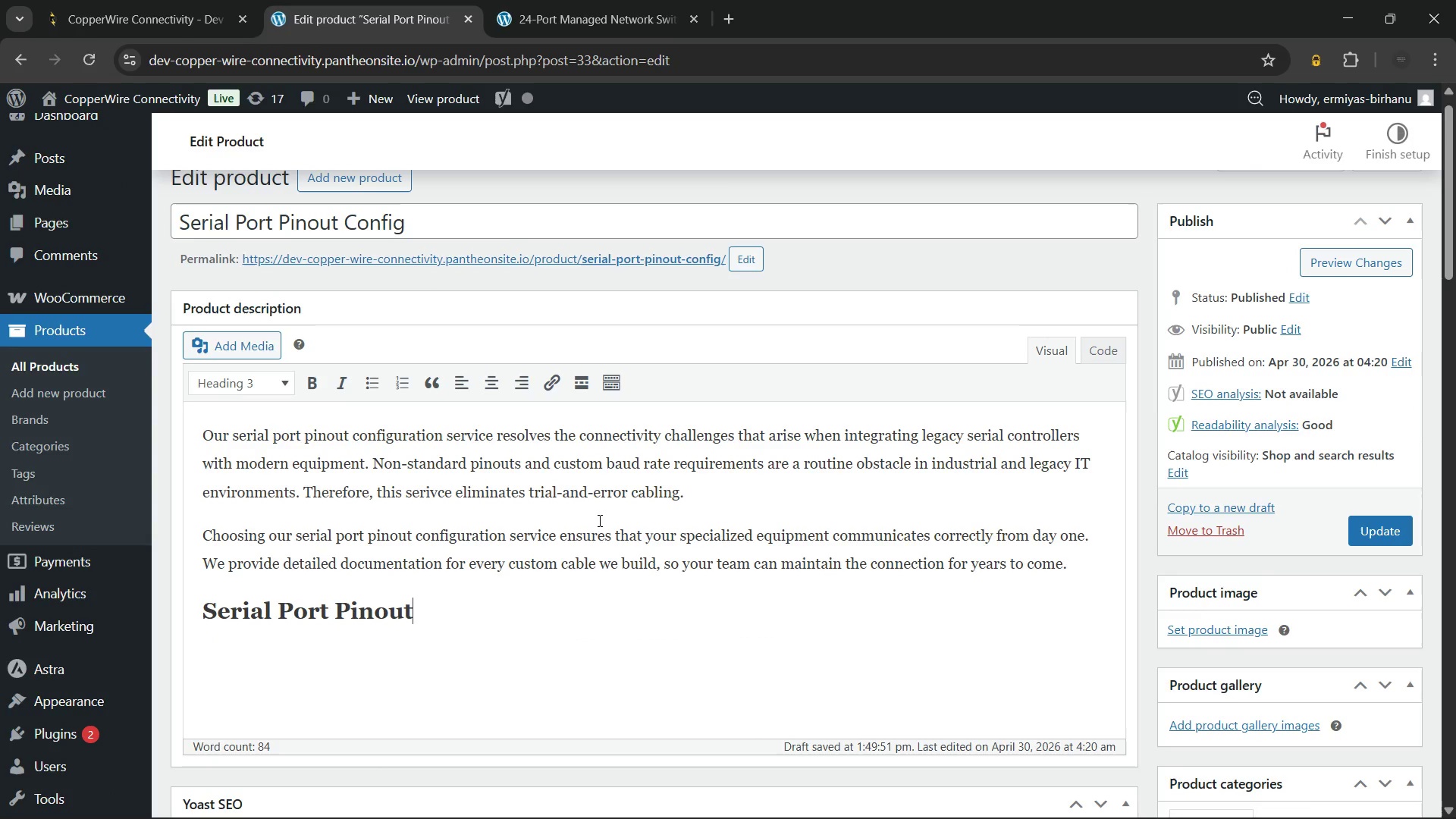 
left_click([470, 235])
 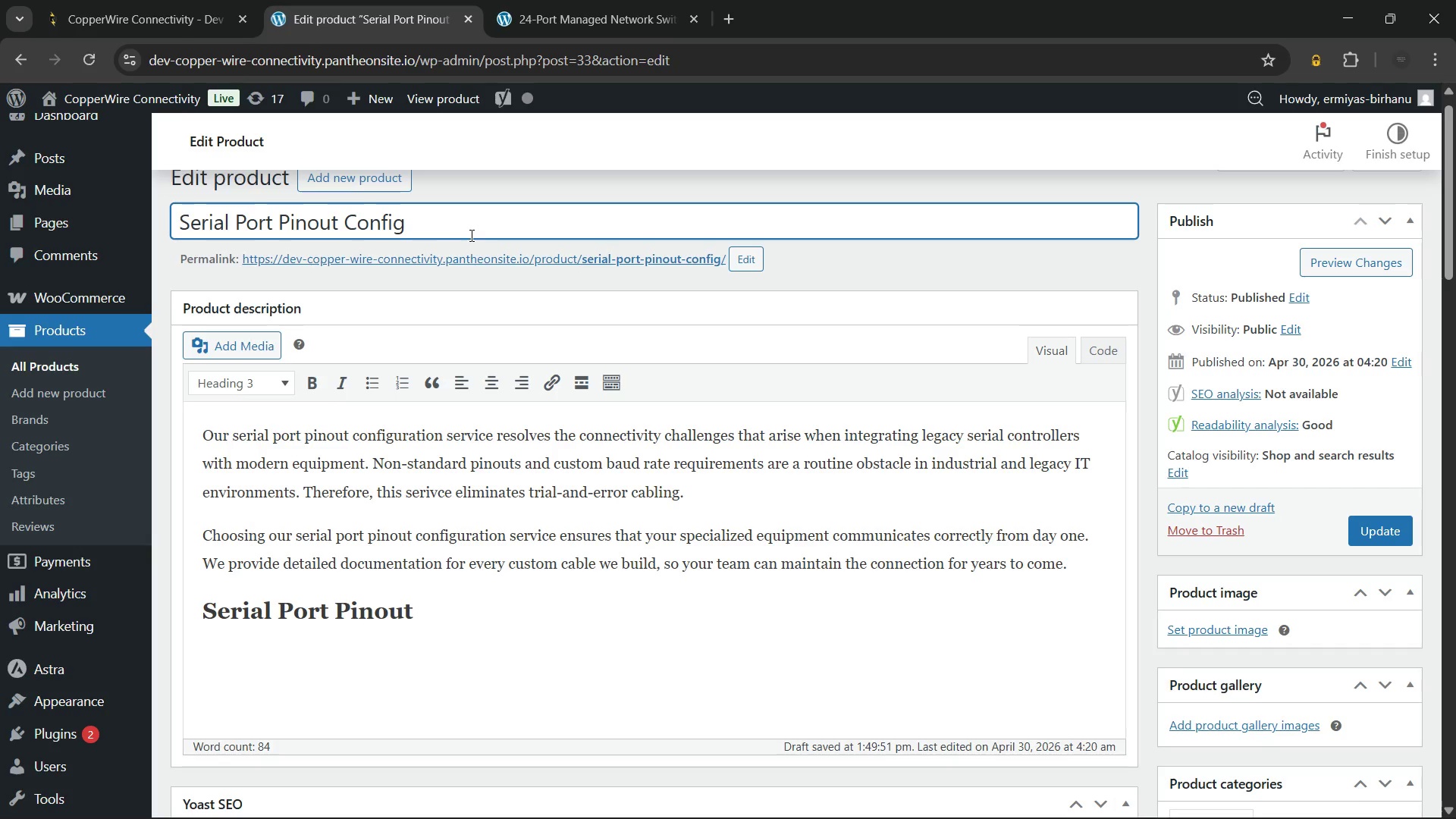 
type(uration)
 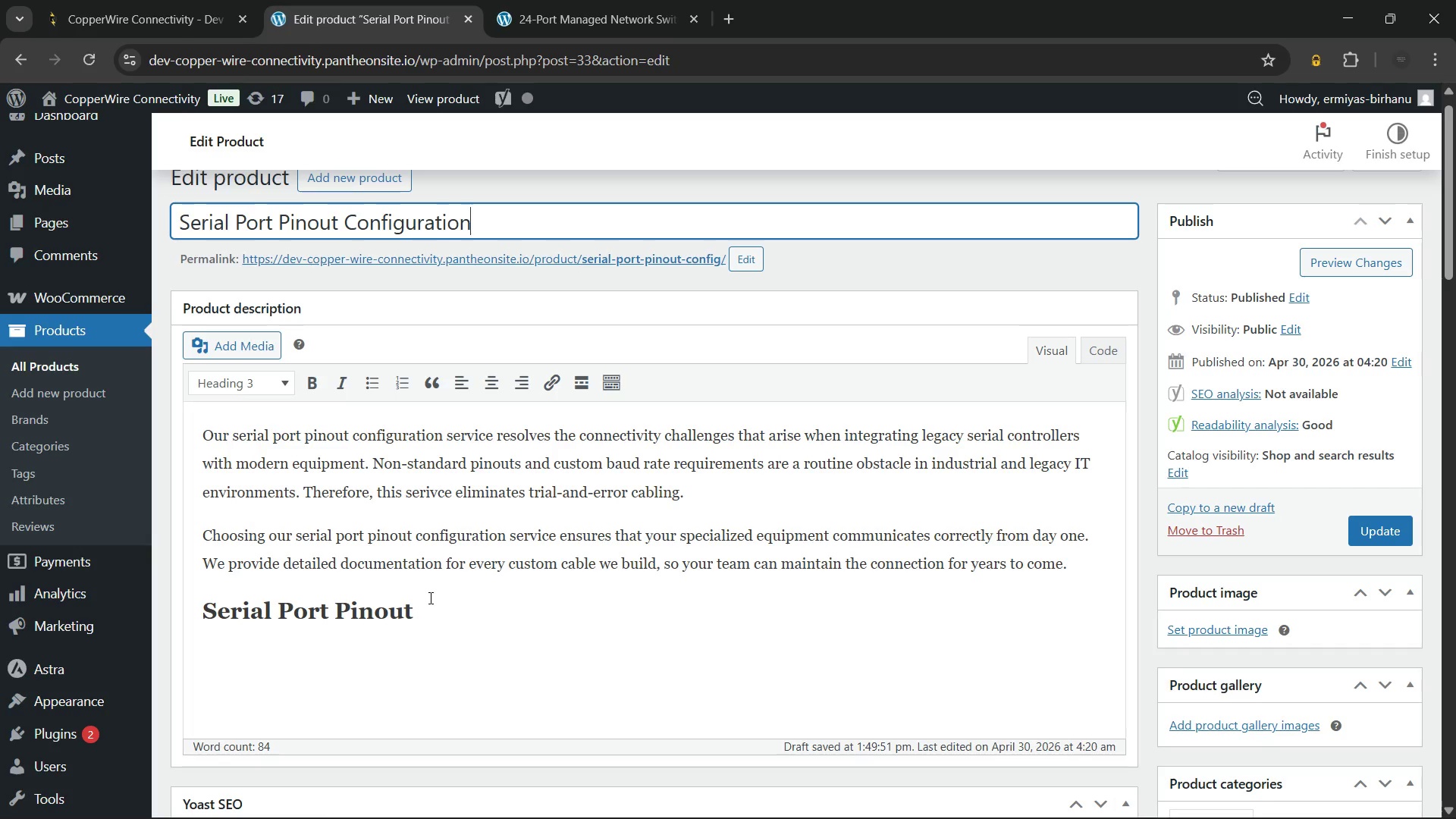 
left_click([428, 603])
 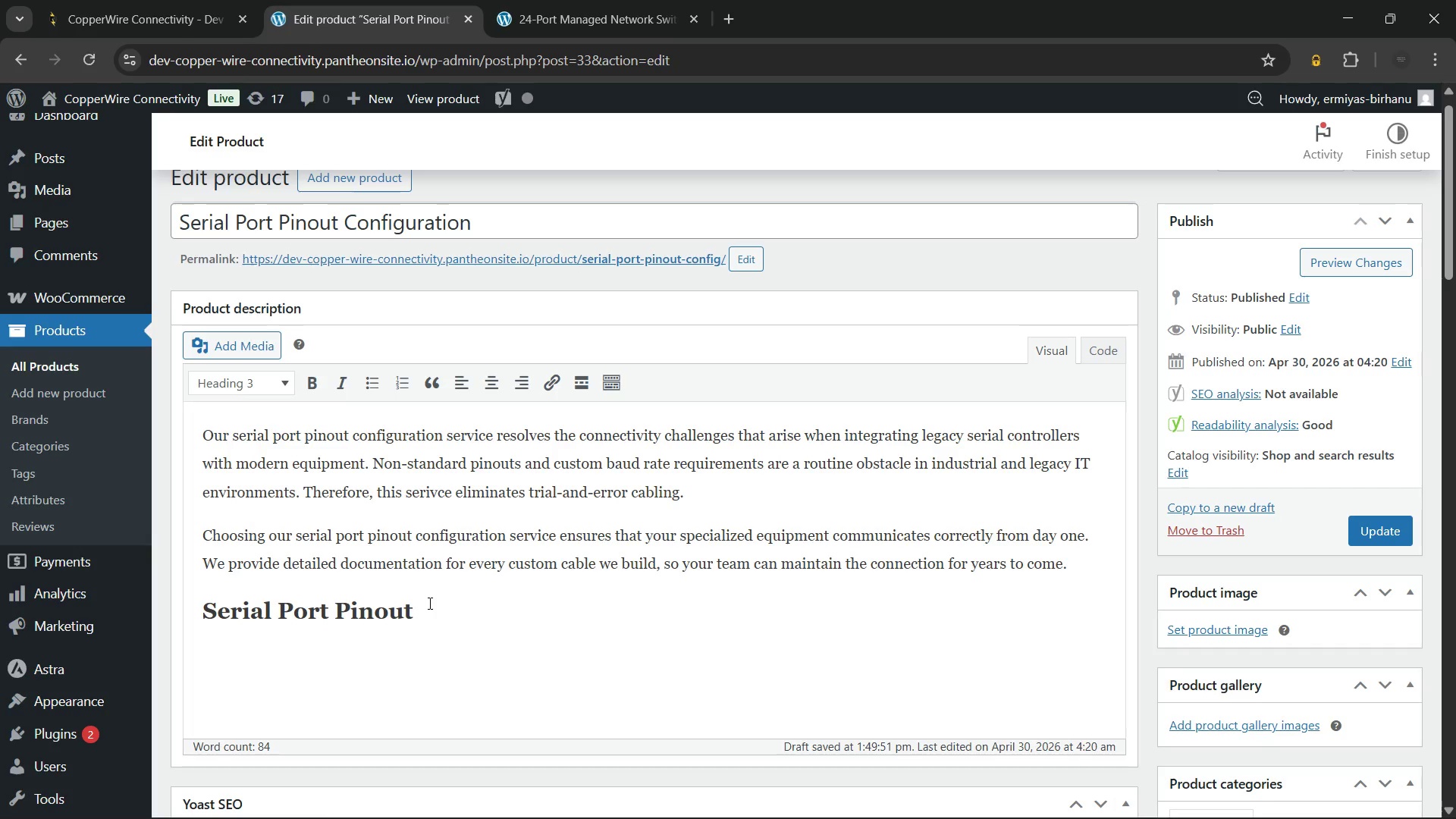 
type( Configuration: Service Scope)
 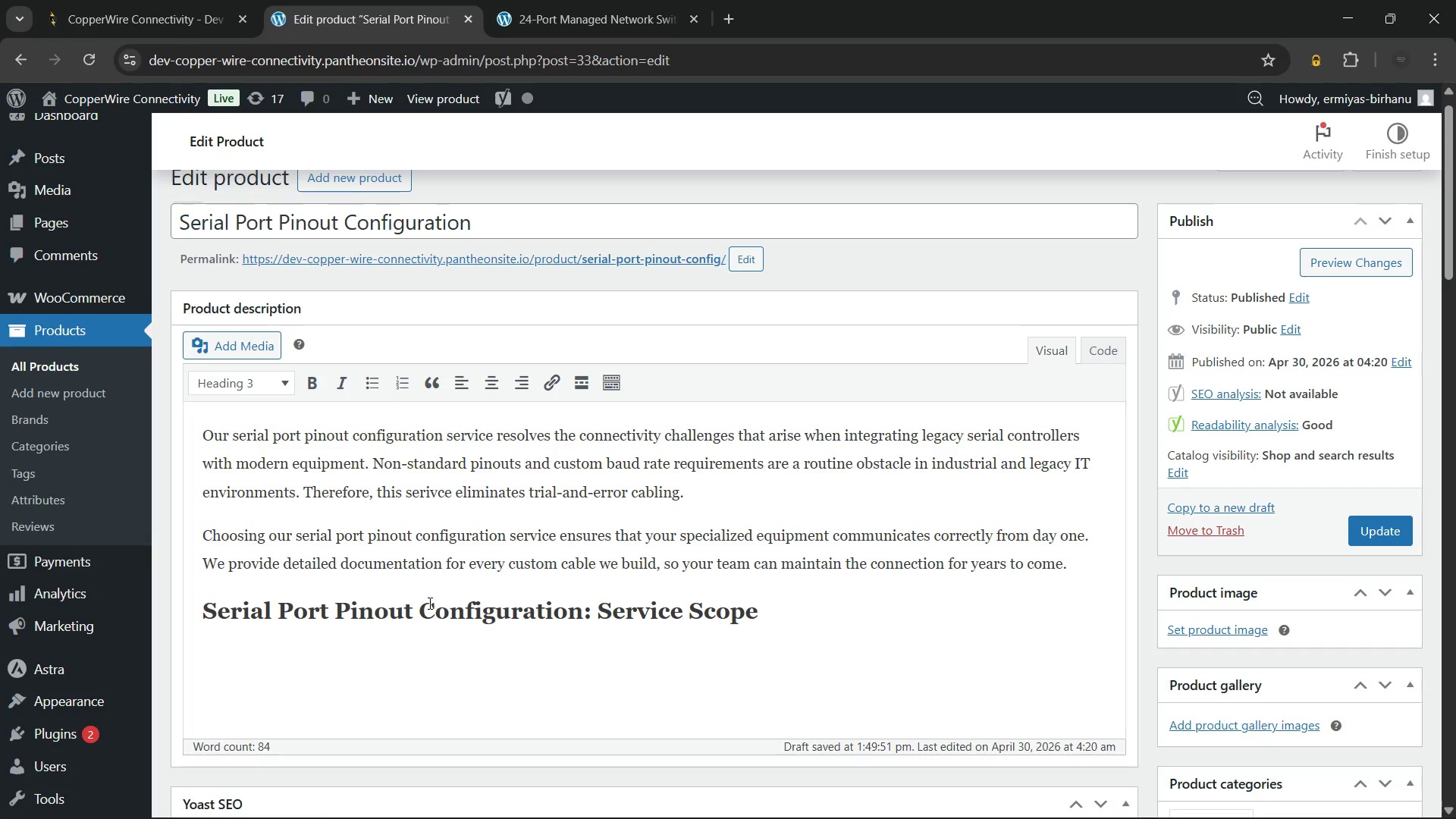 
key(Enter)
 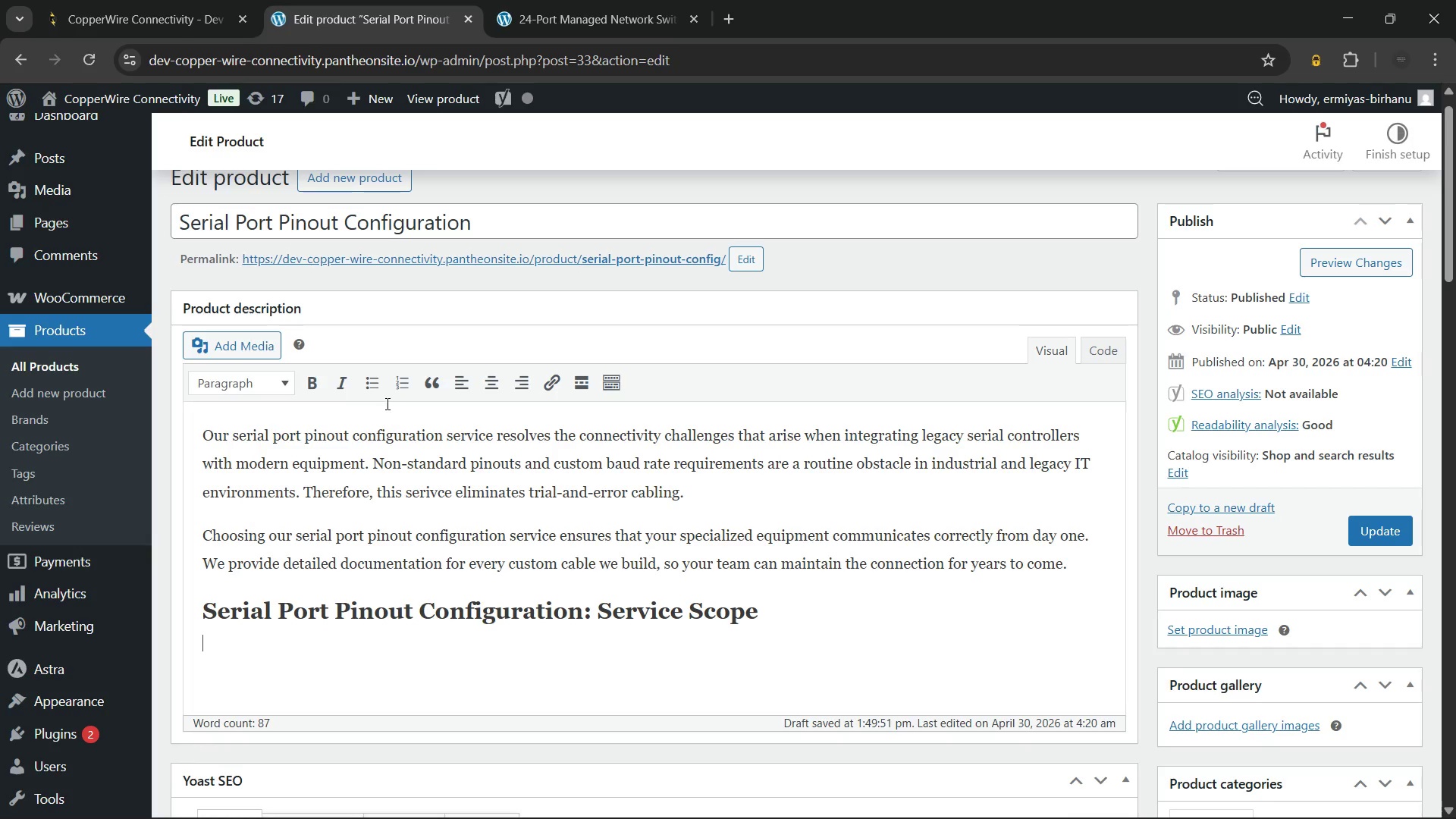 
left_click([379, 384])
 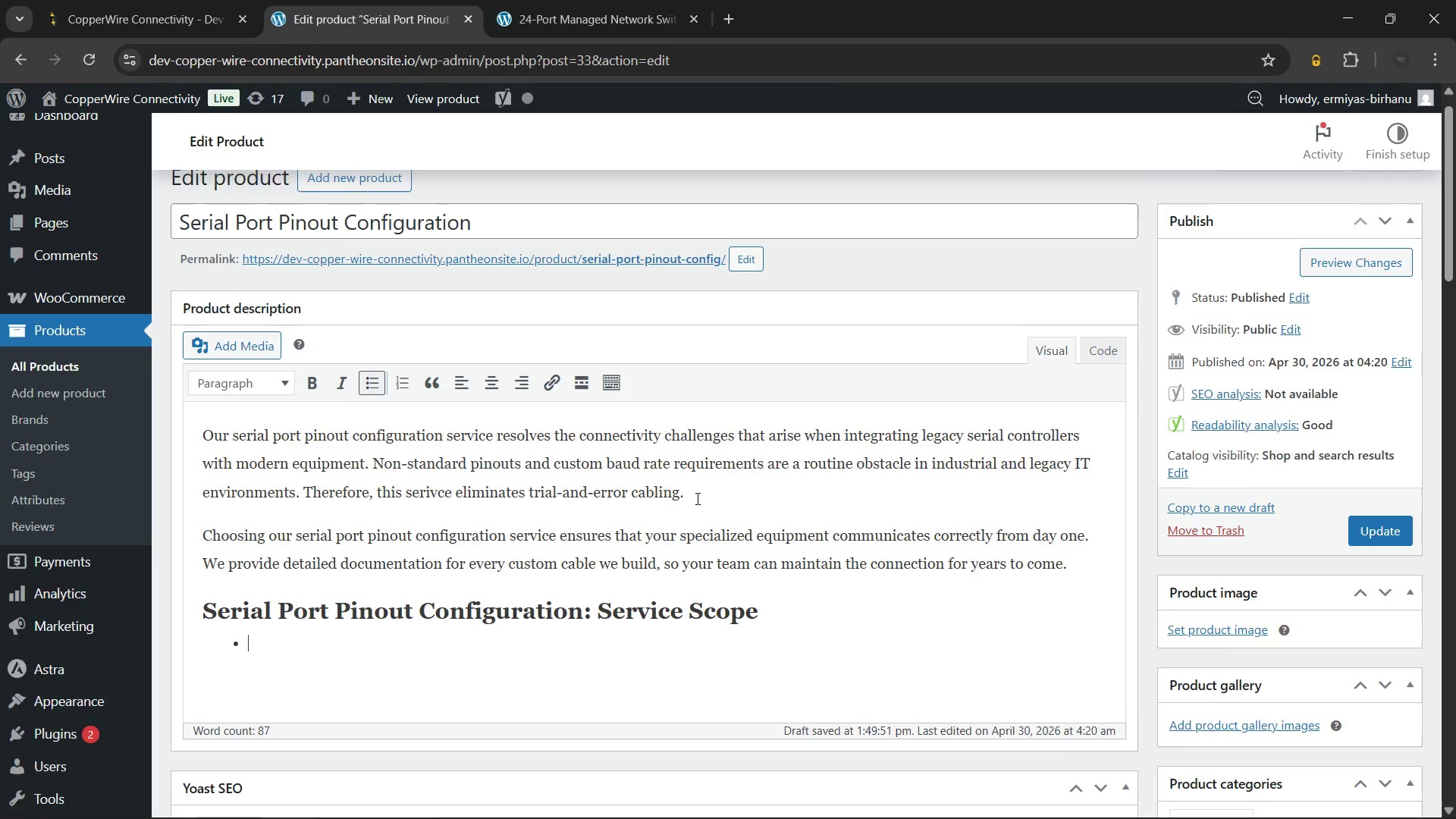 
scroll: coordinate [696, 498], scroll_direction: down, amount: 2.0
 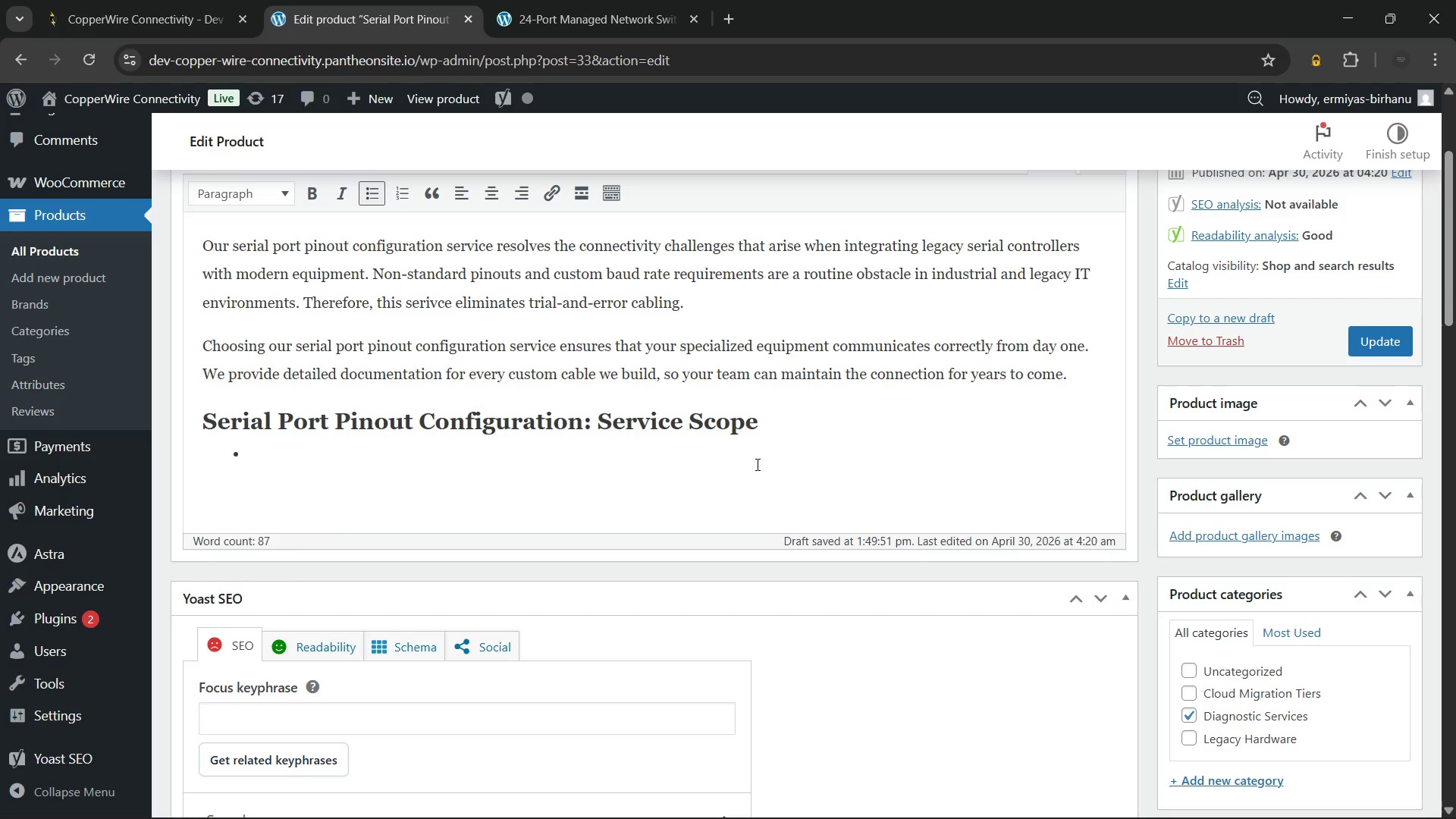 
wait(24.86)
 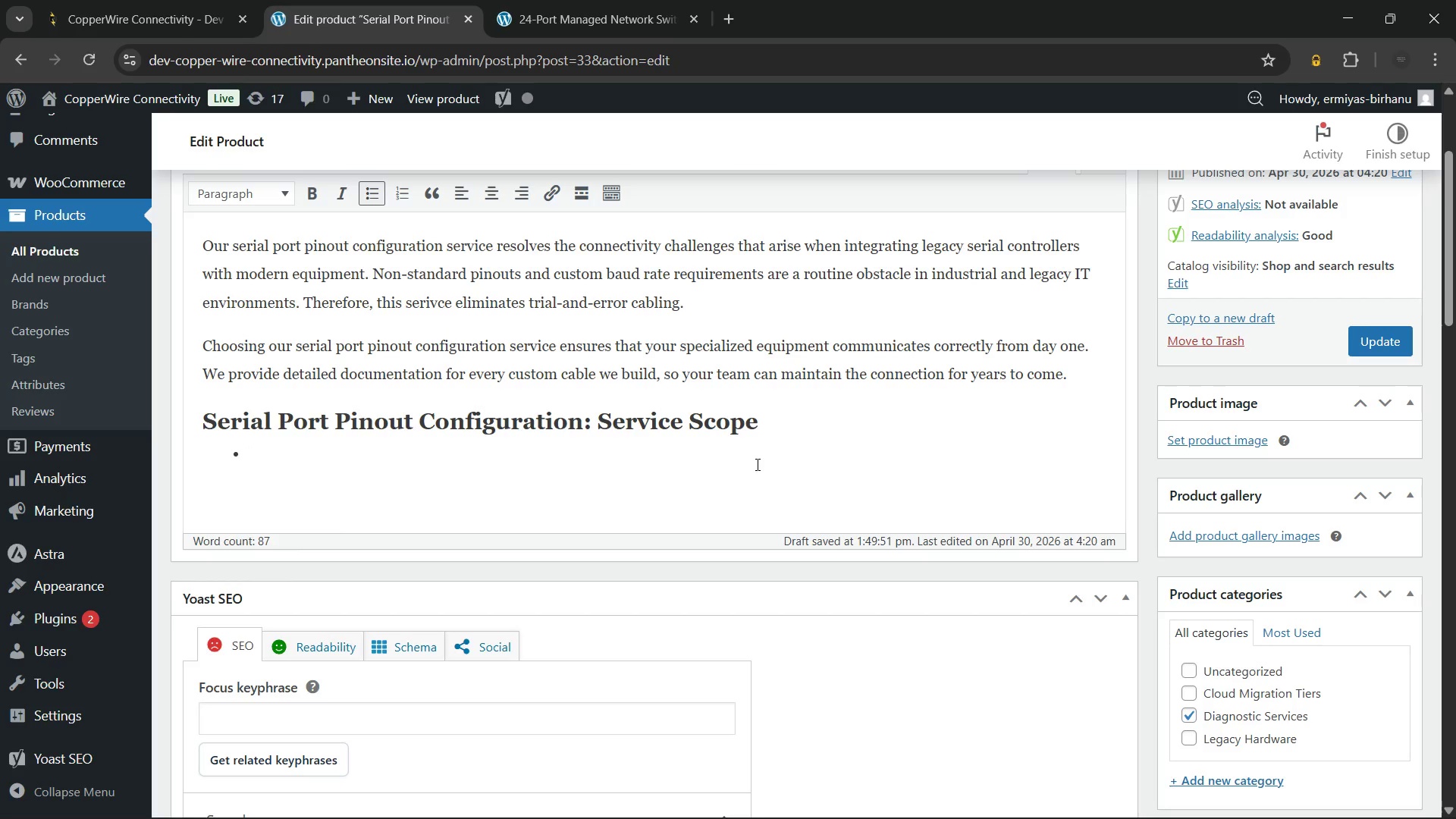 
type(Full diagnostic of existing serial connection requirements)
 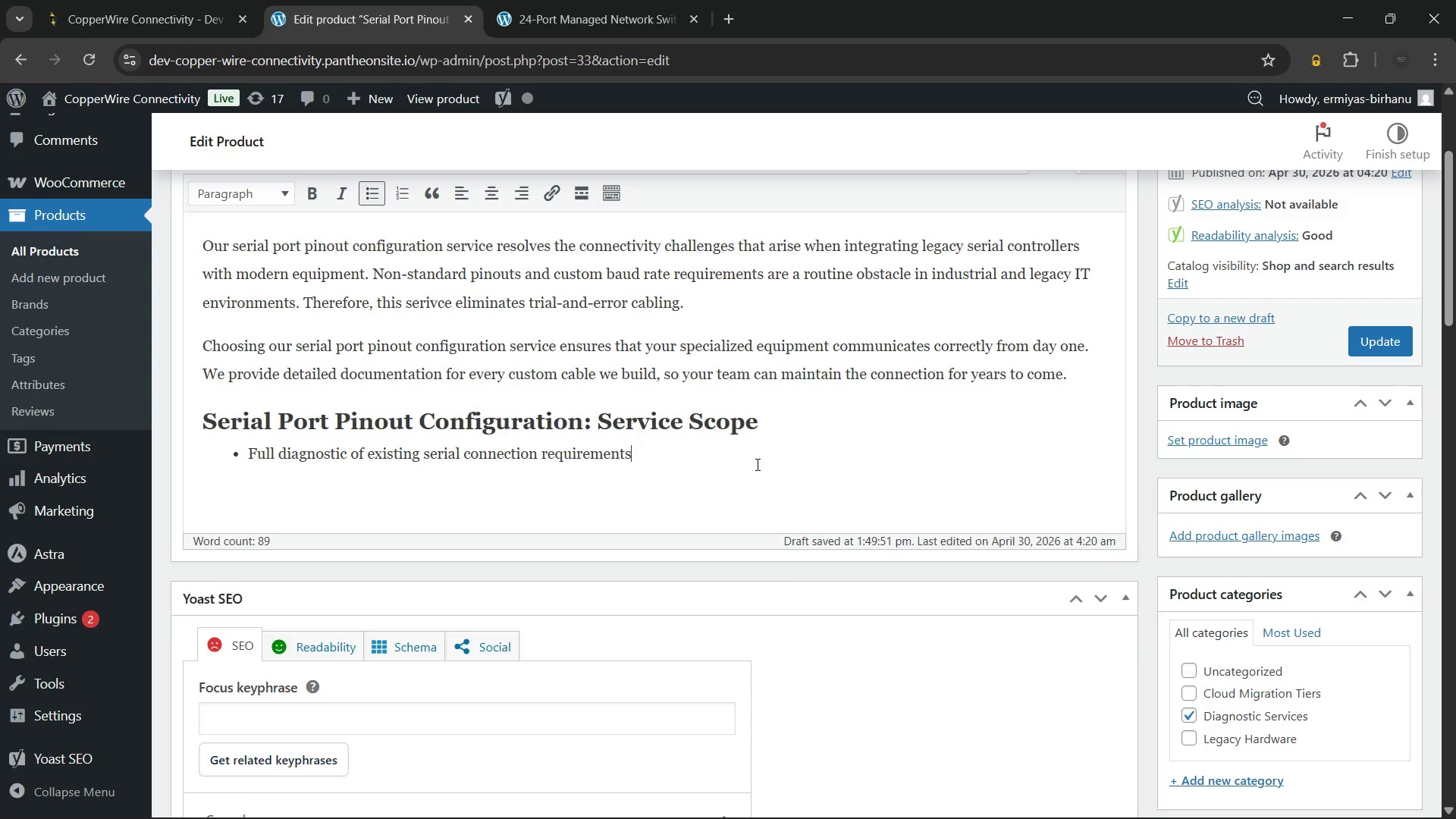 
key(Enter)
 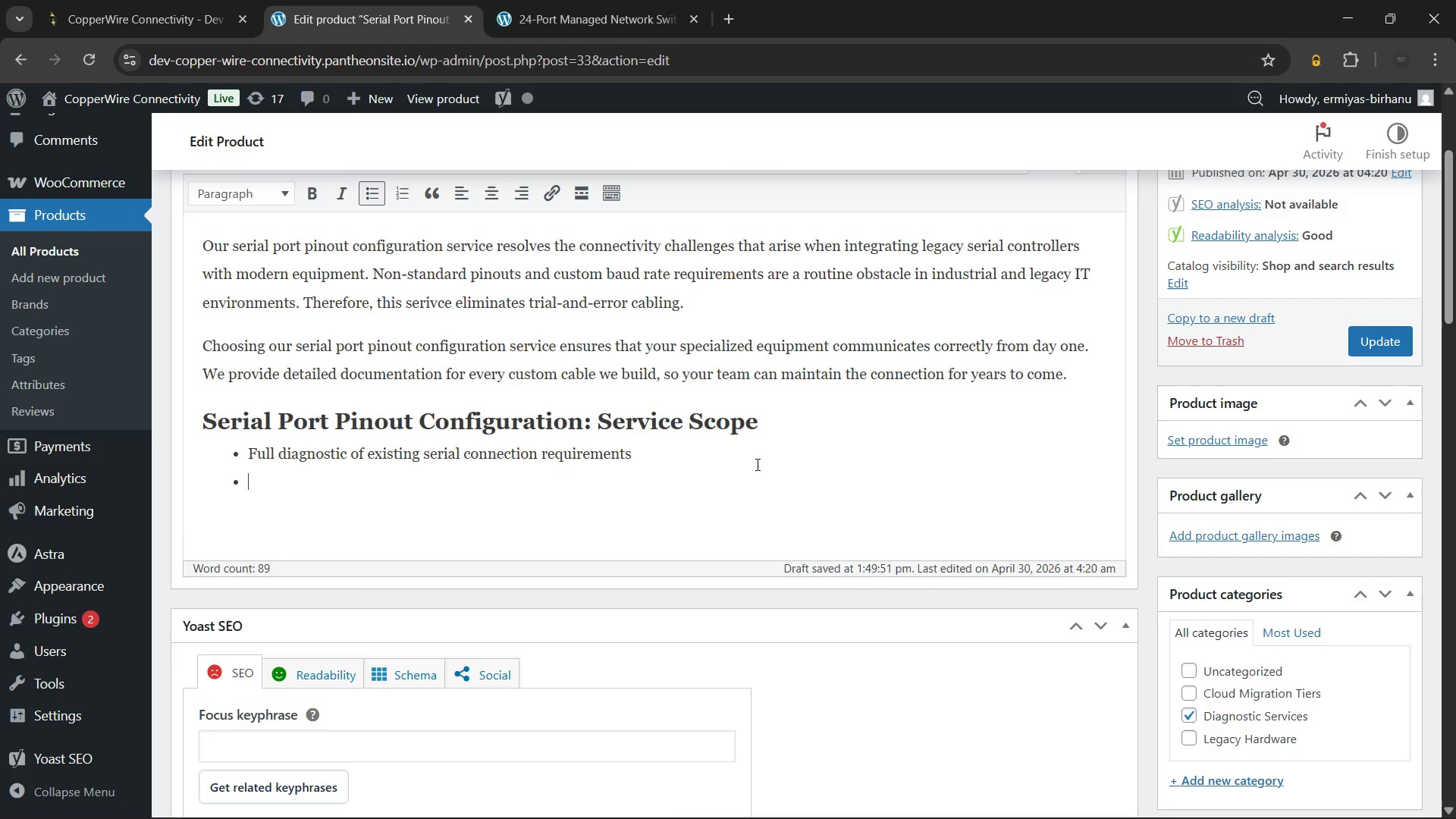 
type(Custom pinout mapping for RS-232, RS-3)
key(Backspace)
type(422, and)
 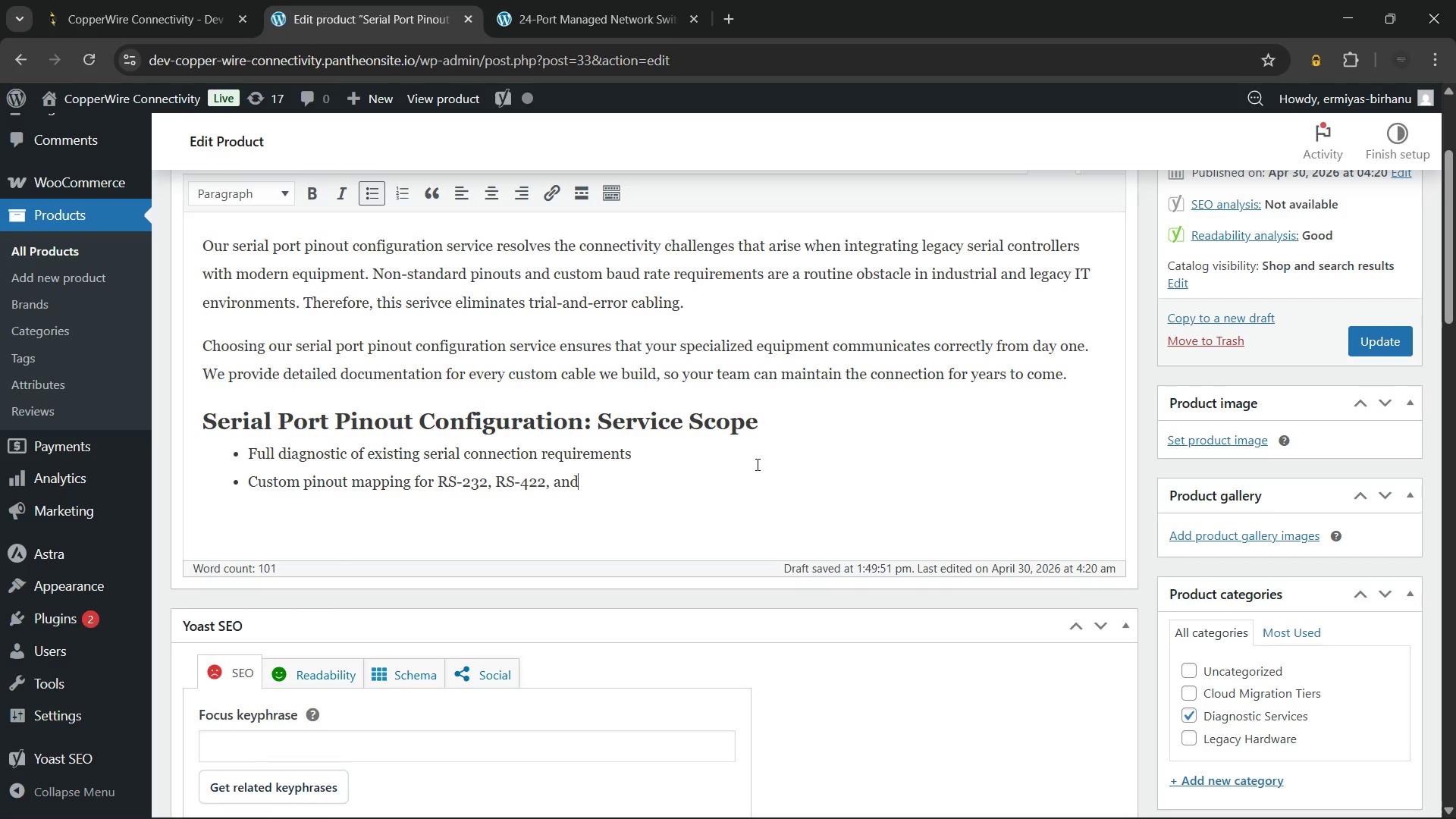 
type( RS-485 interfaces)
 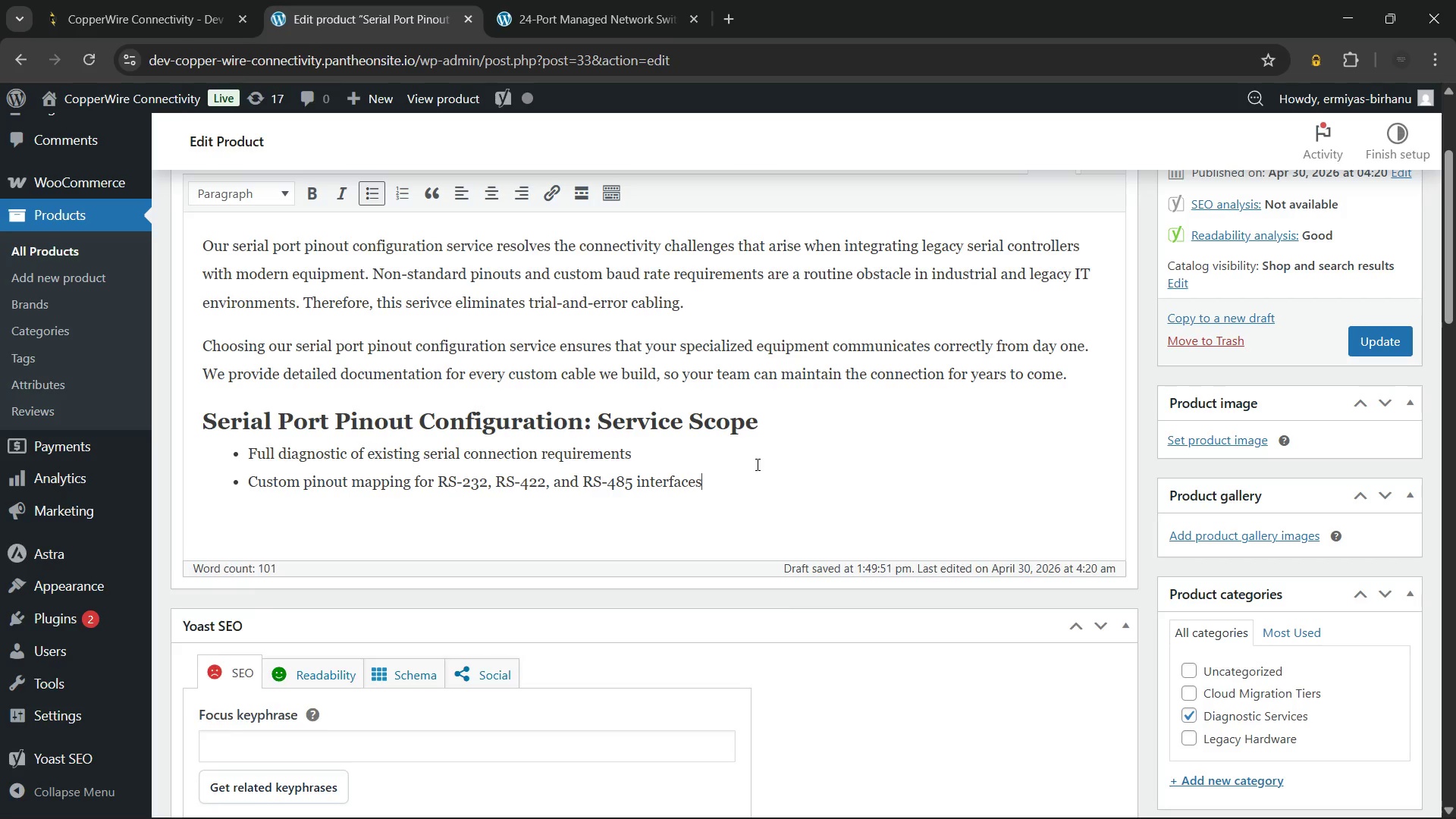 
key(Enter)
 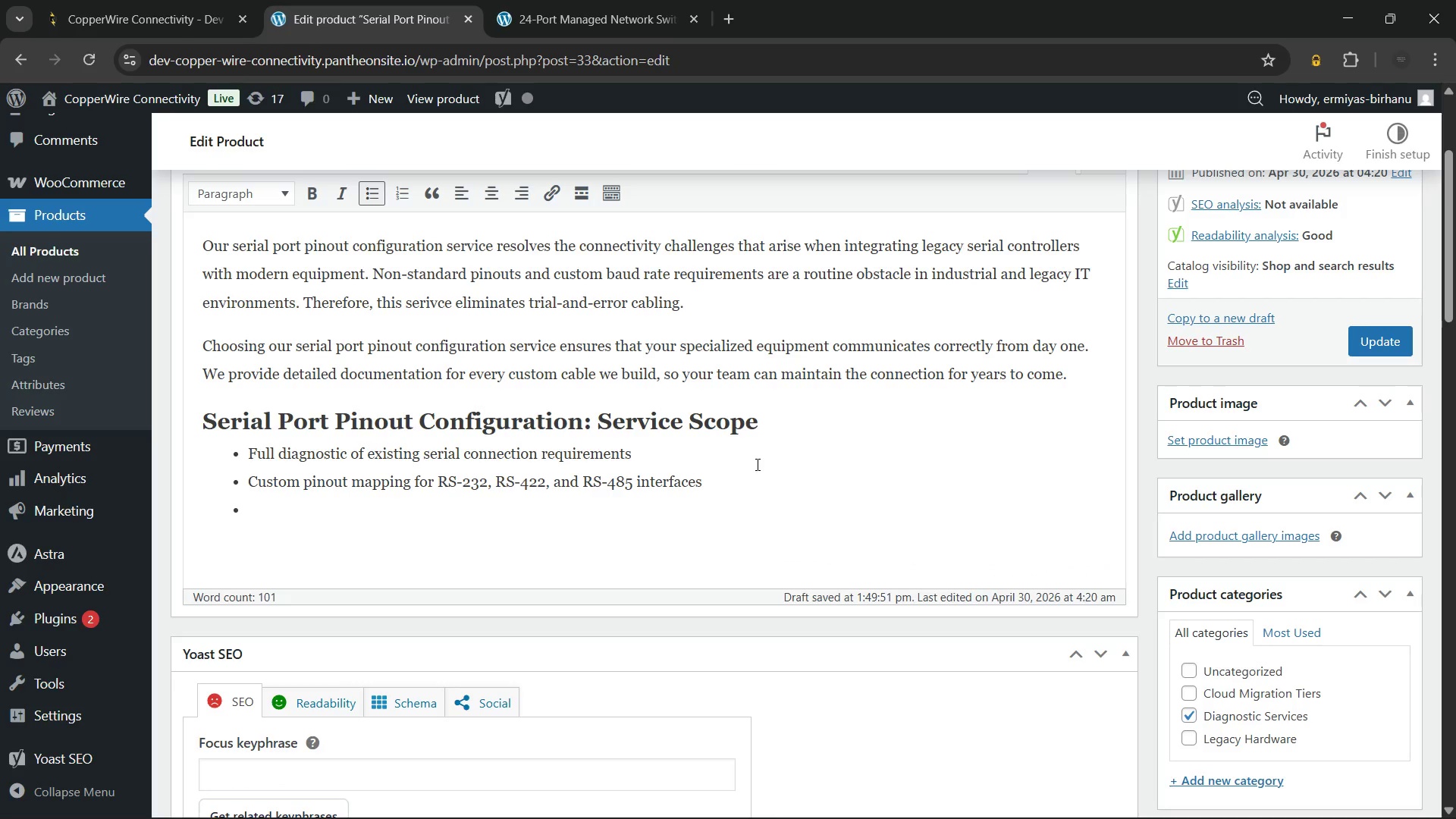 
type(Hand-soldered cable fabrication for non-standard connector)
 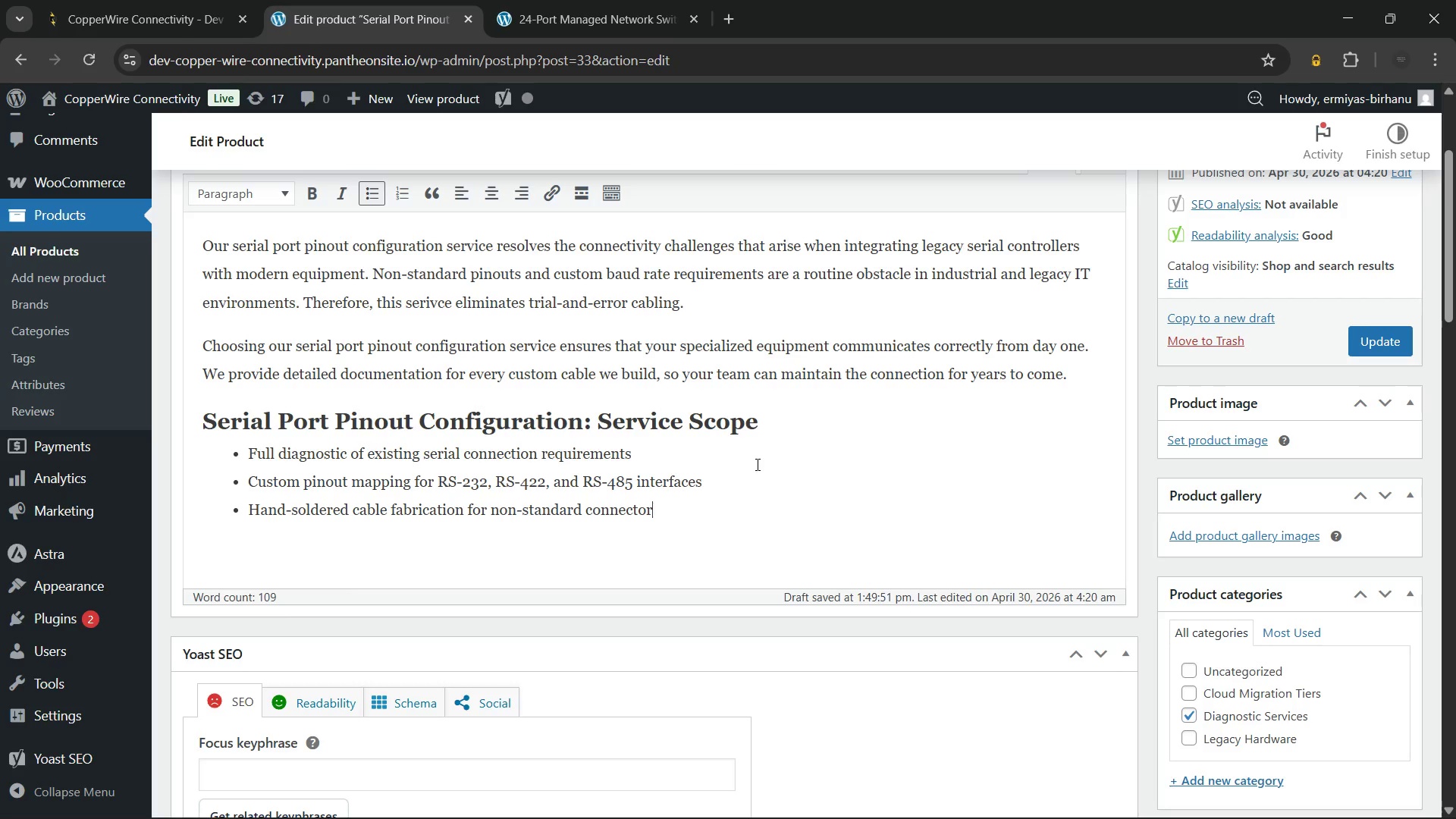 
type( configurations)
 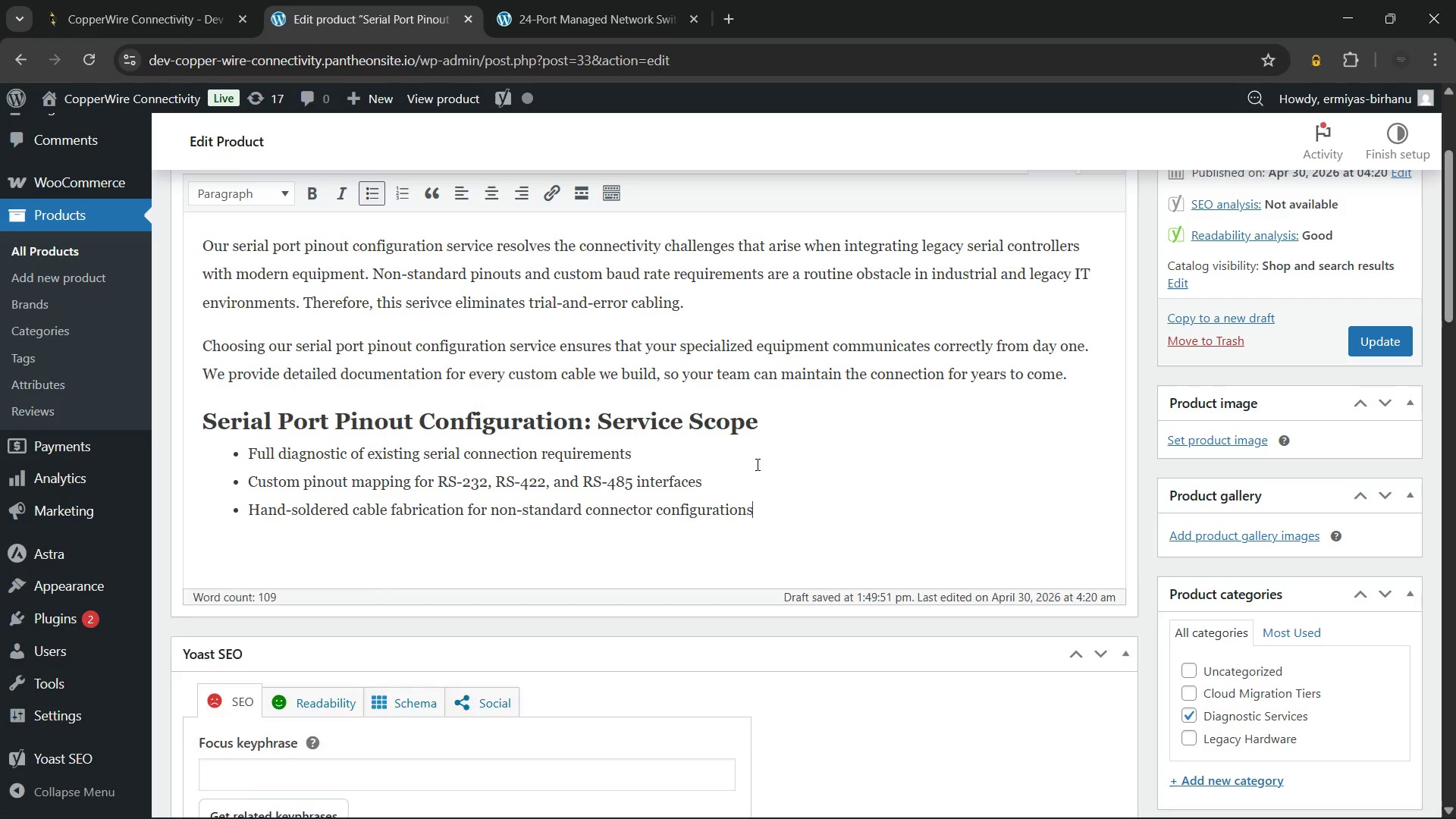 
key(Enter)
 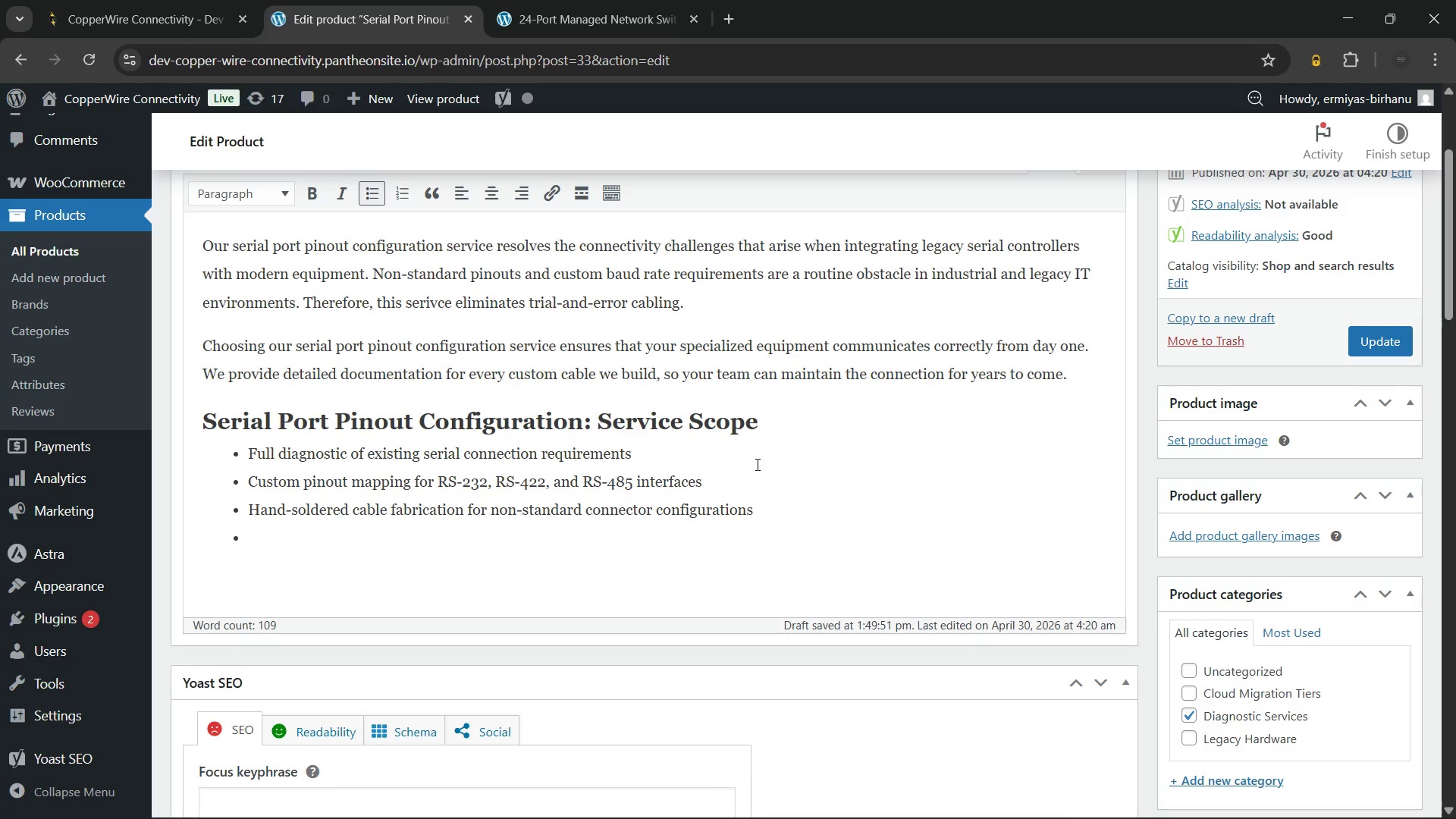 
type(End-to-end functional testing of completed serial connections)
 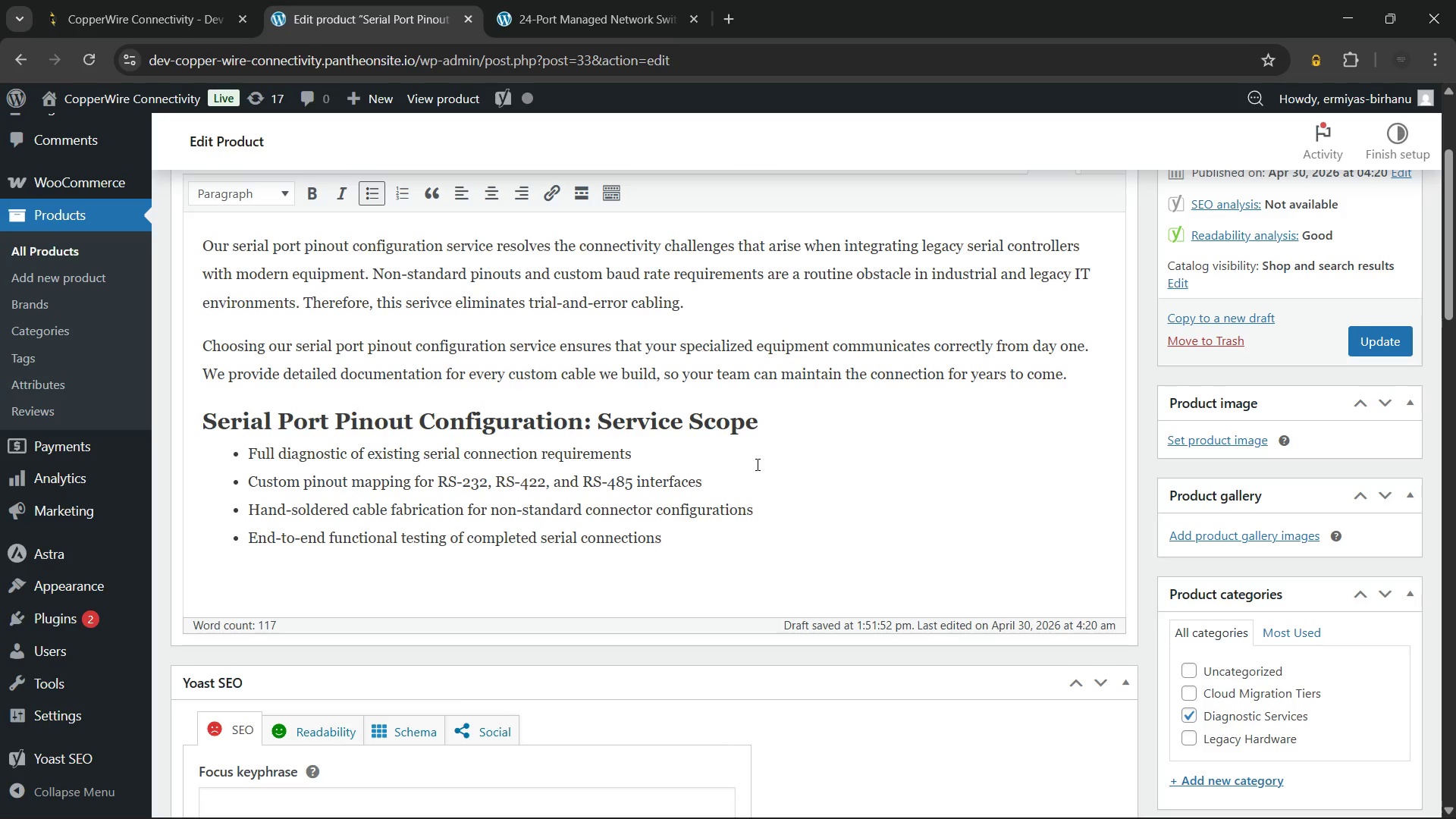 
key(Enter)
 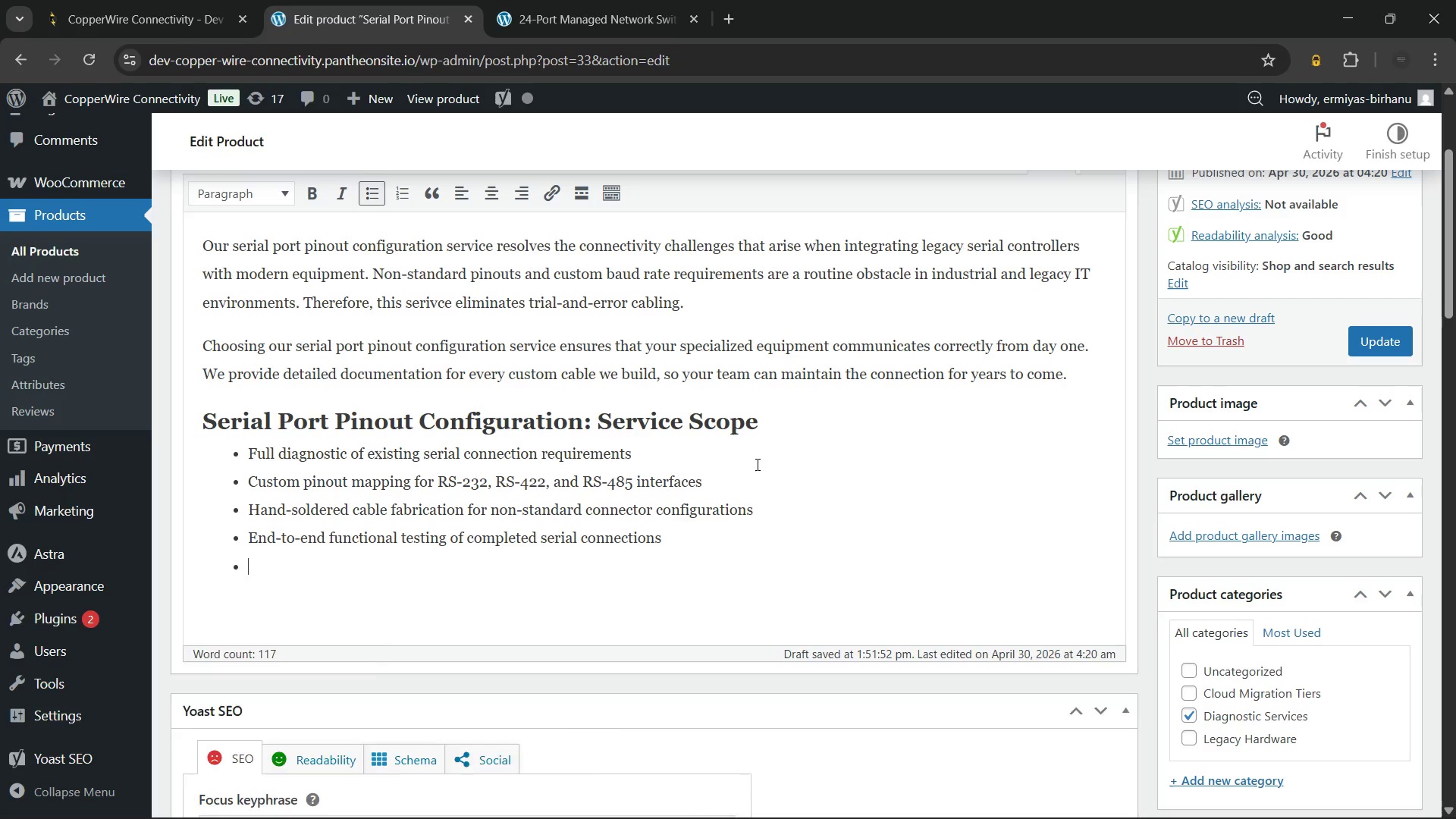 
key(Enter)
 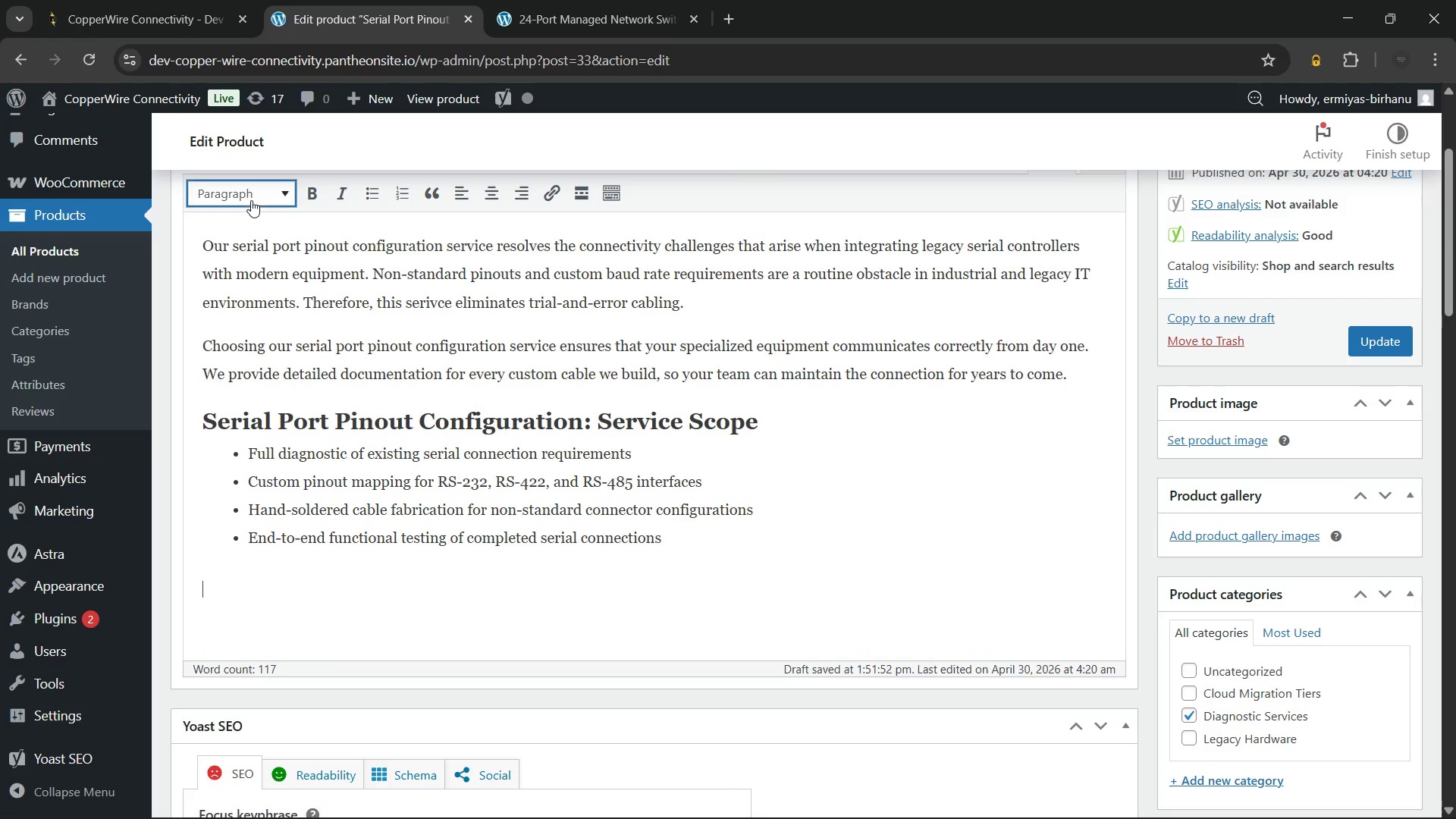 
left_click([251, 200])
 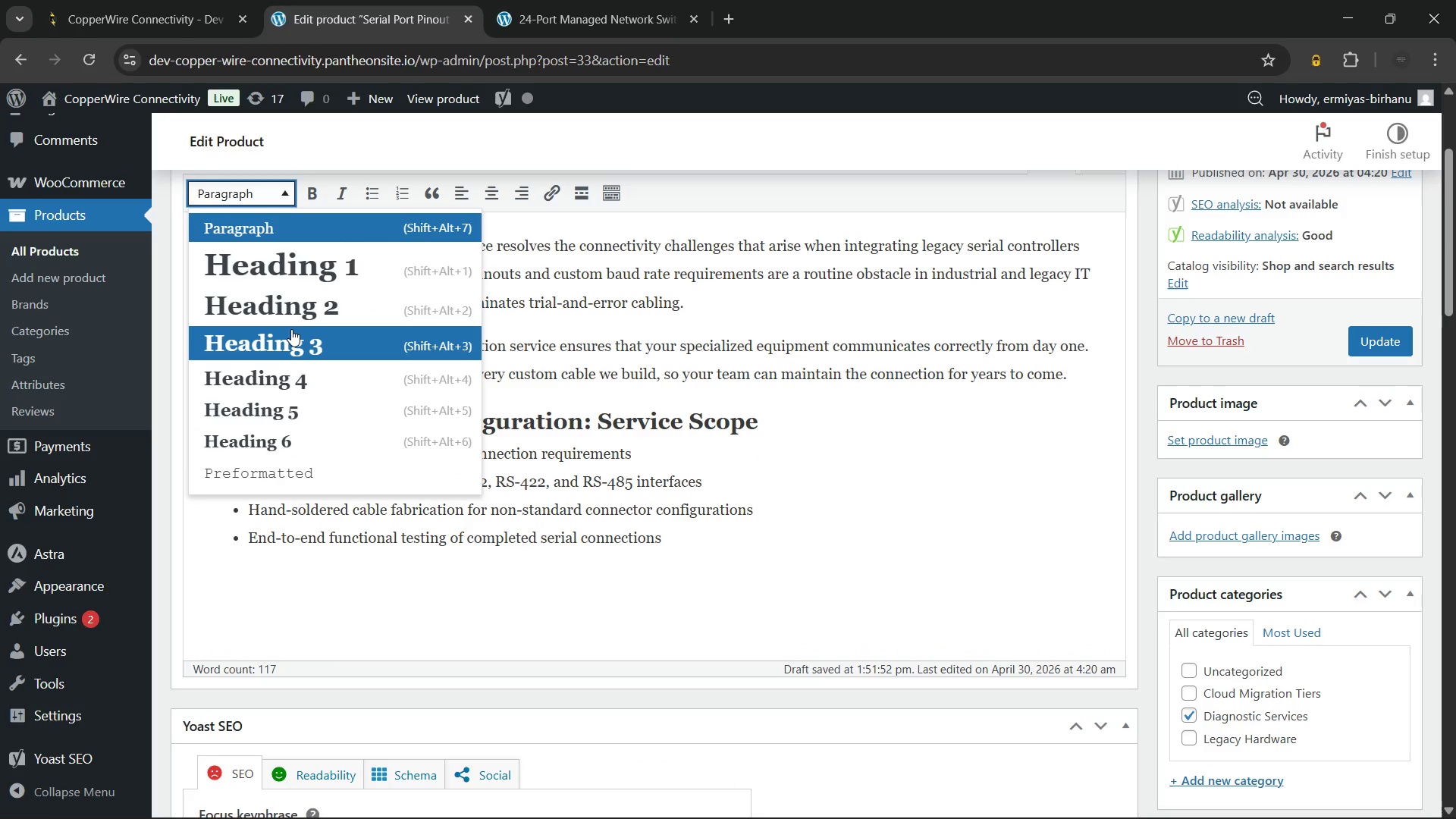 
left_click([291, 329])
 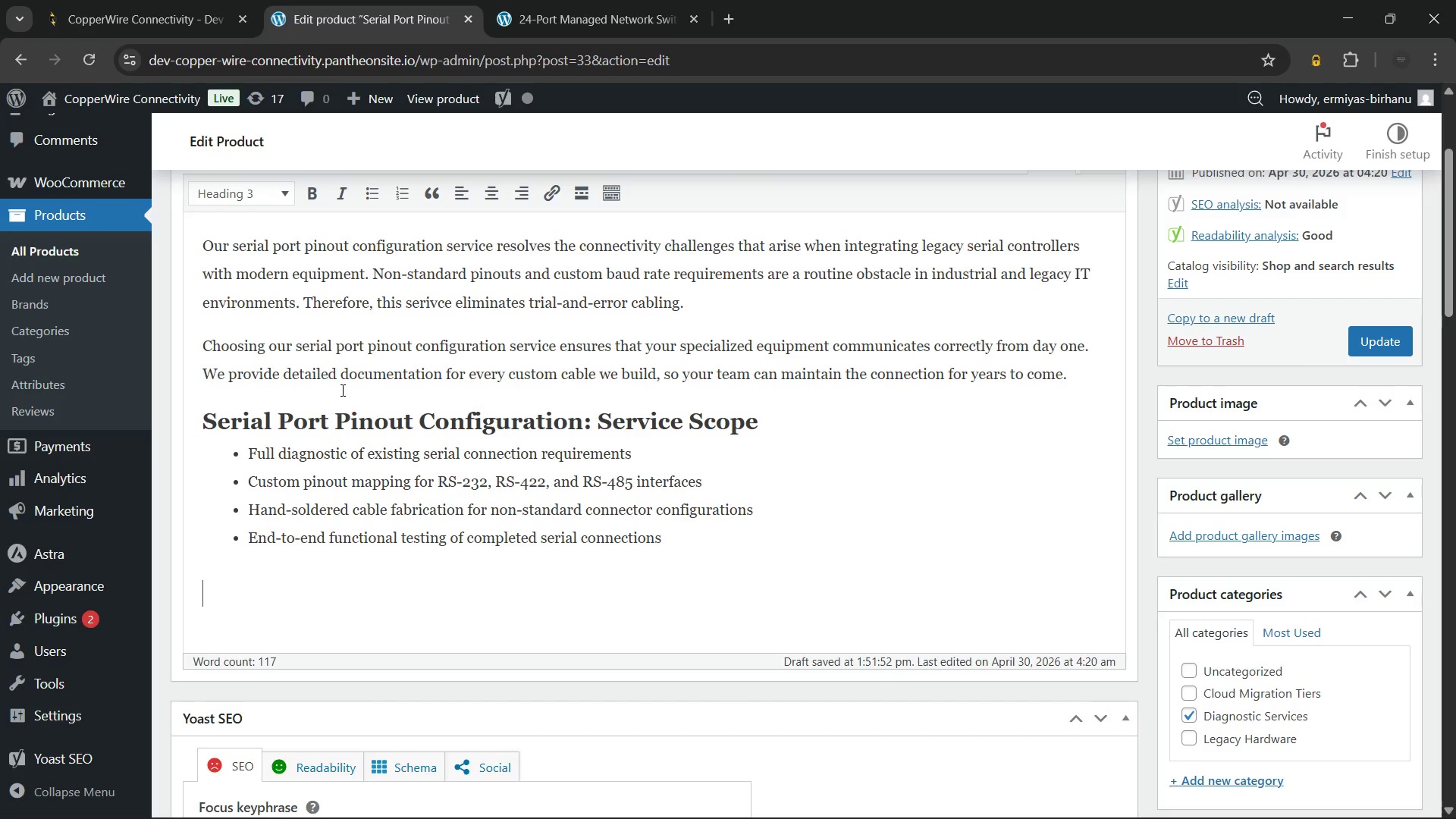 
type(Requirements or Compatibility)
 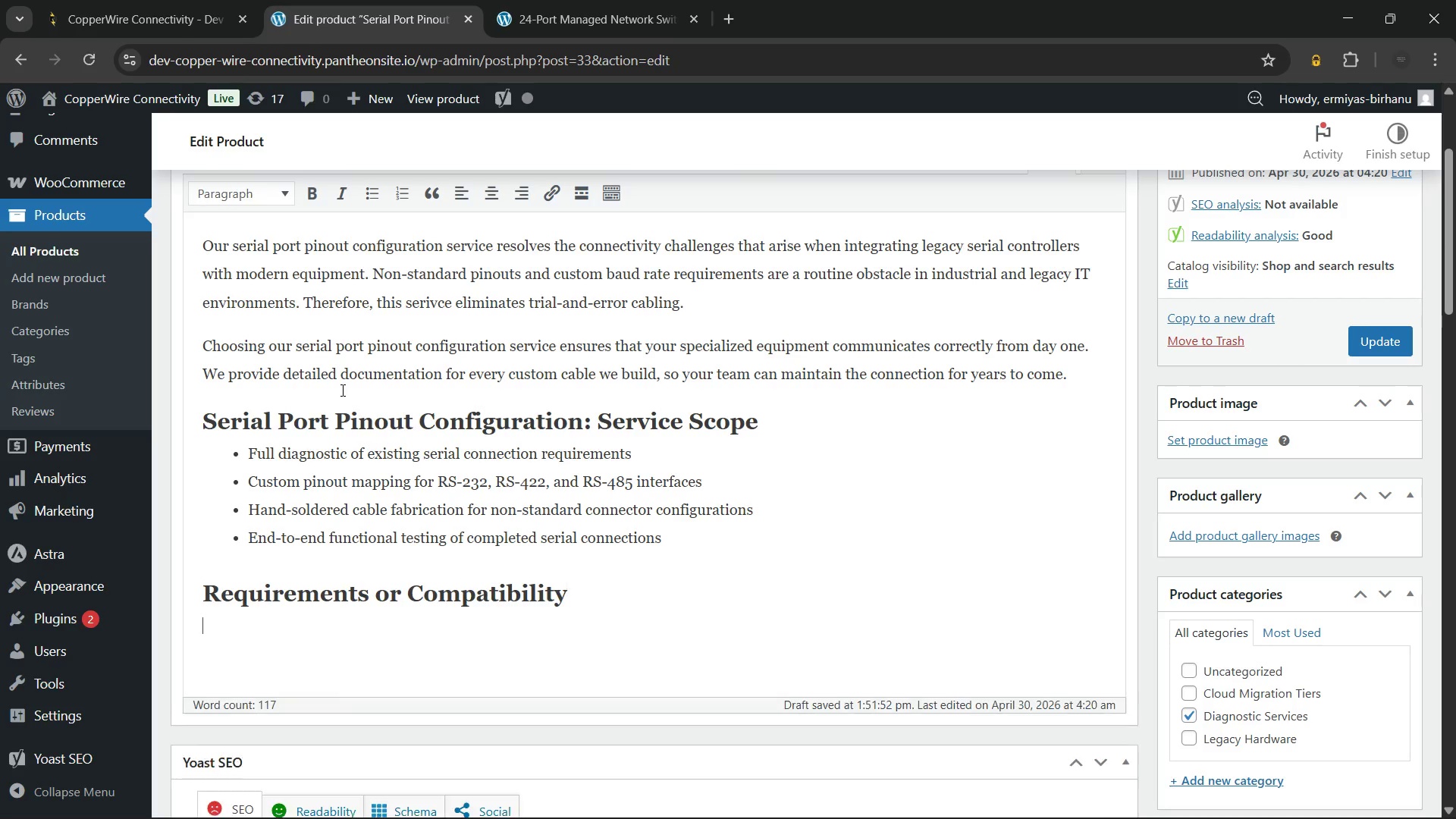 
key(Enter)
 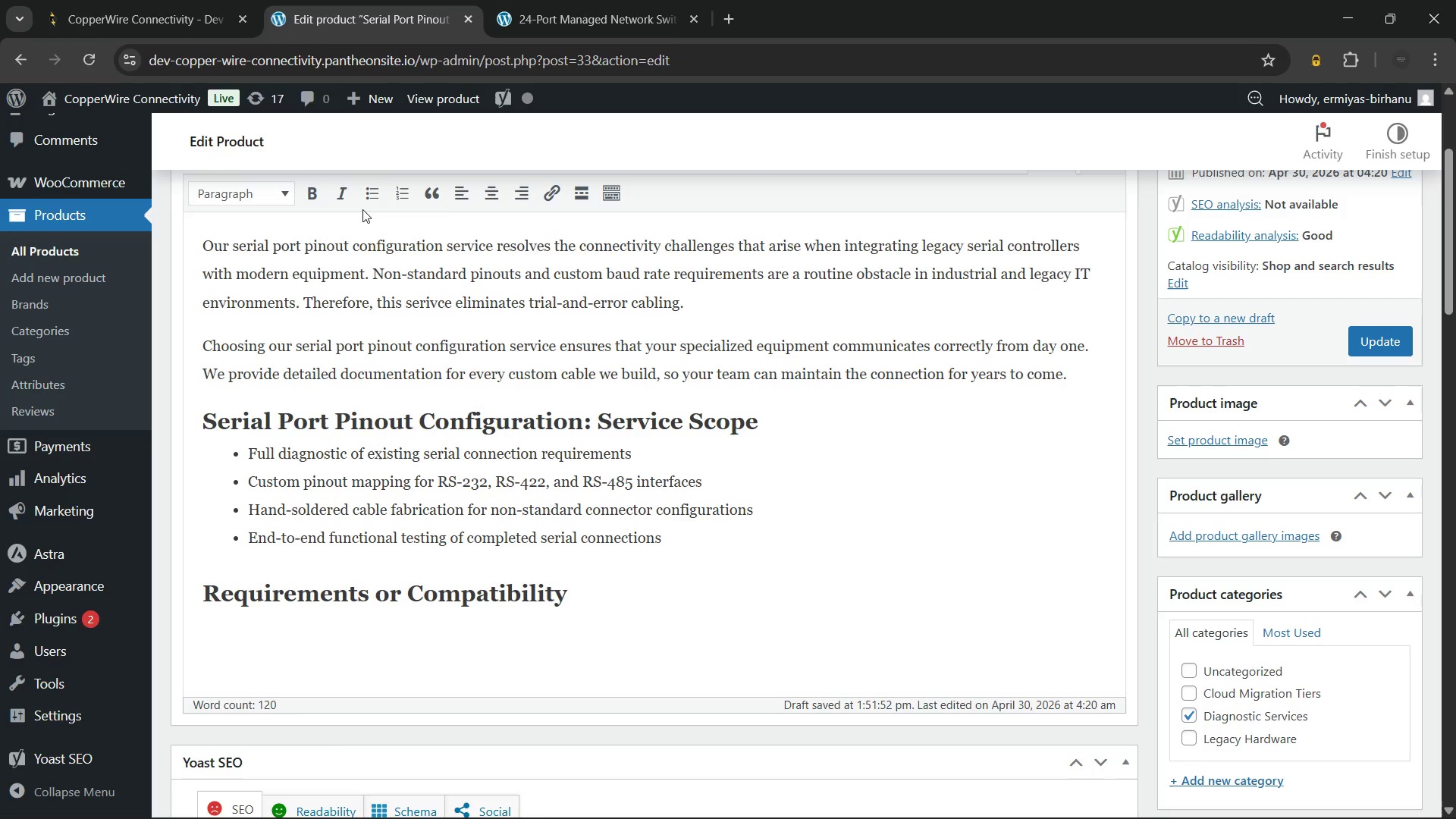 
left_click([382, 197])
 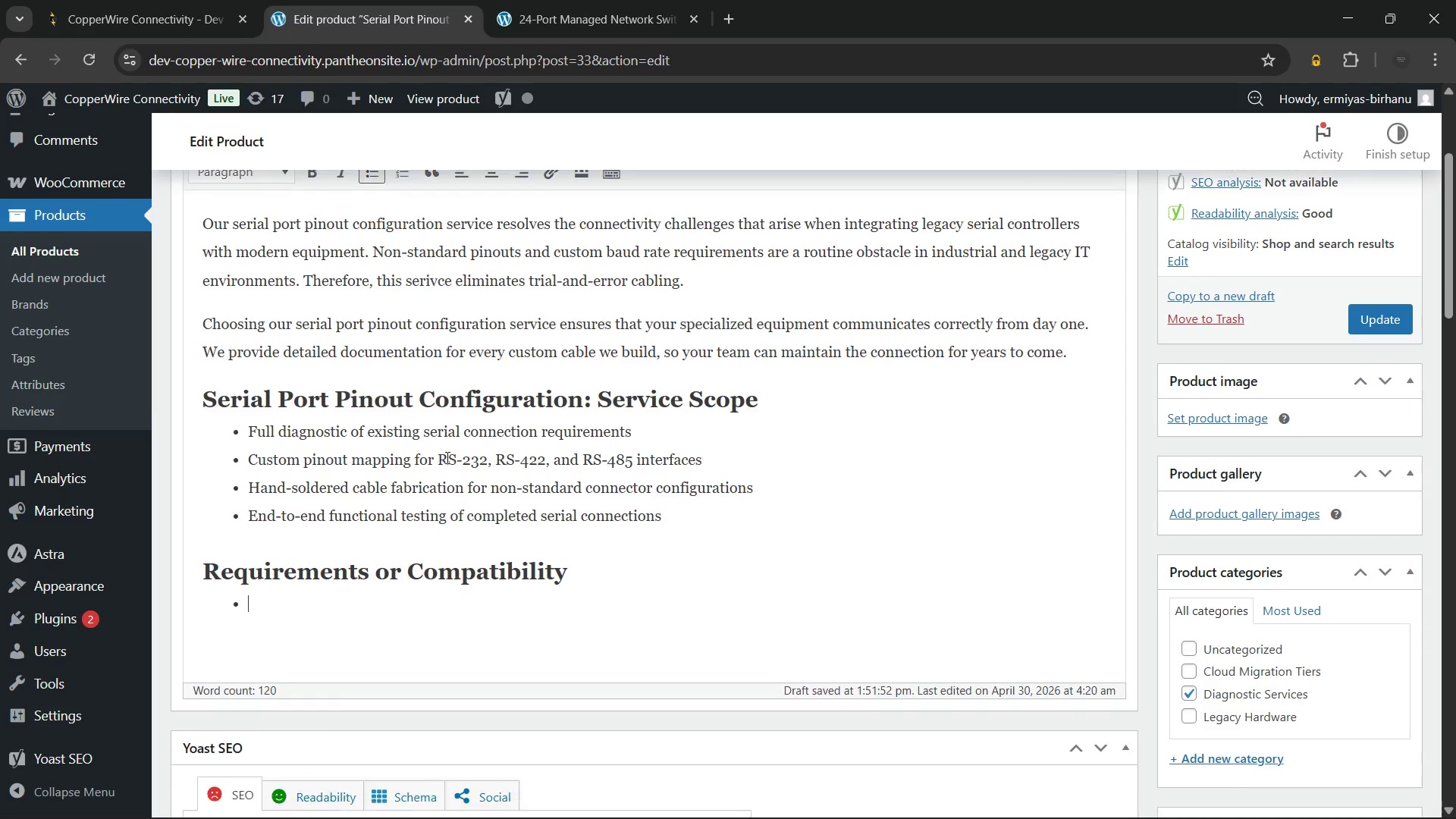 
scroll: coordinate [446, 457], scroll_direction: down, amount: 1.0
 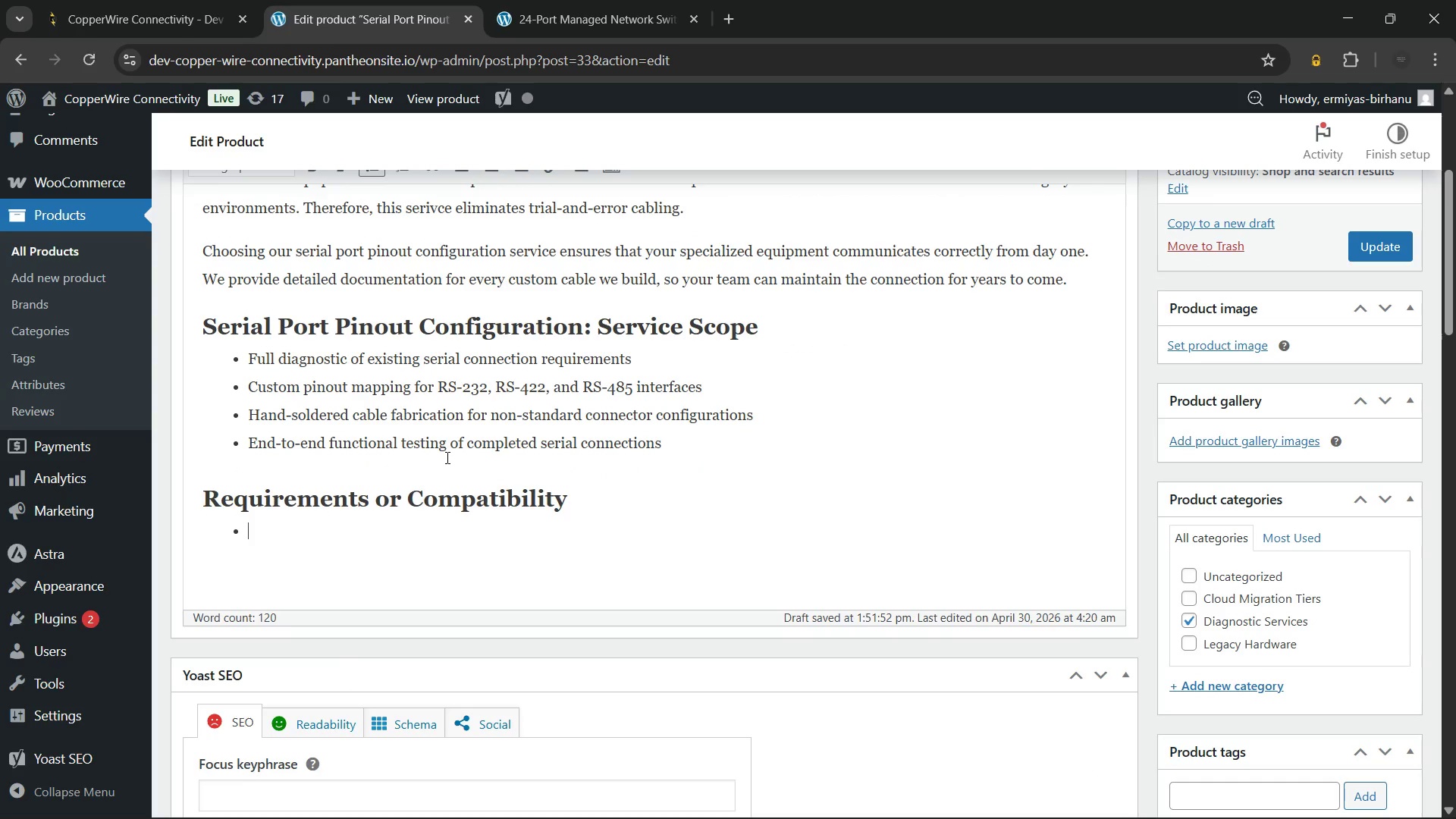 
type(Existing cable, connector specifications, or equipment manuals preferred )
 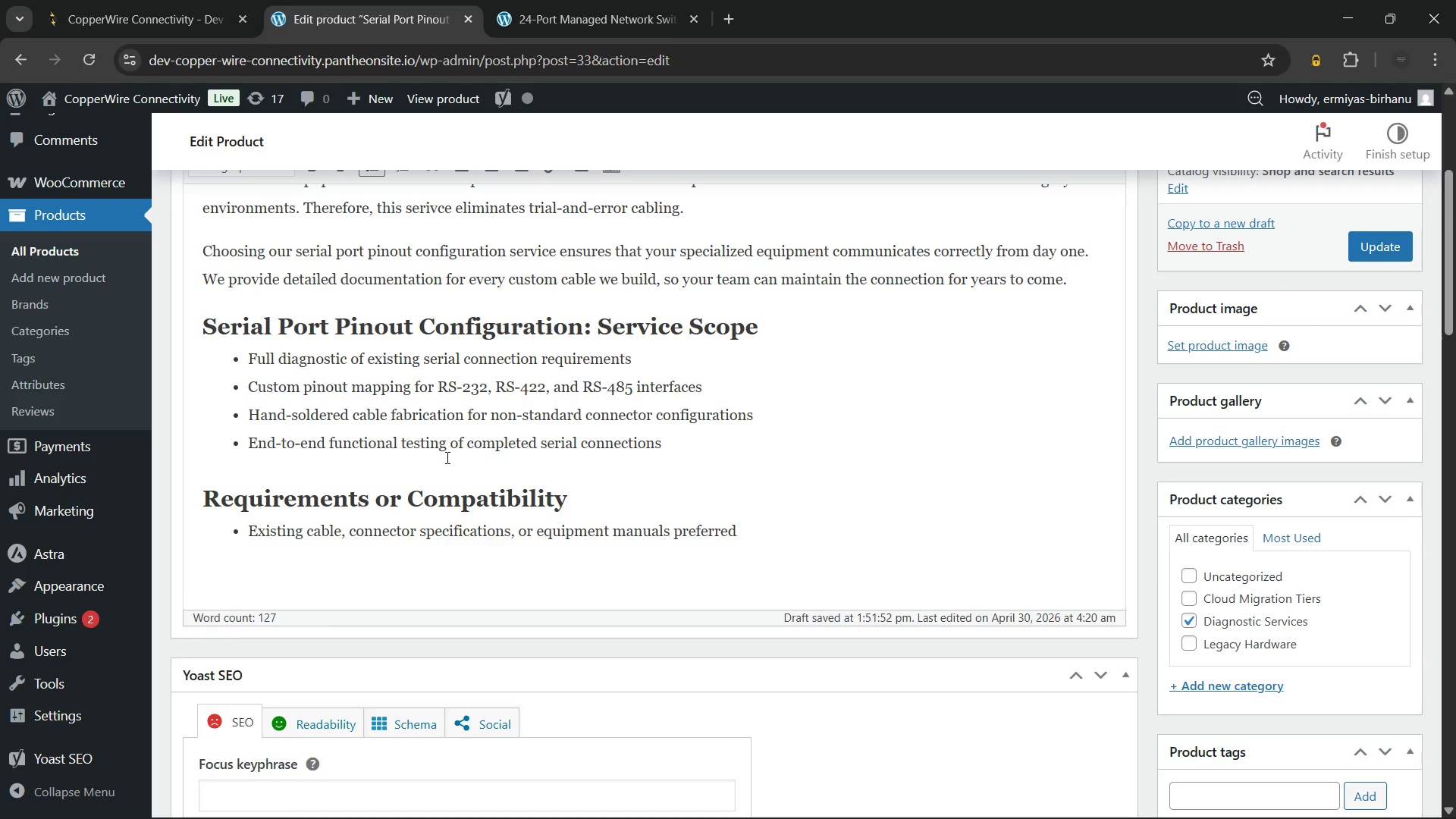 
key(Enter)
 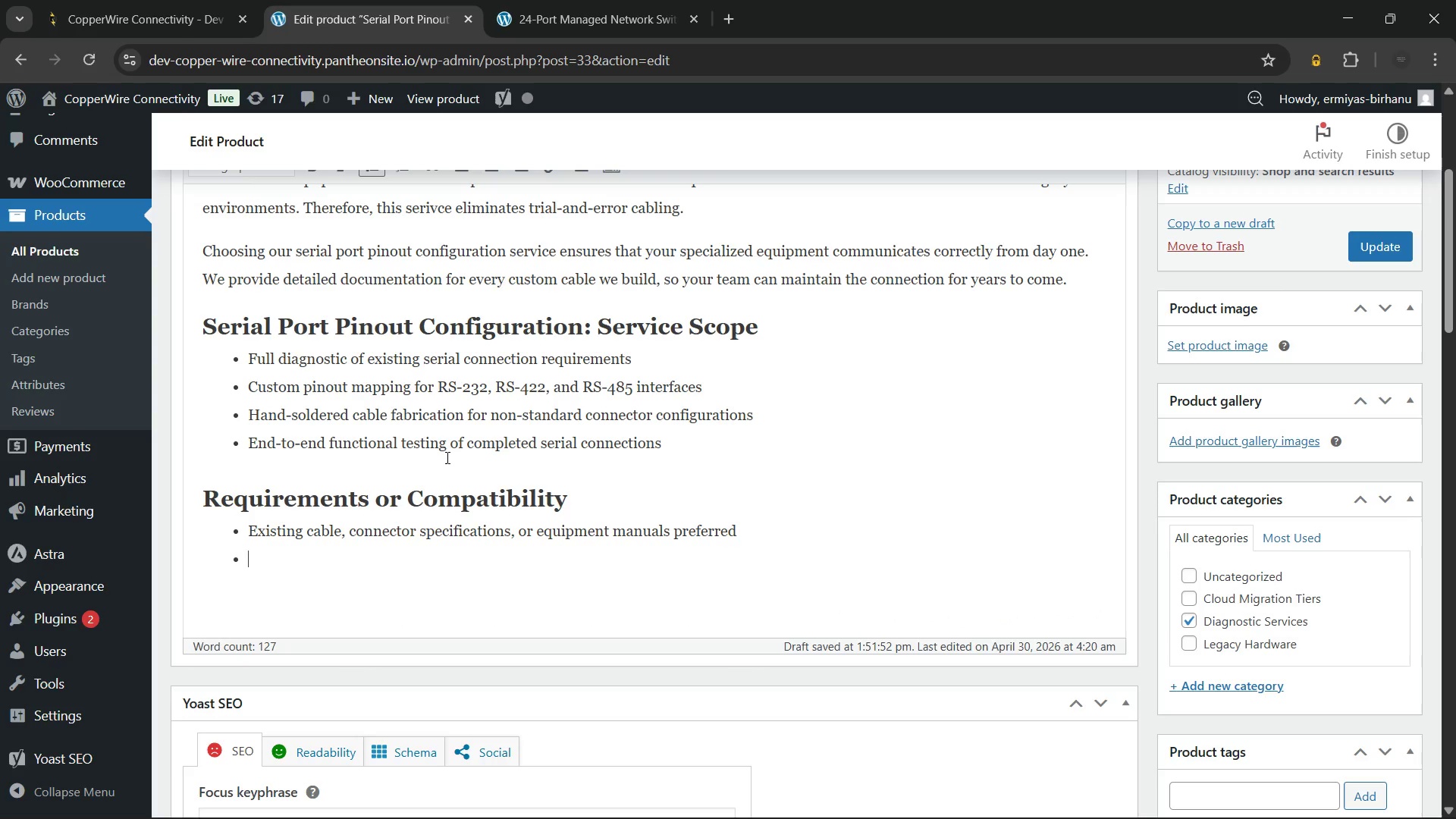 
type(Compatil)
key(Backspace)
type(ble with DB9, DB25, RJ11, and custom terminal blok)
key(Backspace)
type(ck connectors)
 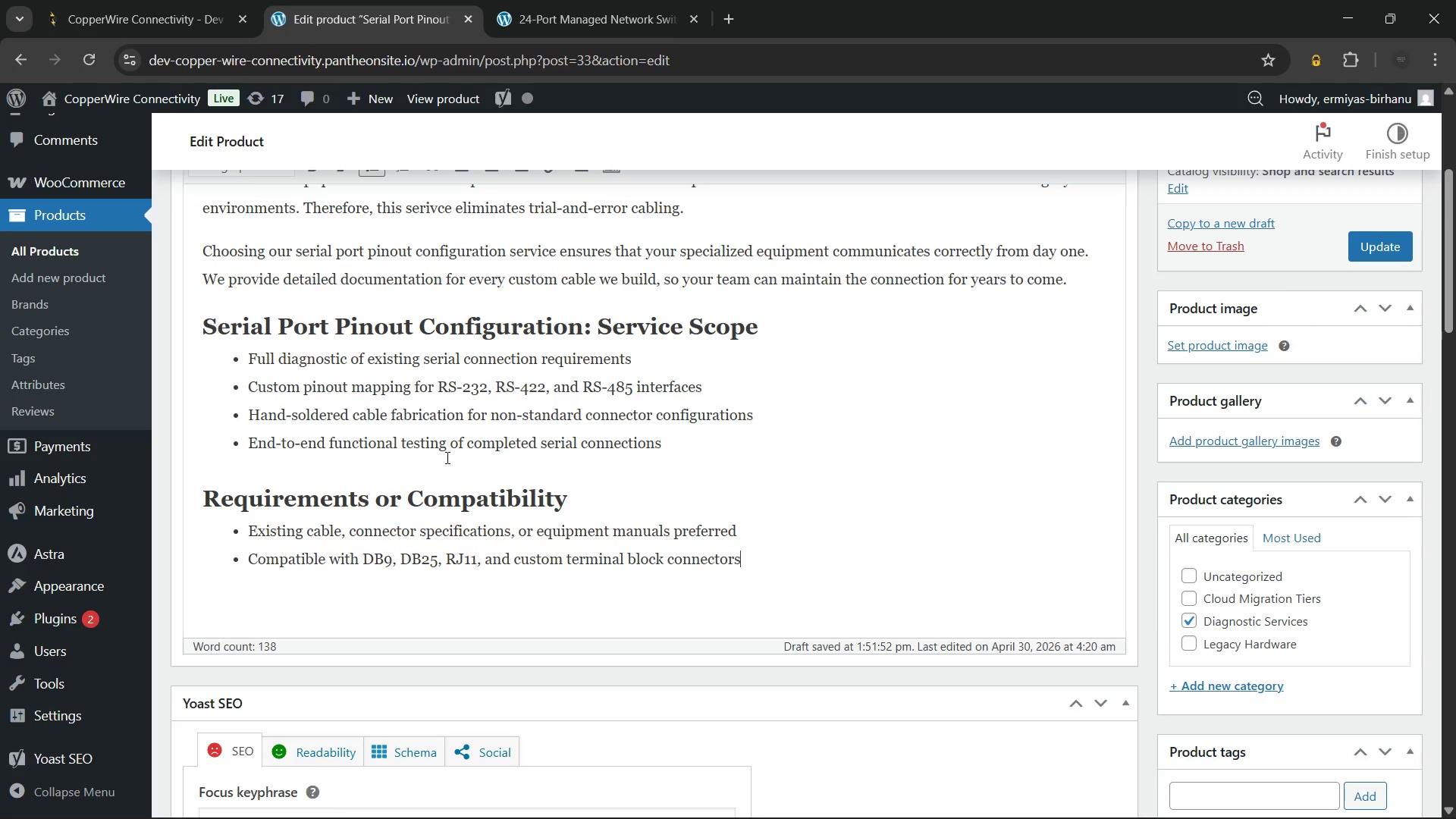 
key(Enter)
 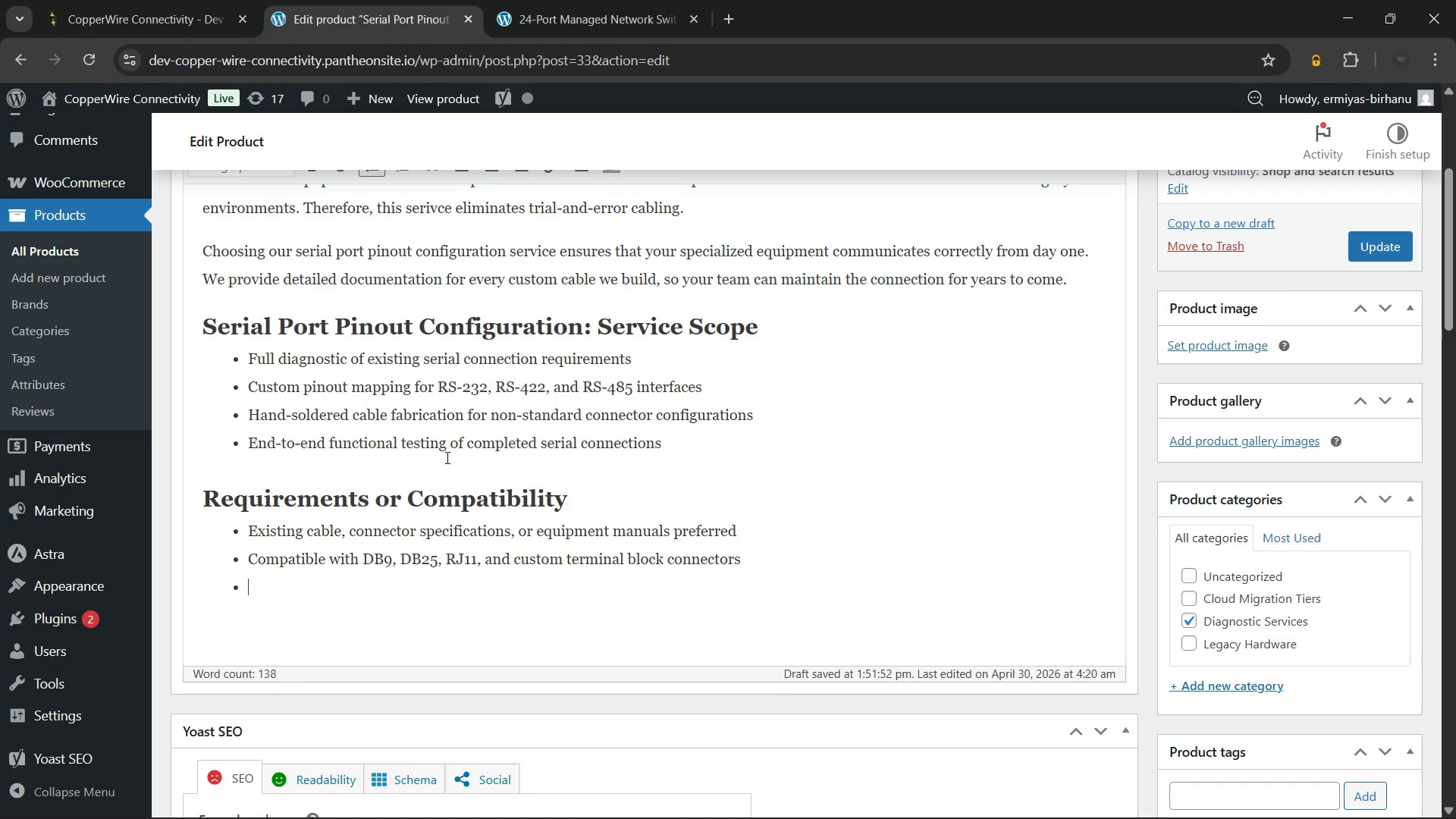 
type(Remote or on-site delivery available)
 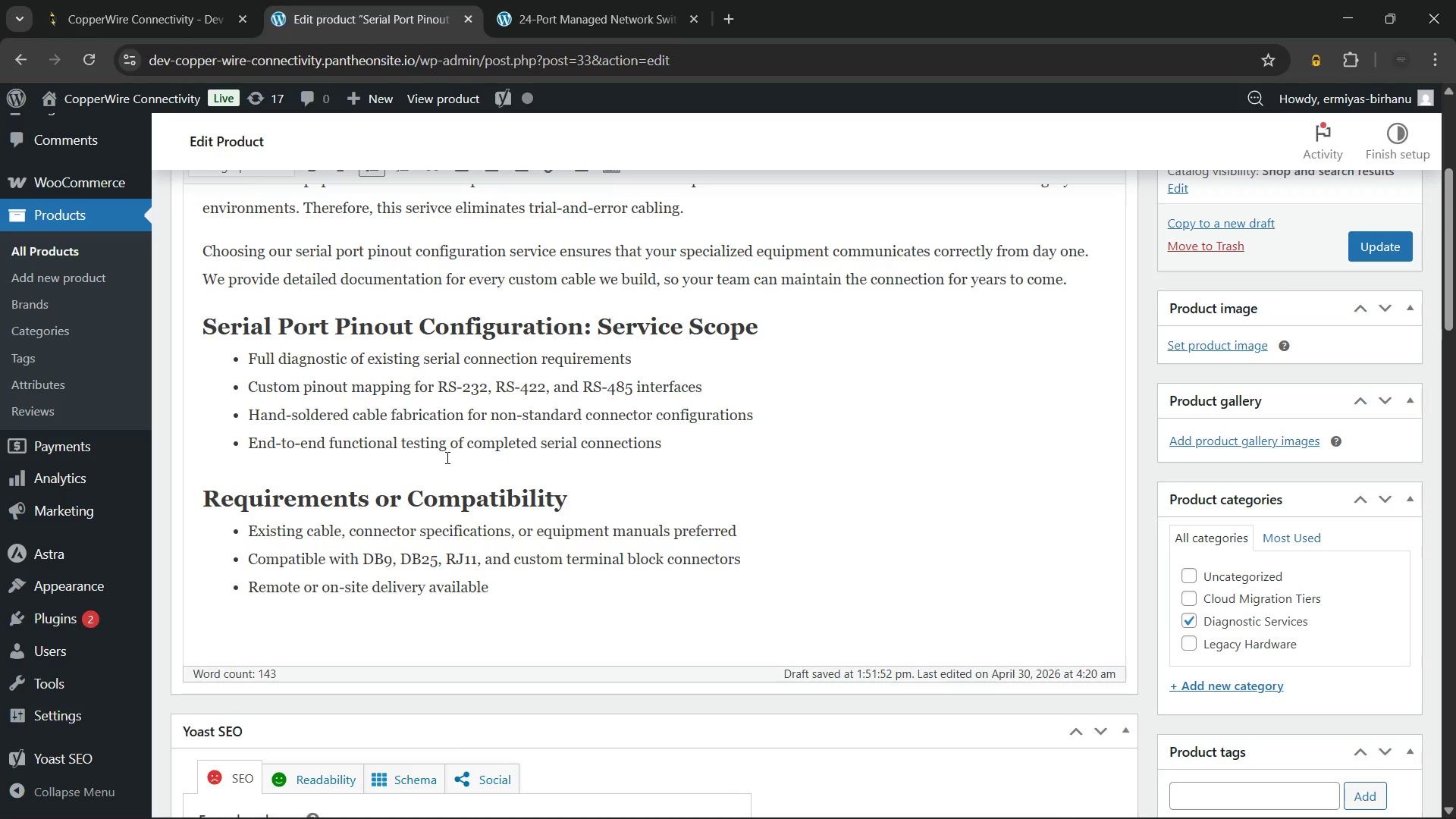 
wait(5.23)
 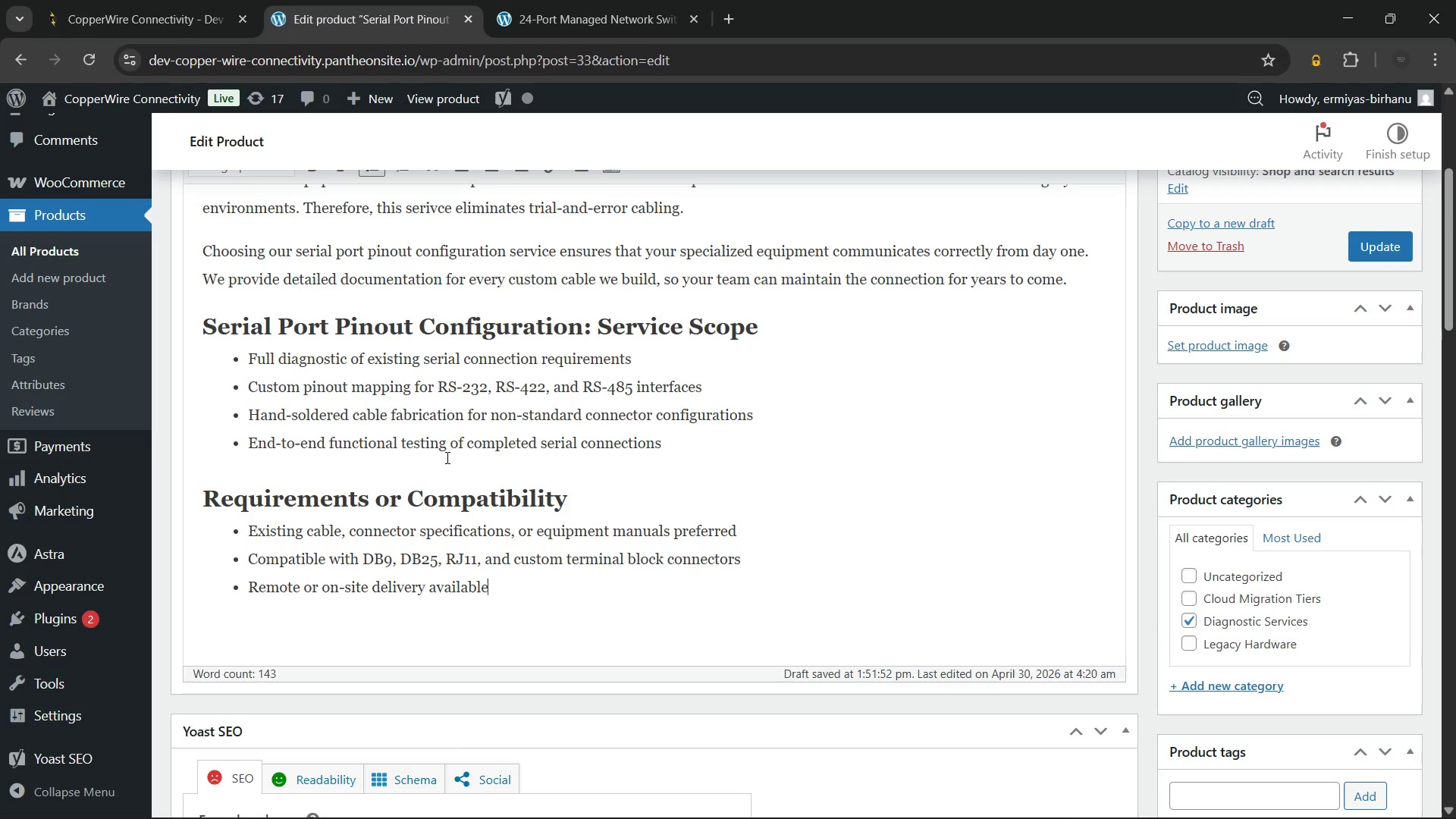 
type( depending on hardware portability)
 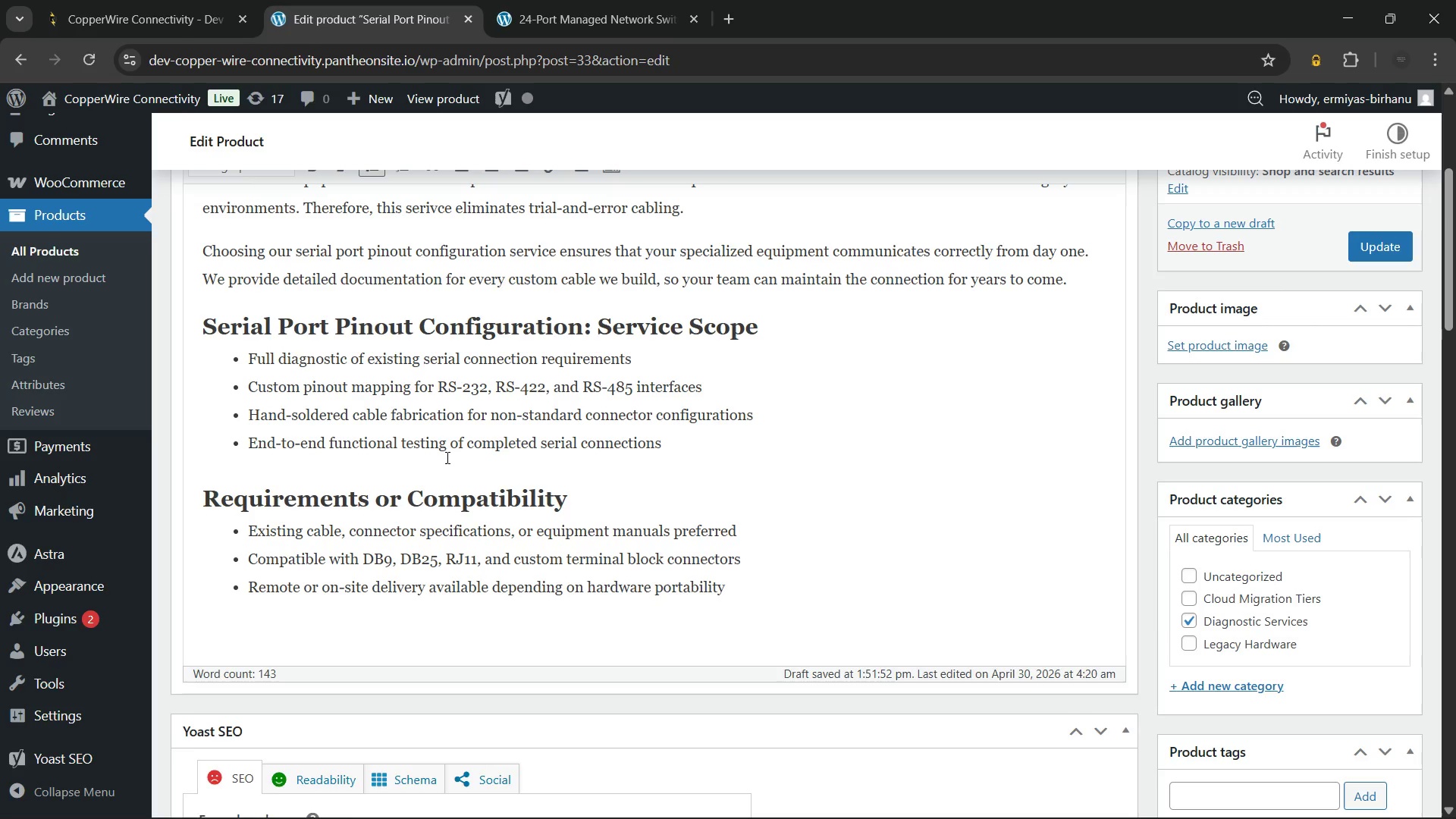 
key(Enter)
 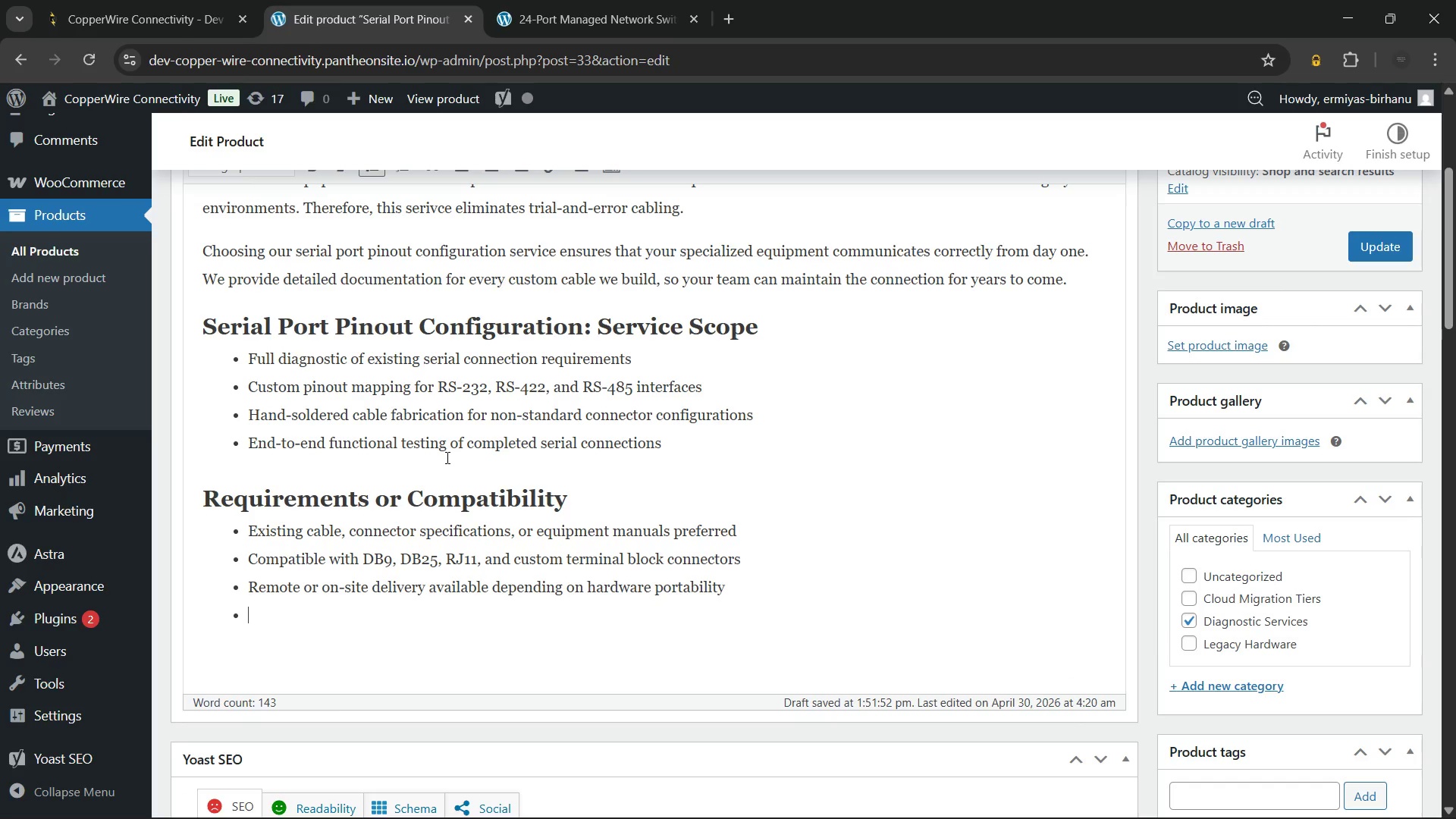 
type(Engagement duration: approximately 2 hours)
 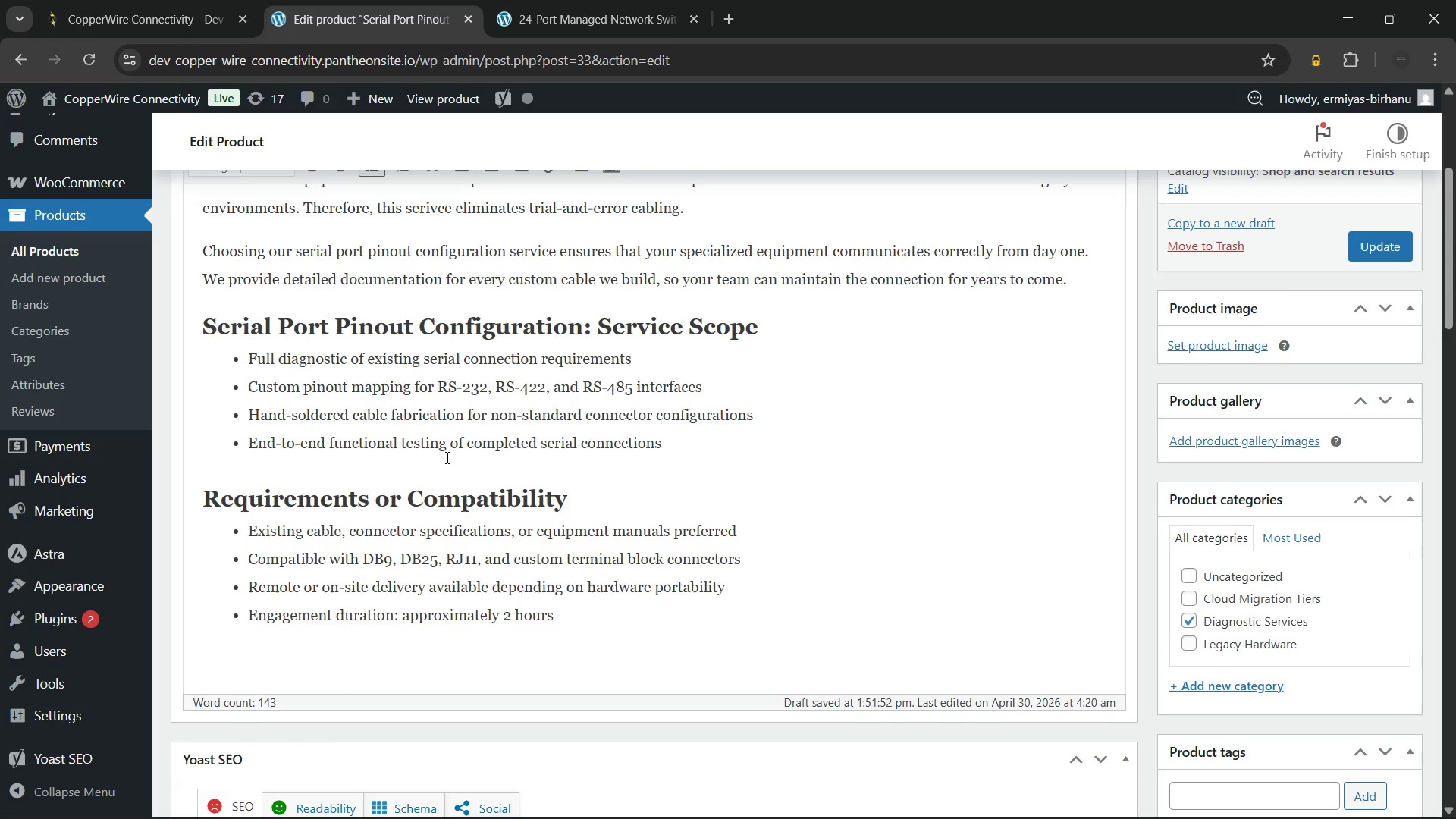 
key(Enter)
 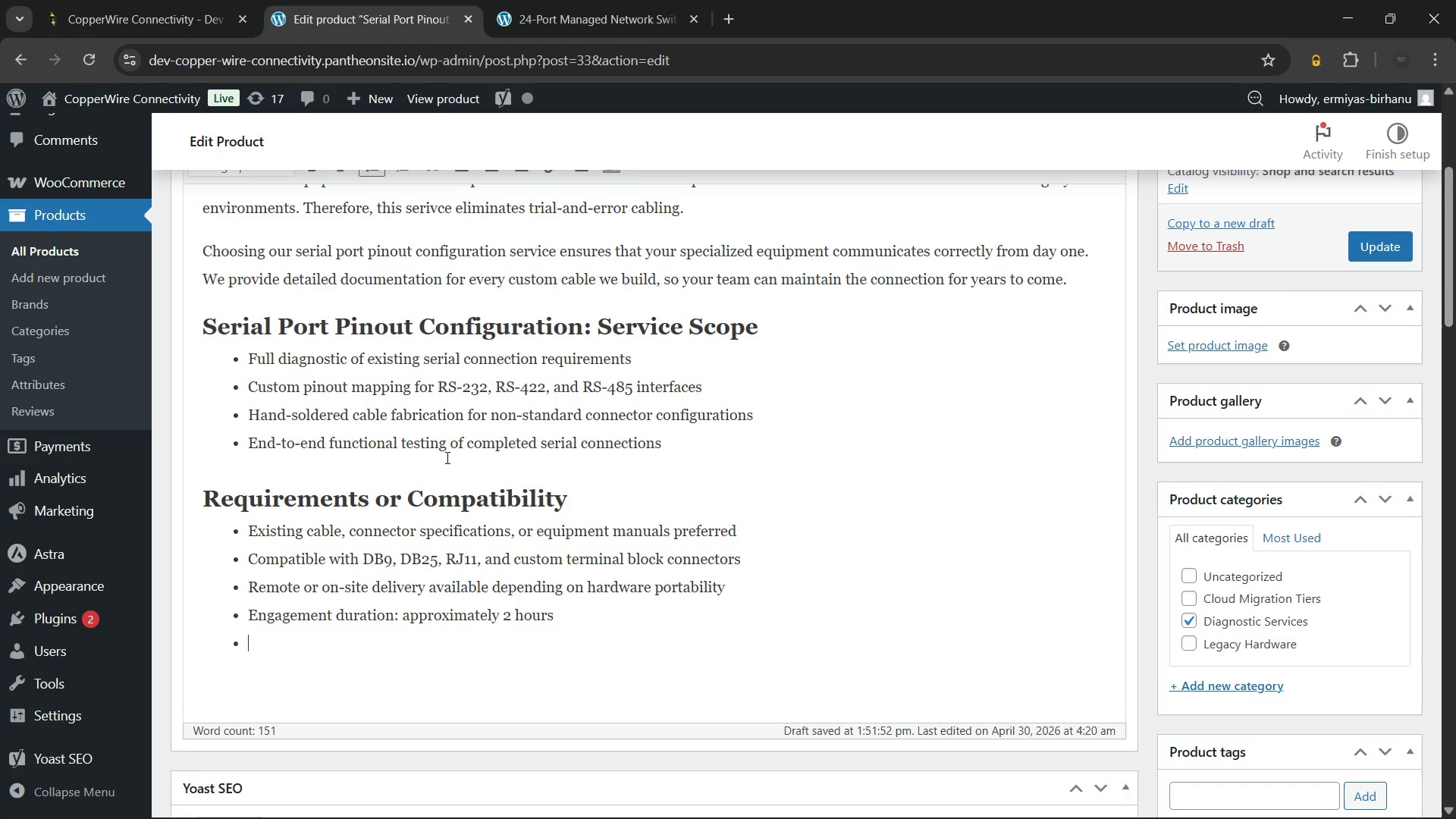 
key(Enter)
 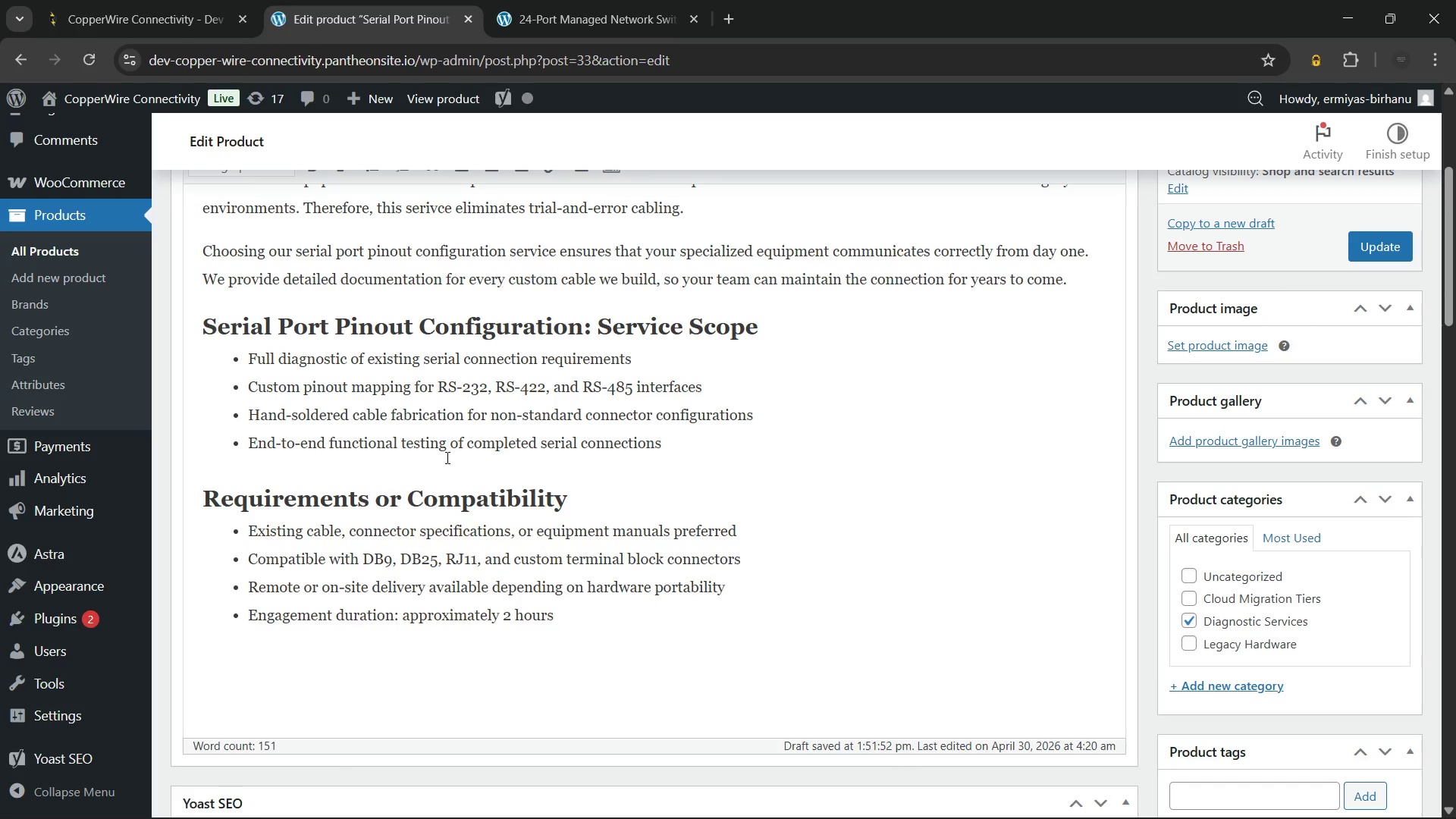 
type(Additionally, a wiring diagram is provided with every complete )
key(Backspace)
type(d cable. However, multi-cable reqi)
key(Backspace)
type(uirements may extend duration. Get started today and eliminate your logacy co)
key(Backspace)
key(Backspace)
key(Backspace)
key(Backspace)
key(Backspace)
key(Backspace)
key(Backspace)
key(Backspace)
type(egacy connectivity issues.)
 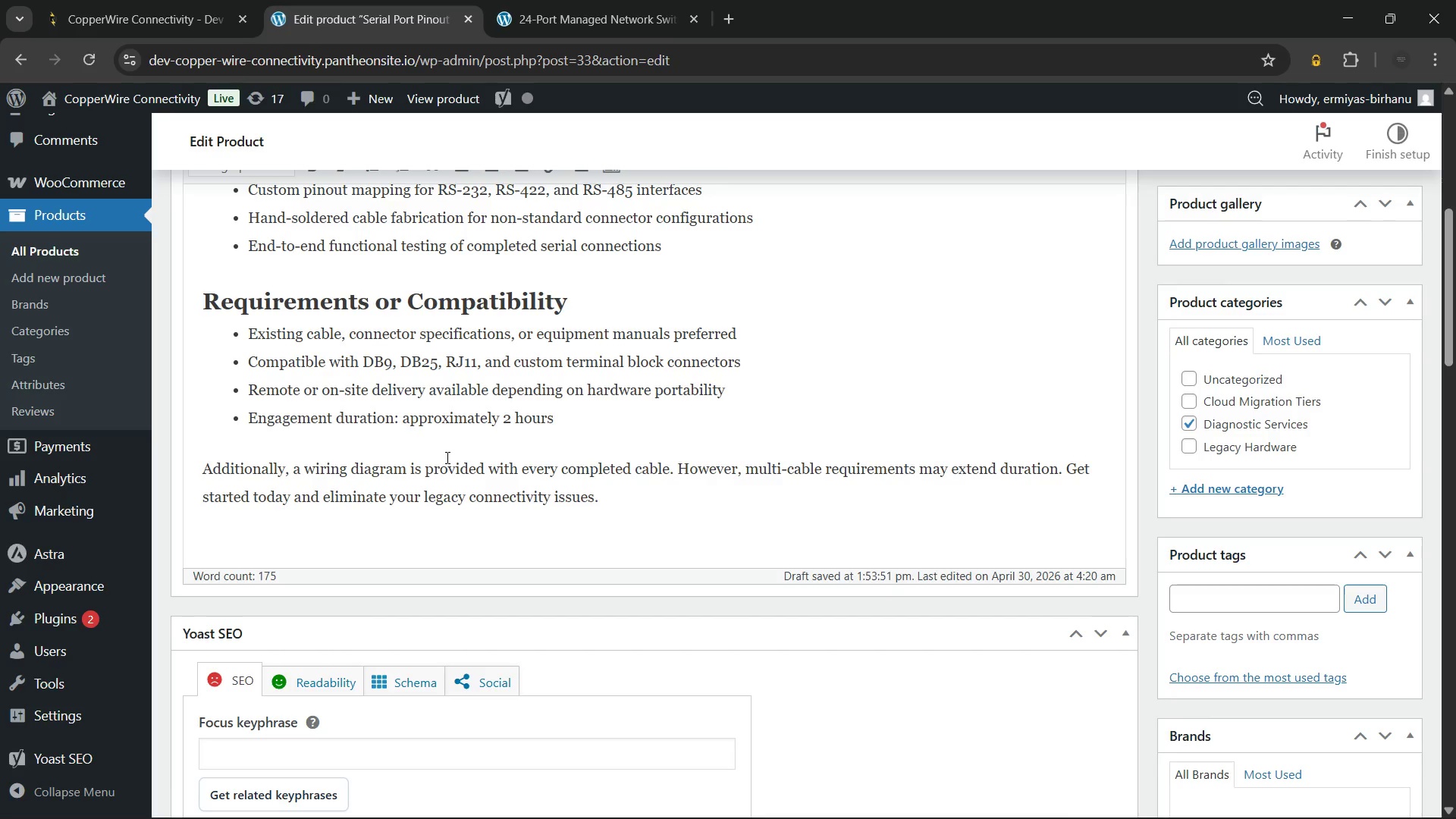 
scroll: coordinate [237, 336], scroll_direction: up, amount: 5.0
 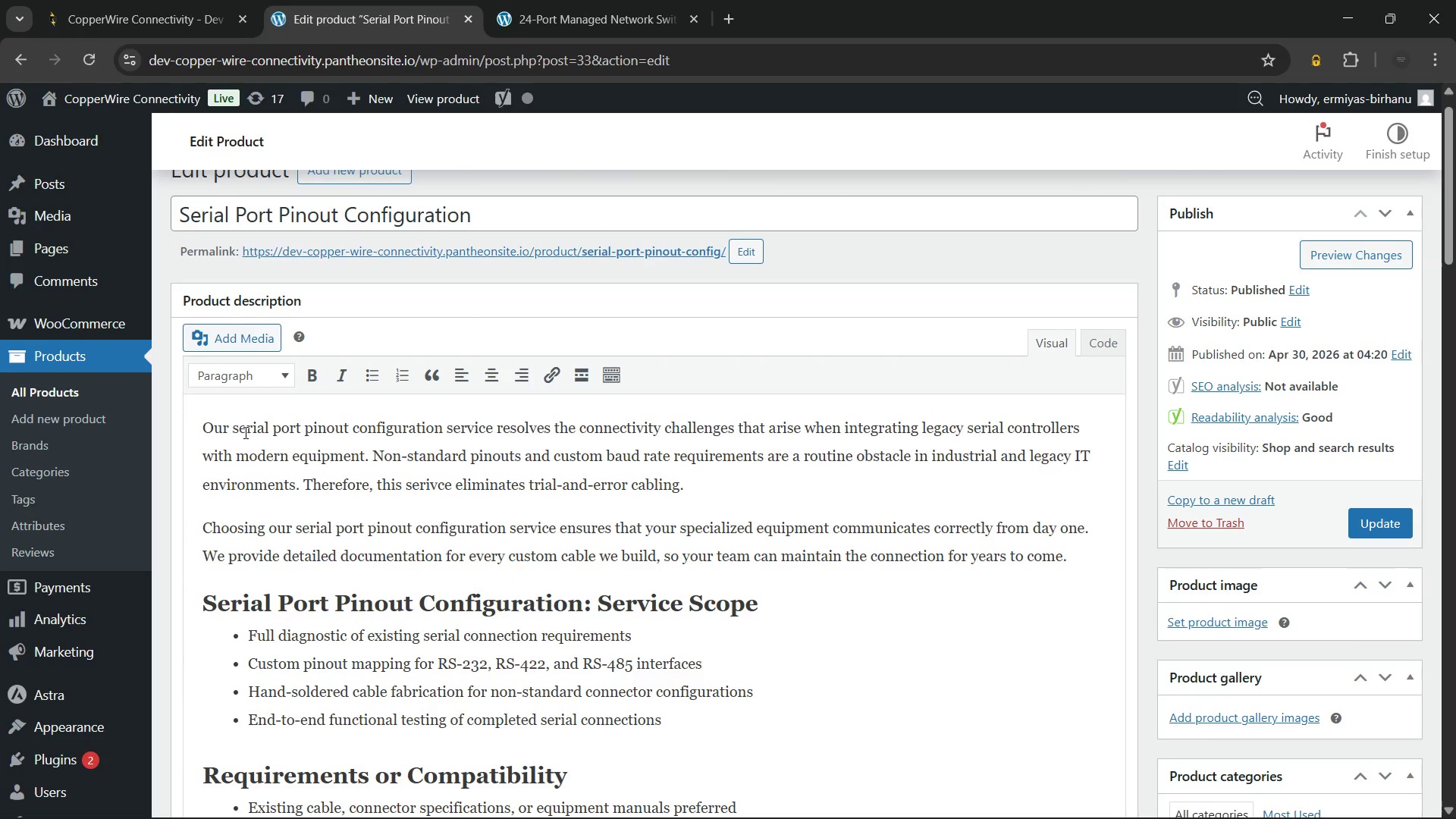 
left_click([240, 429])
 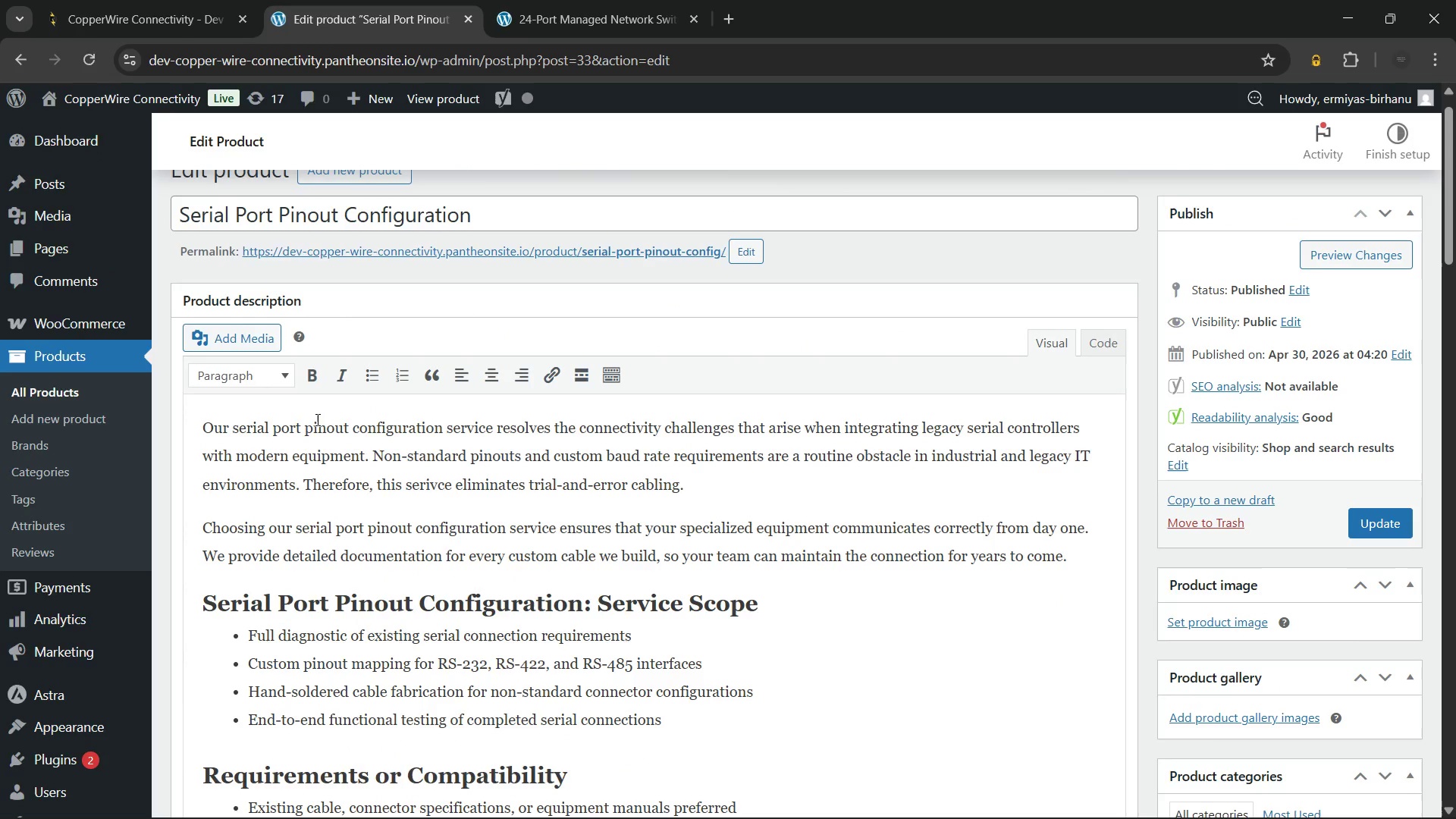 
key(Backspace)
 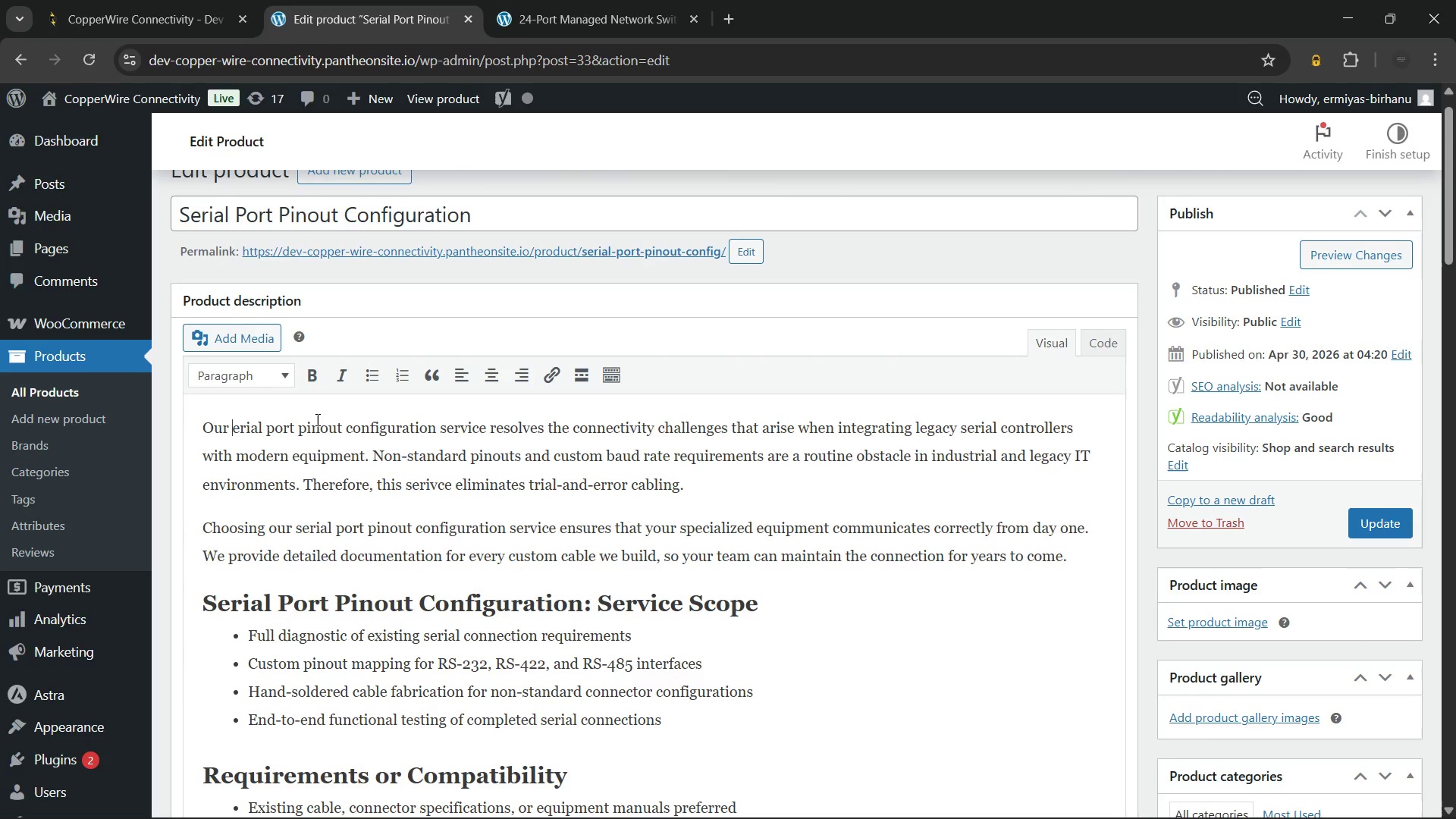 
key(Shift+ShiftRight)
 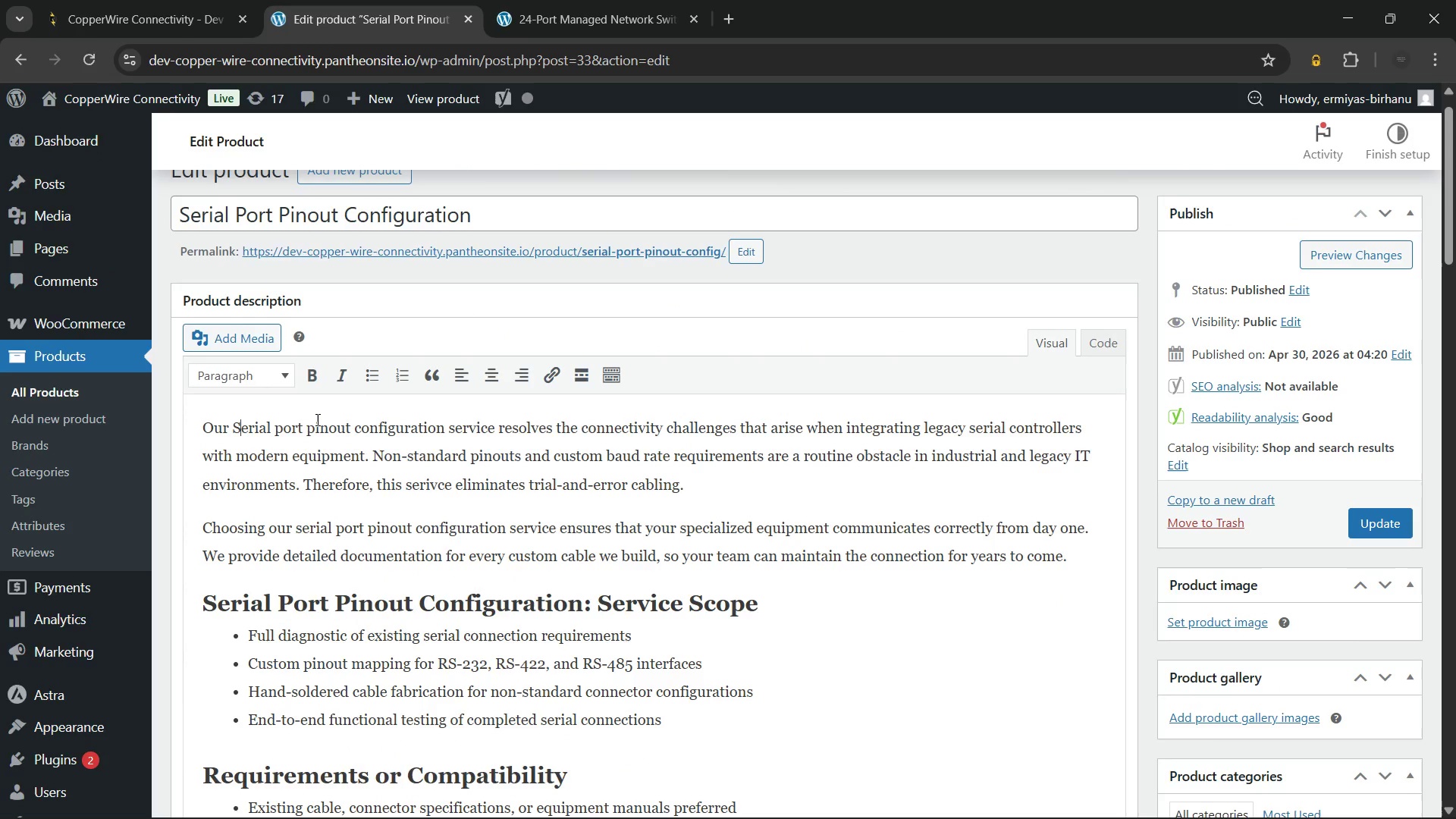 
key(Shift+S)
 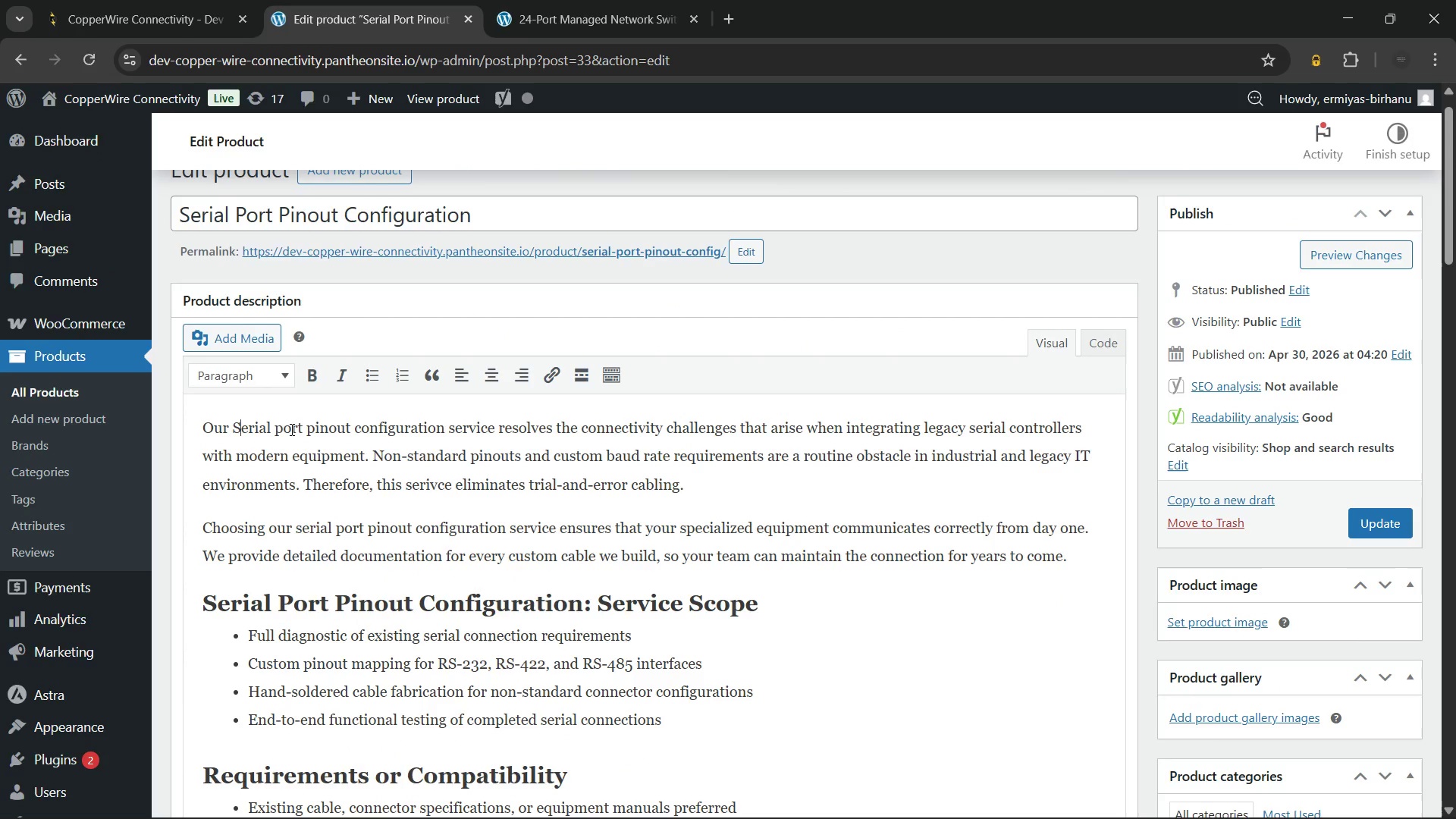 
left_click([284, 428])
 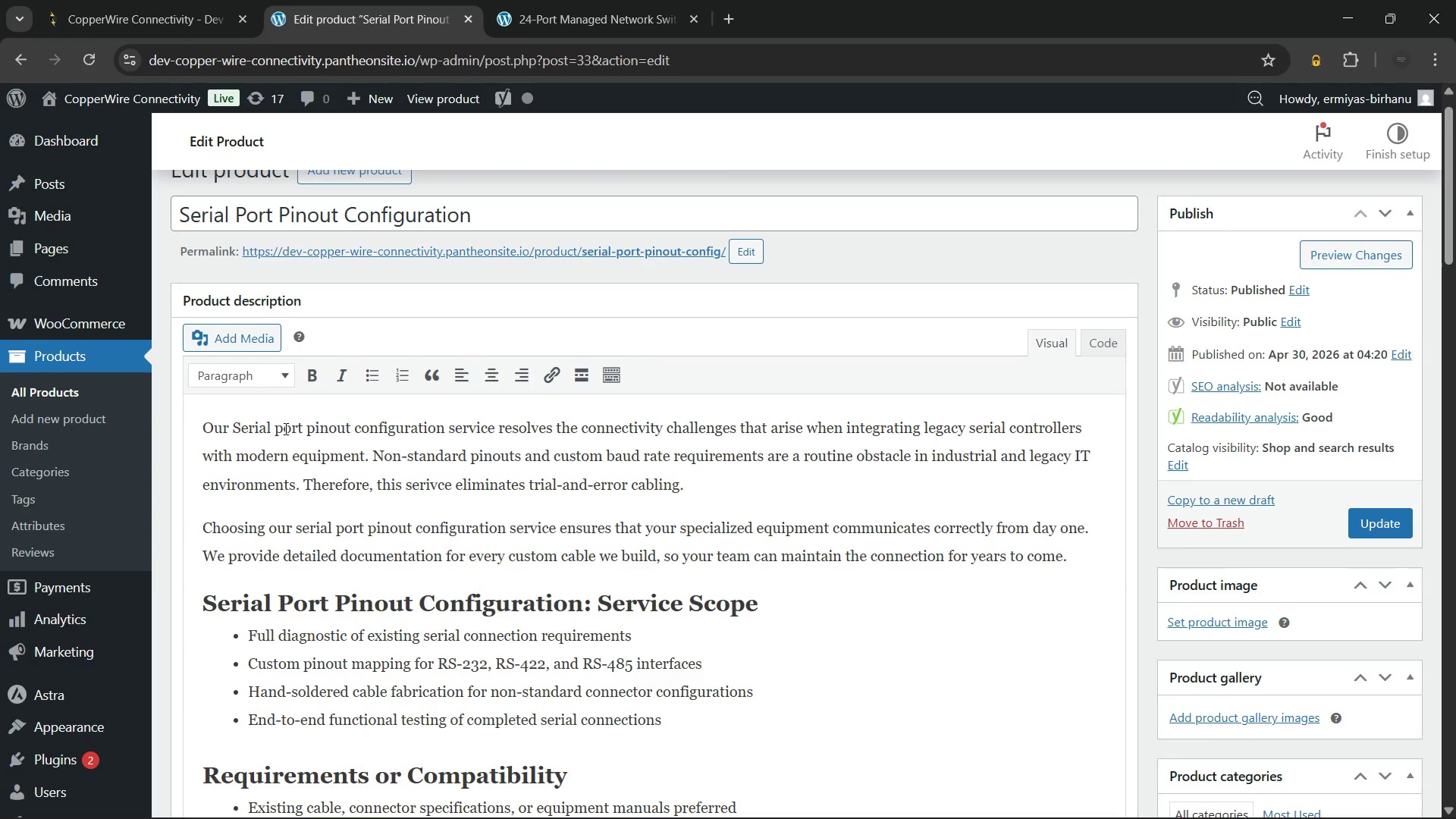 
key(Backspace)
 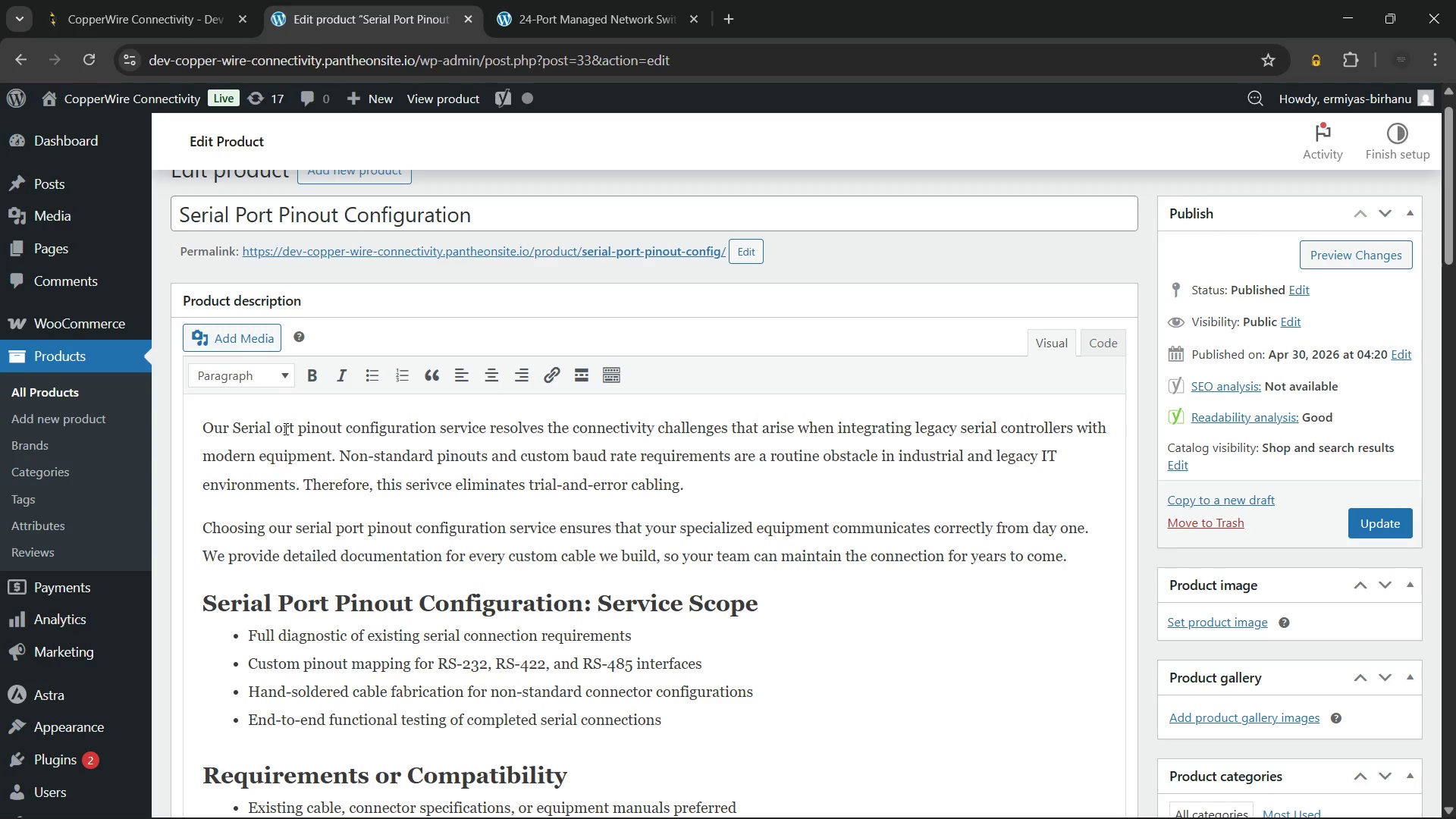 
key(Shift+ShiftLeft)
 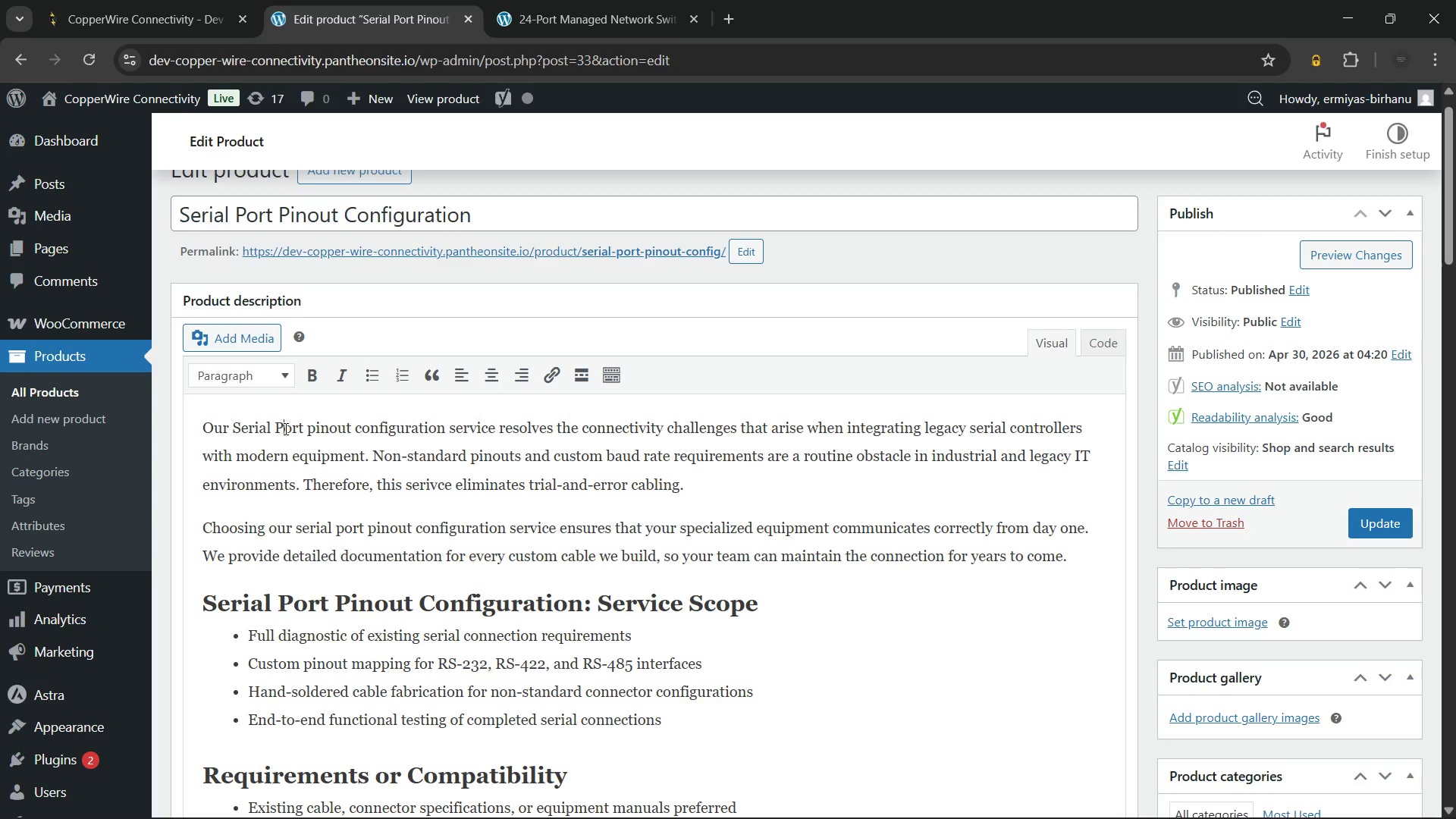 
key(Shift+P)
 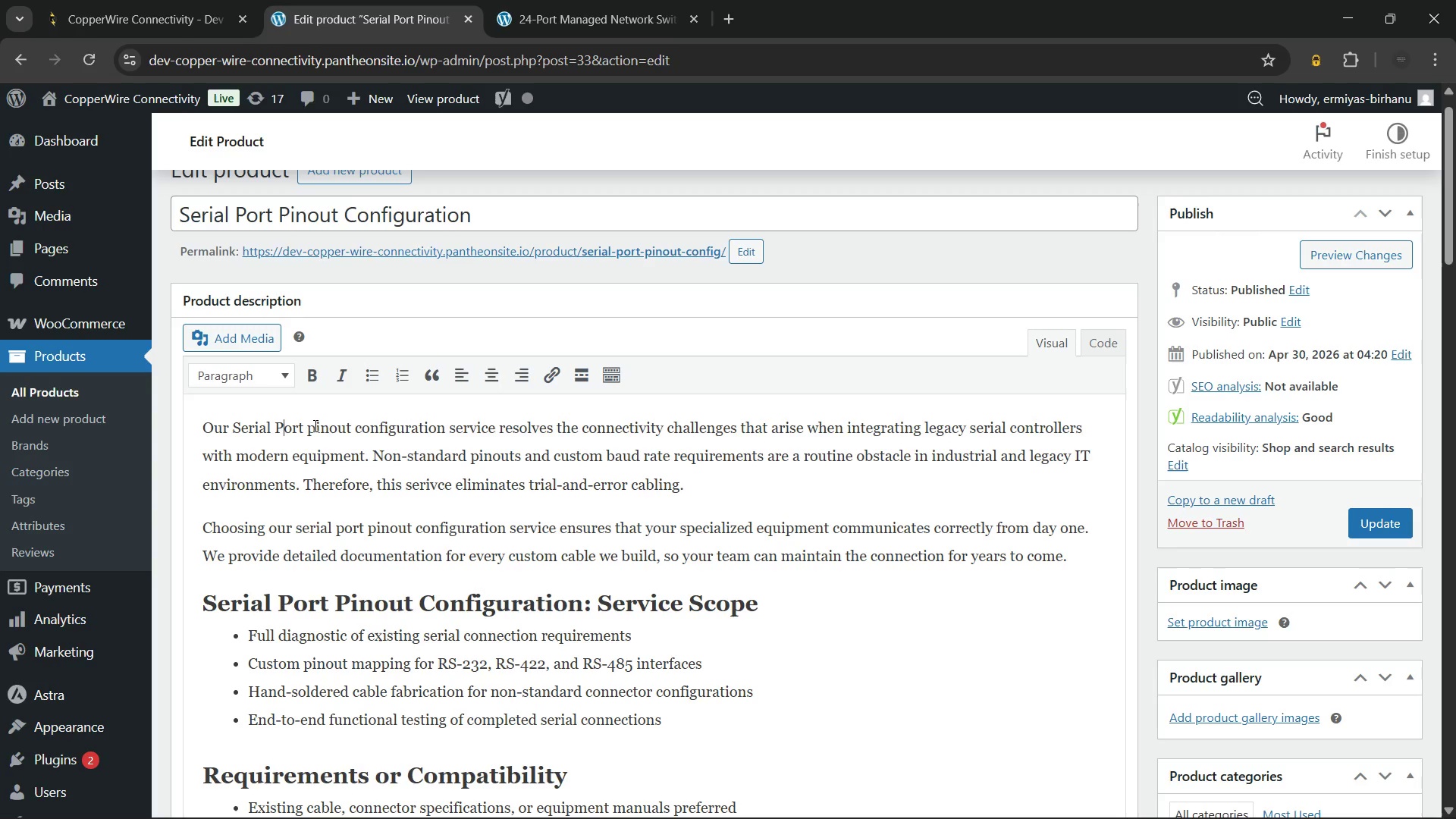 
left_click([314, 426])
 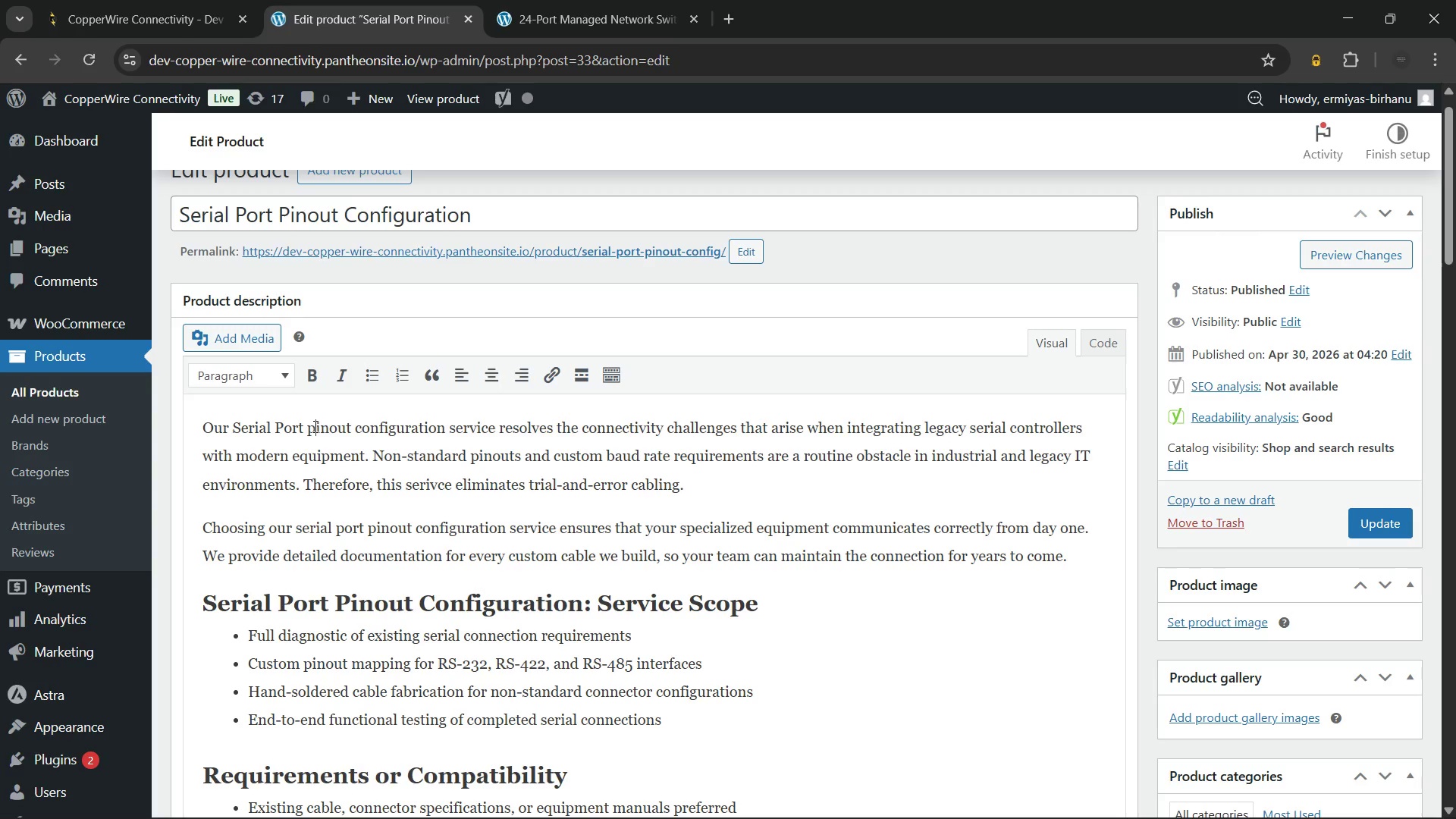 
key(Backspace)
 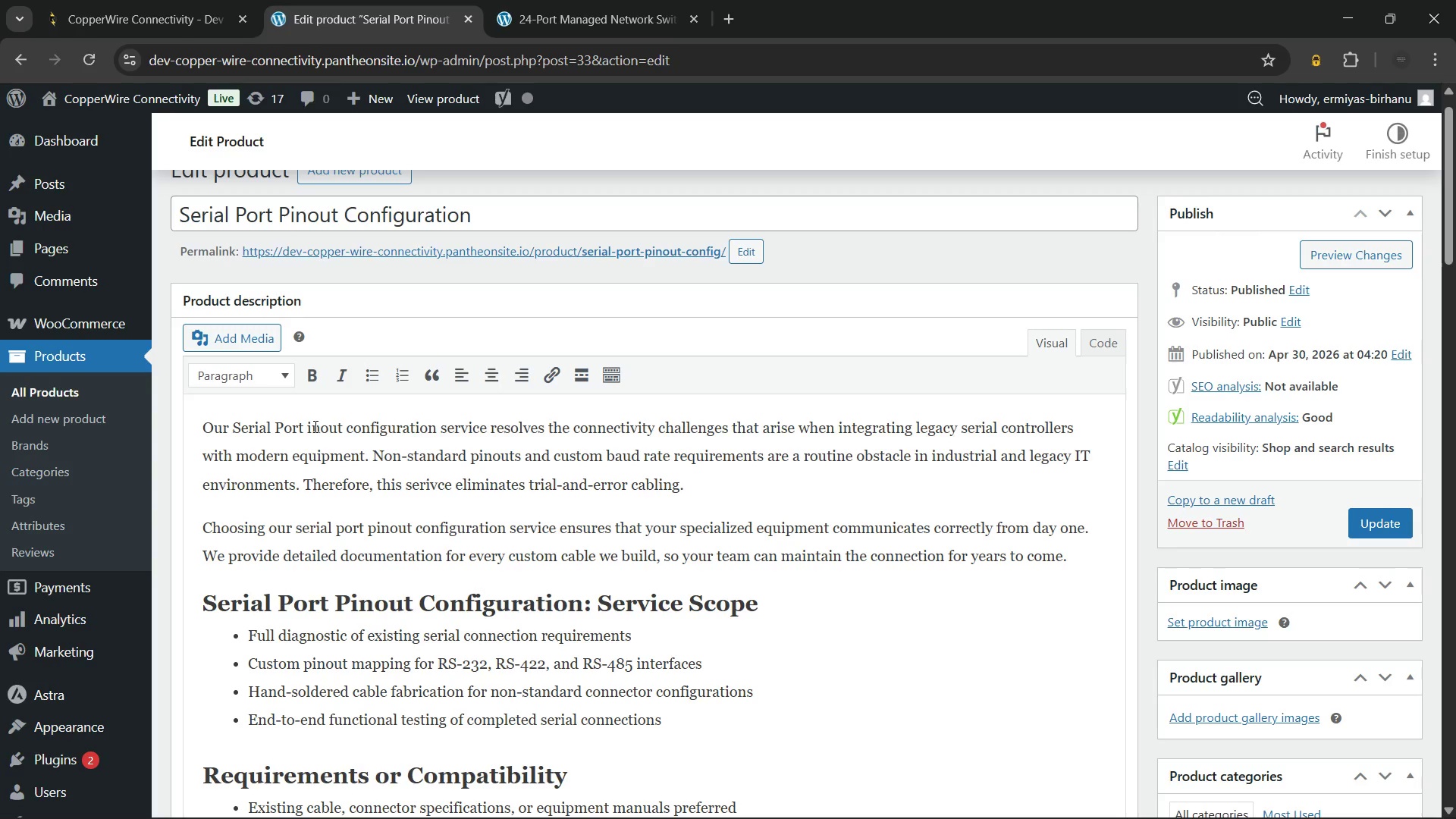 
key(Shift+ShiftLeft)
 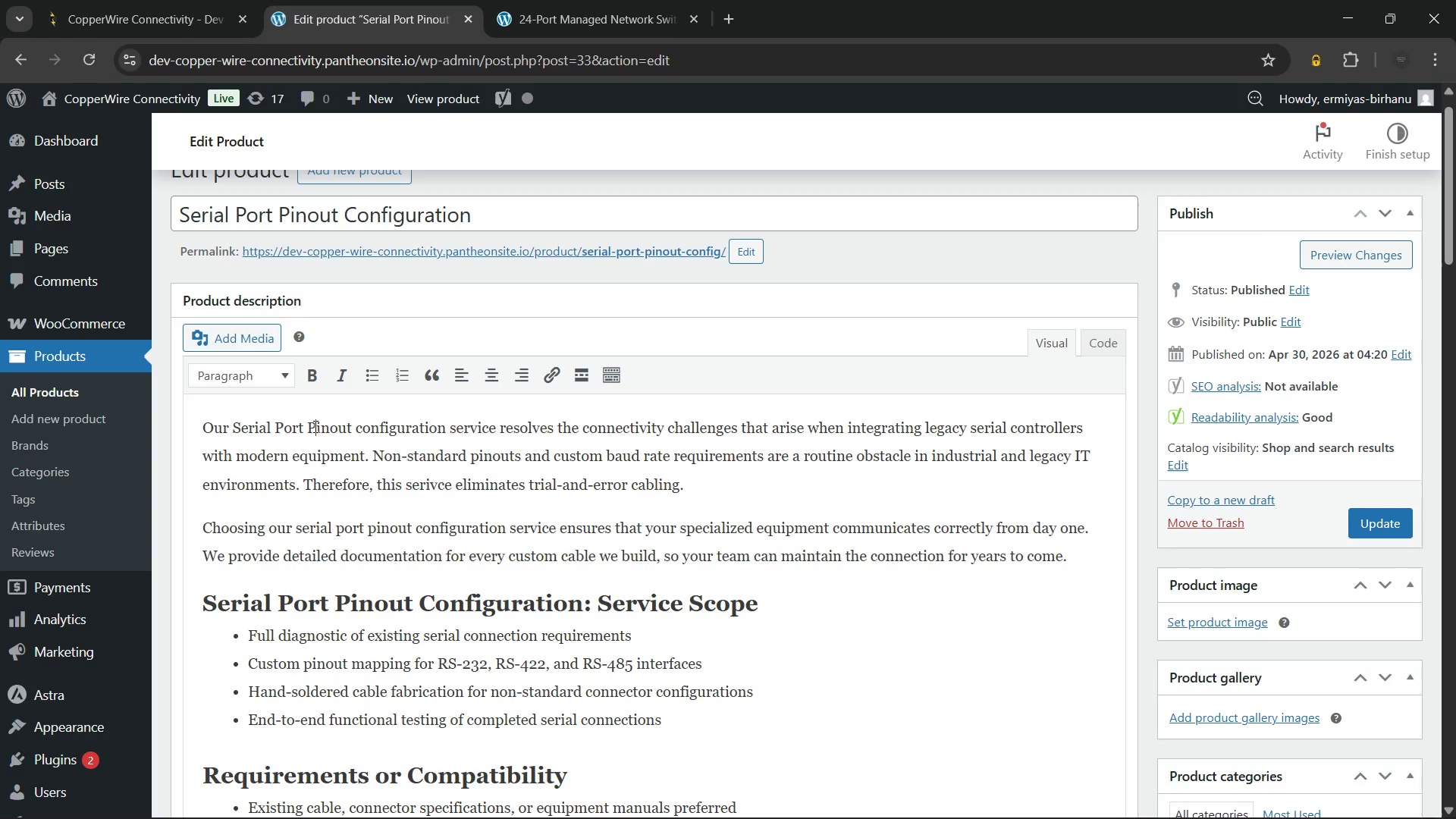 
key(Shift+P)
 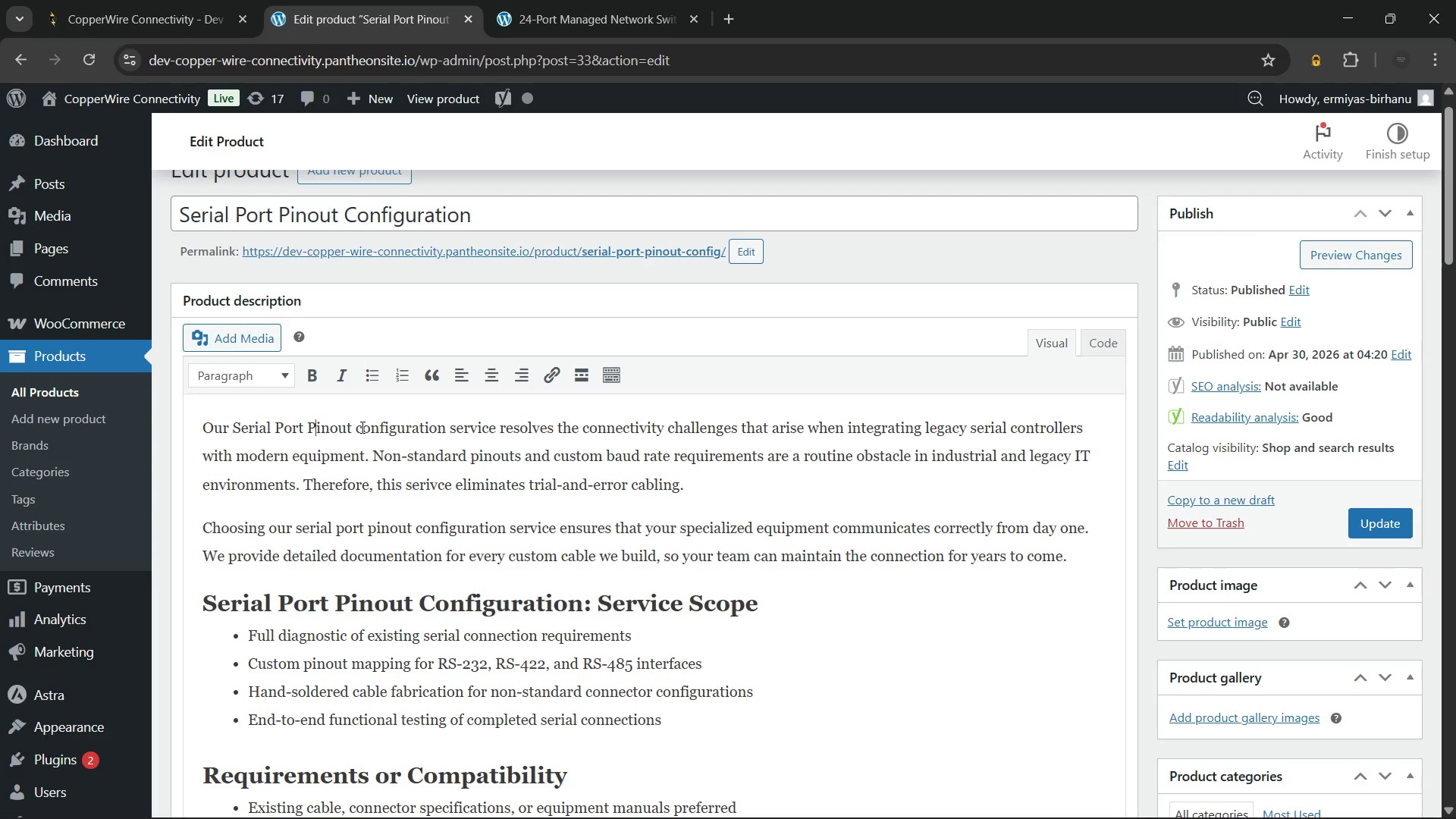 
left_click([362, 427])
 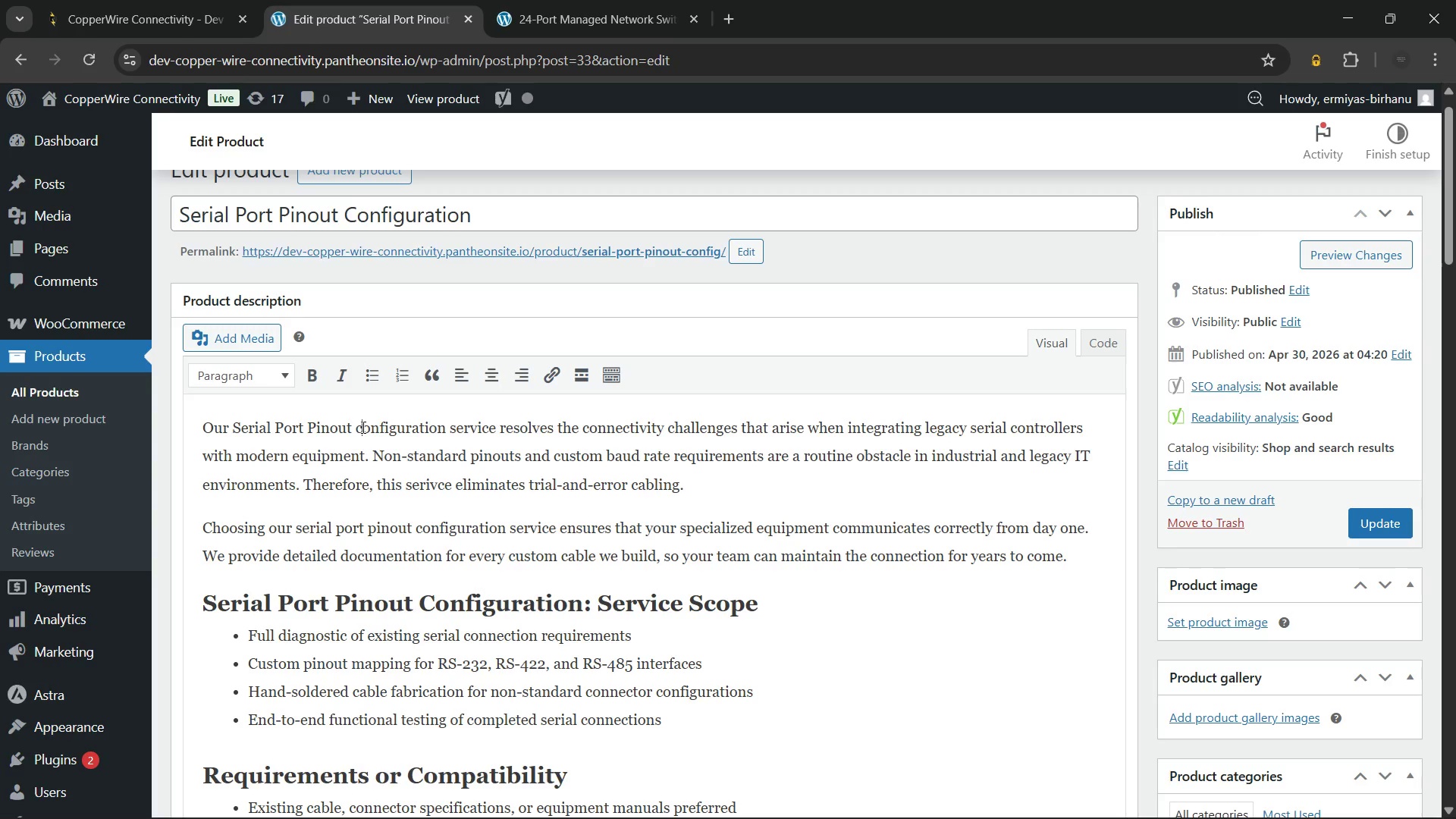 
key(Backspace)
 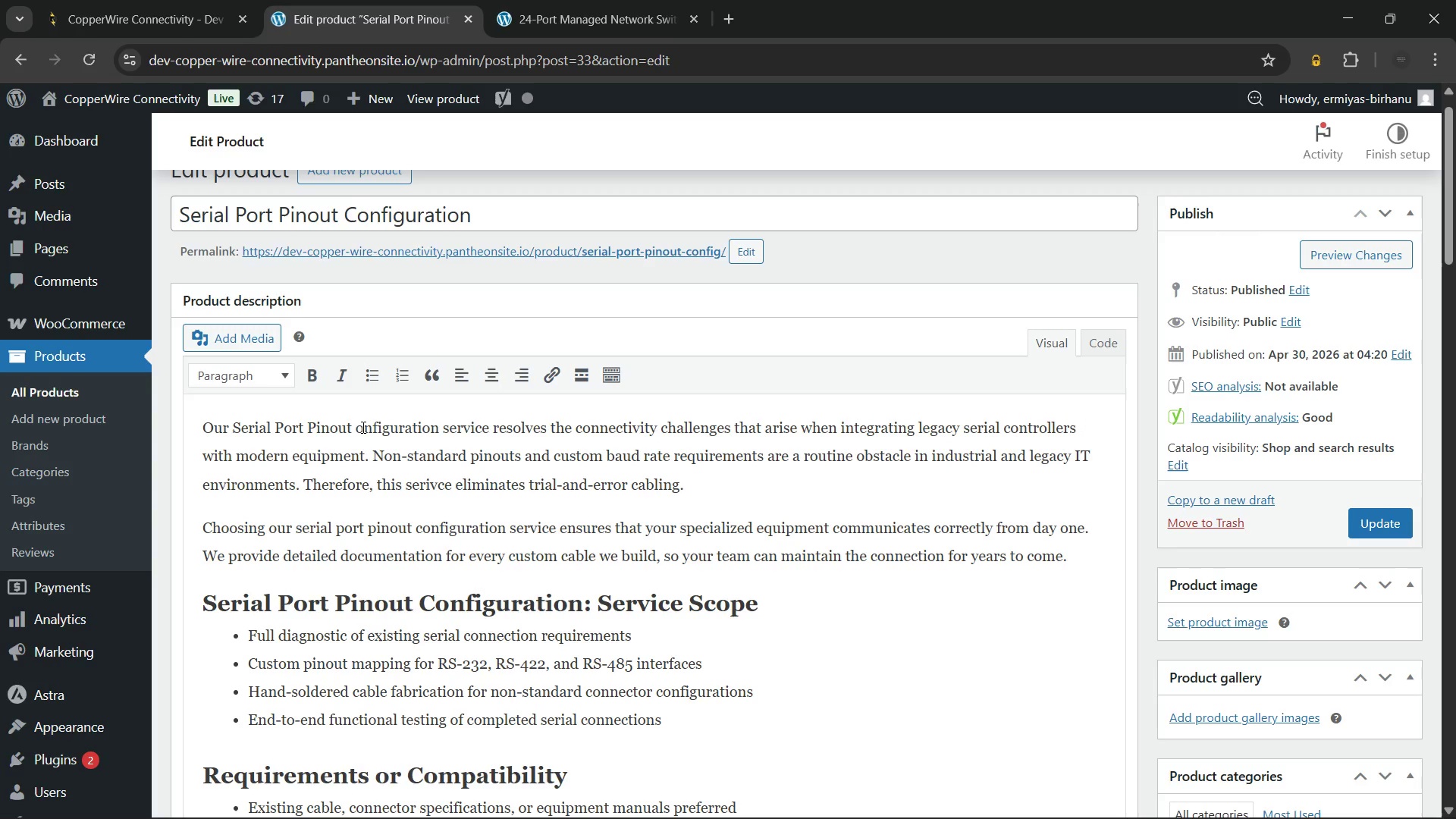 
key(Shift+C)
 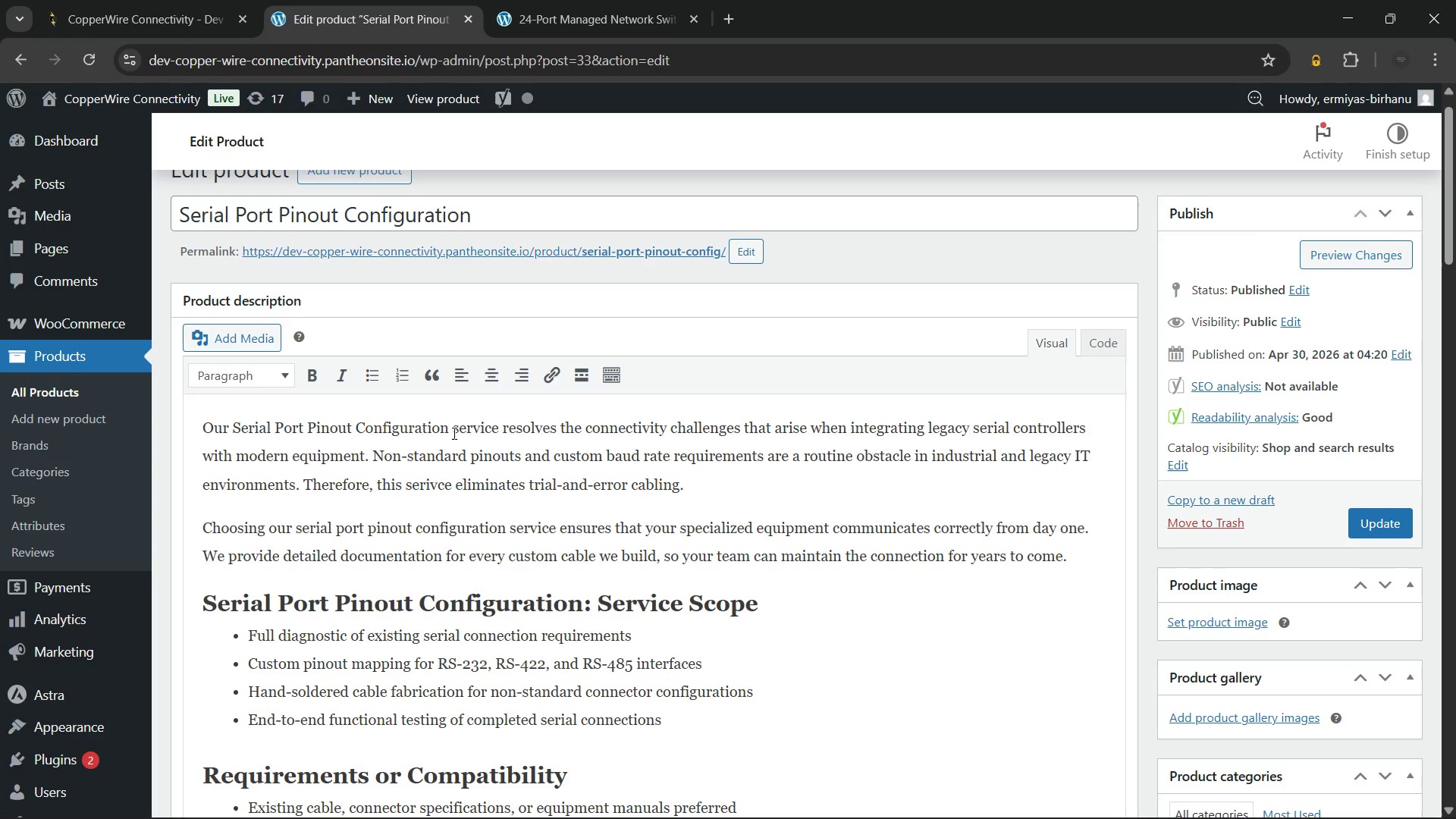 
left_click_drag(start_coordinate=[449, 426], to_coordinate=[234, 431])
 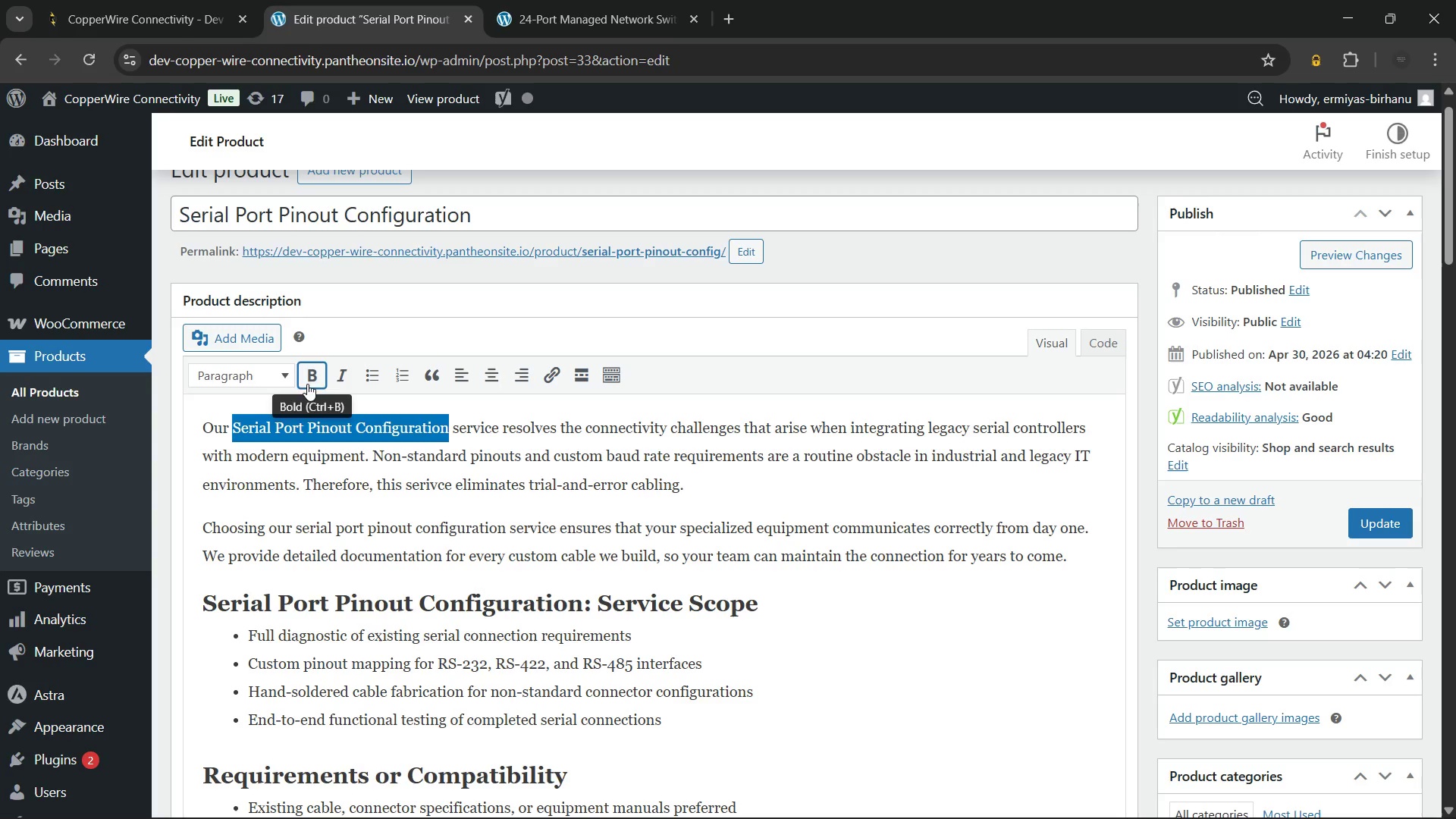 
left_click([307, 384])
 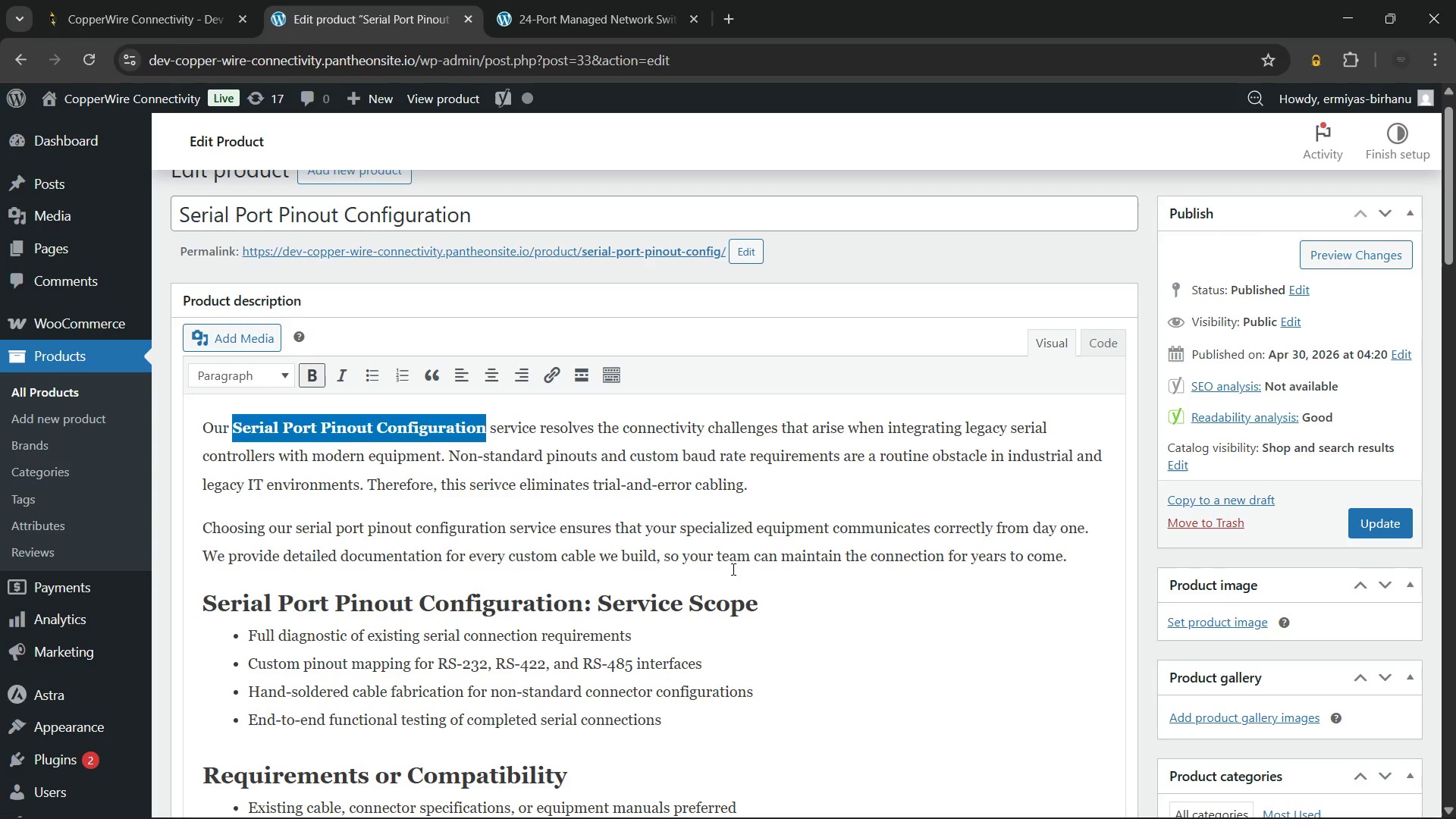 
left_click([757, 573])
 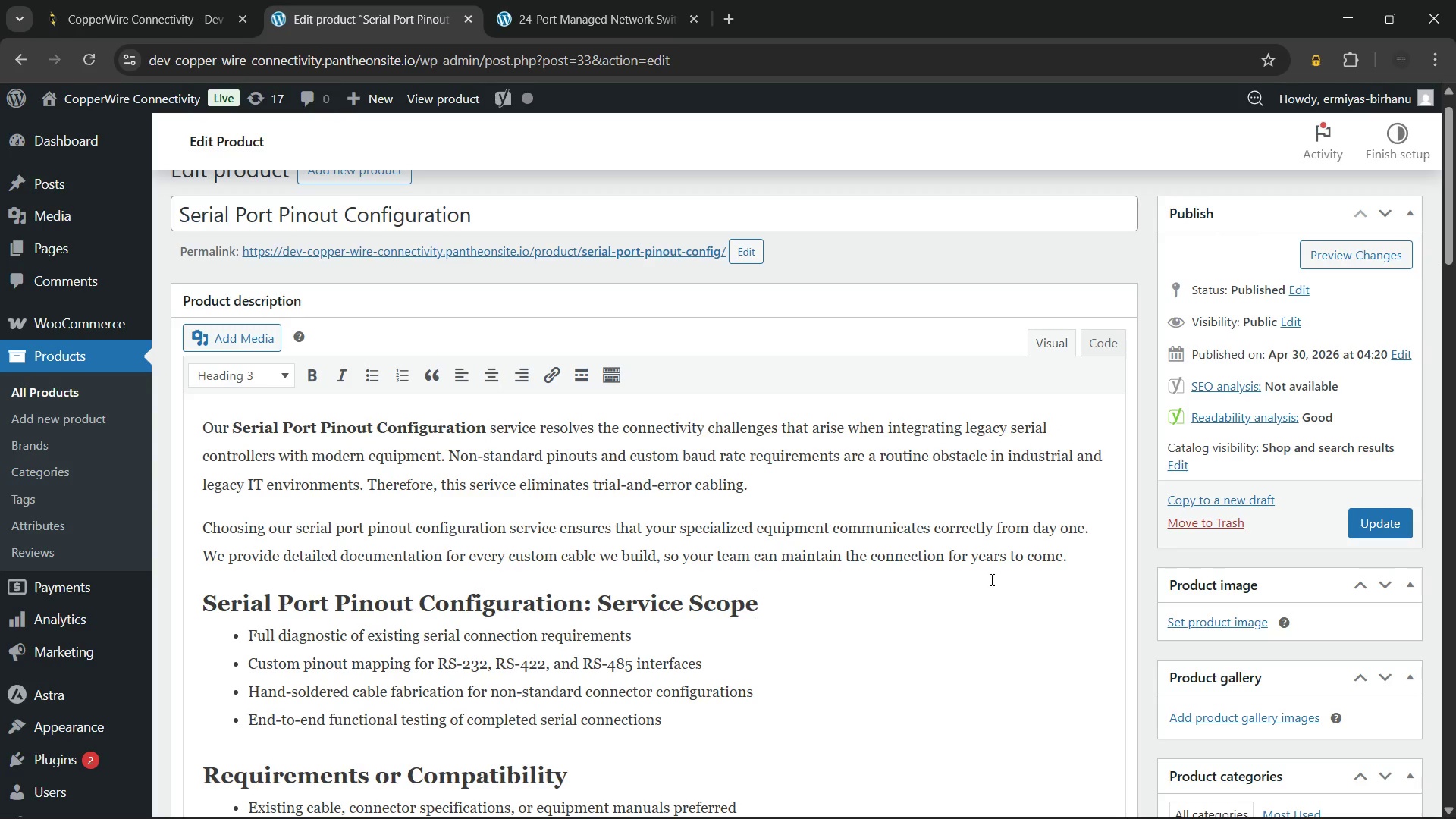 
scroll: coordinate [1087, 589], scroll_direction: down, amount: 2.0
 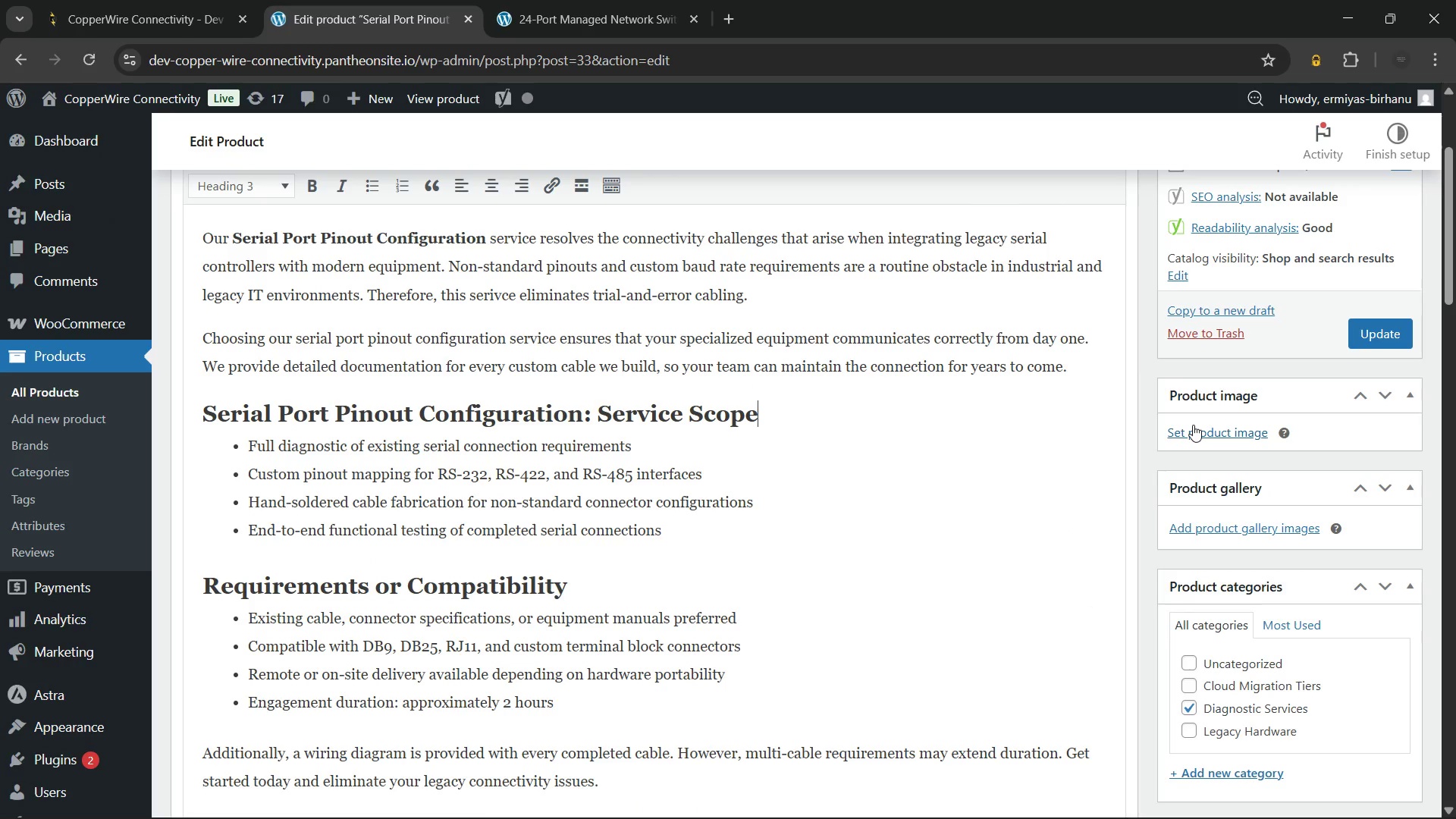 
left_click([1194, 428])
 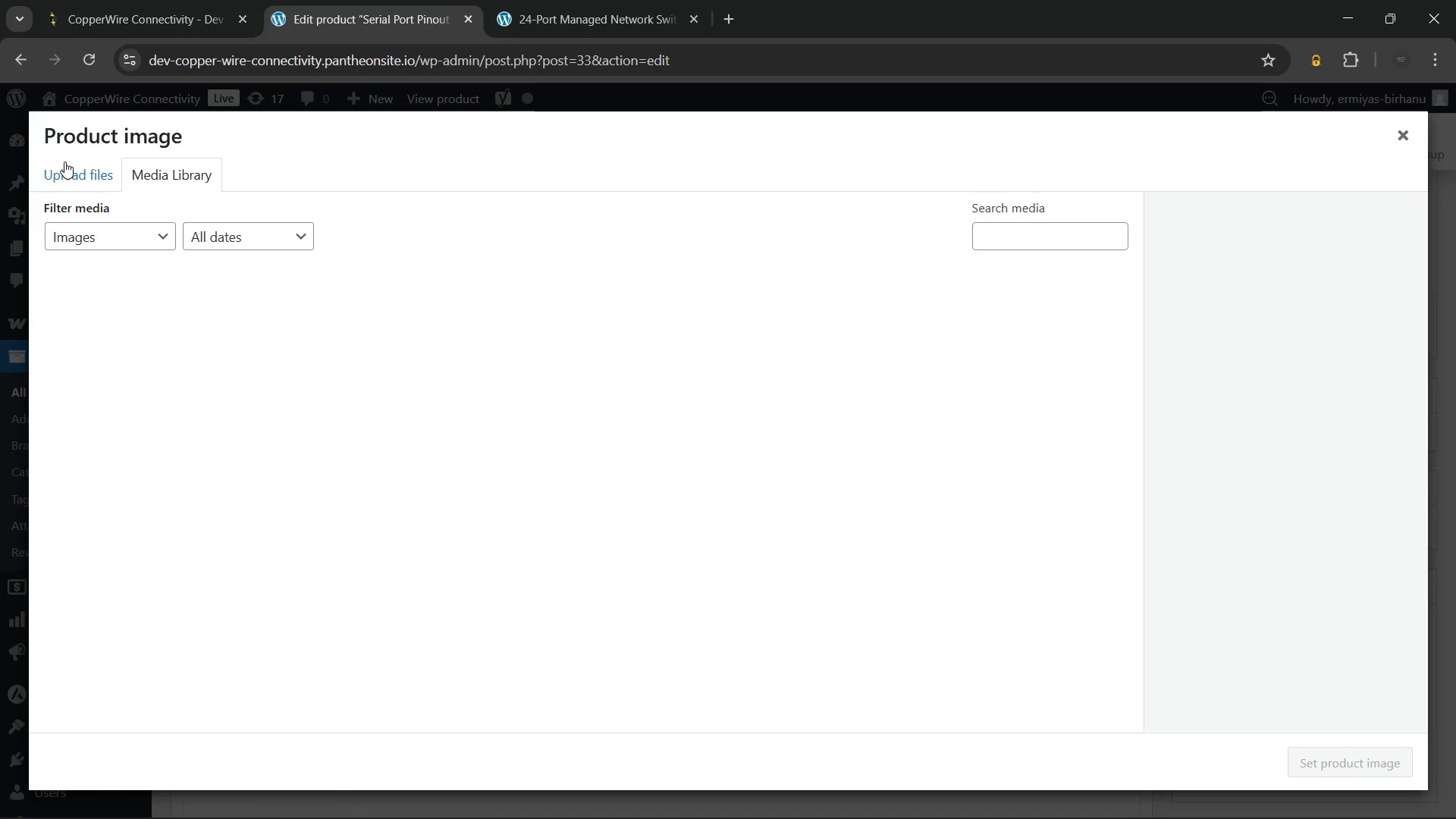 
left_click([64, 162])
 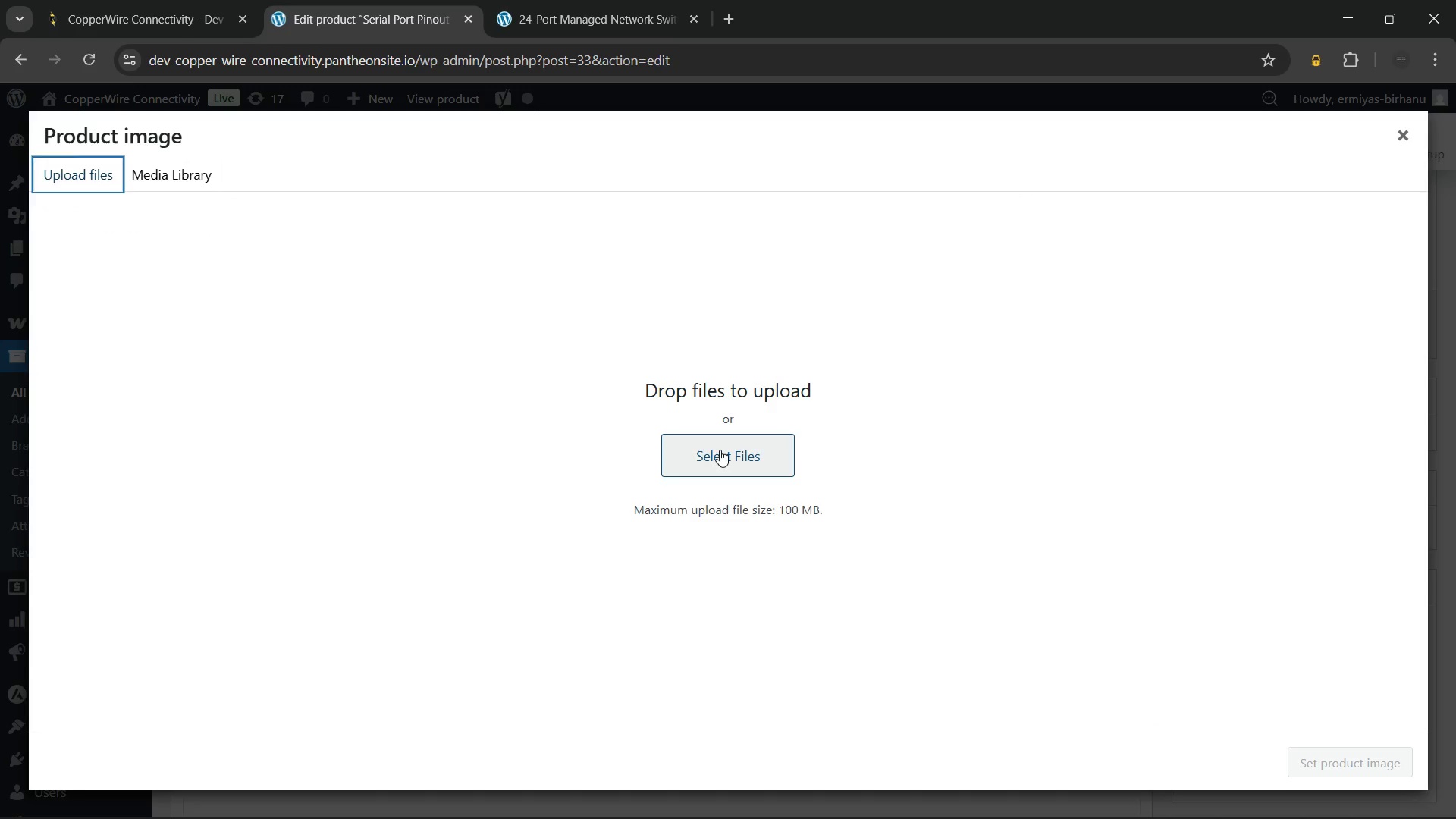 
left_click([720, 450])
 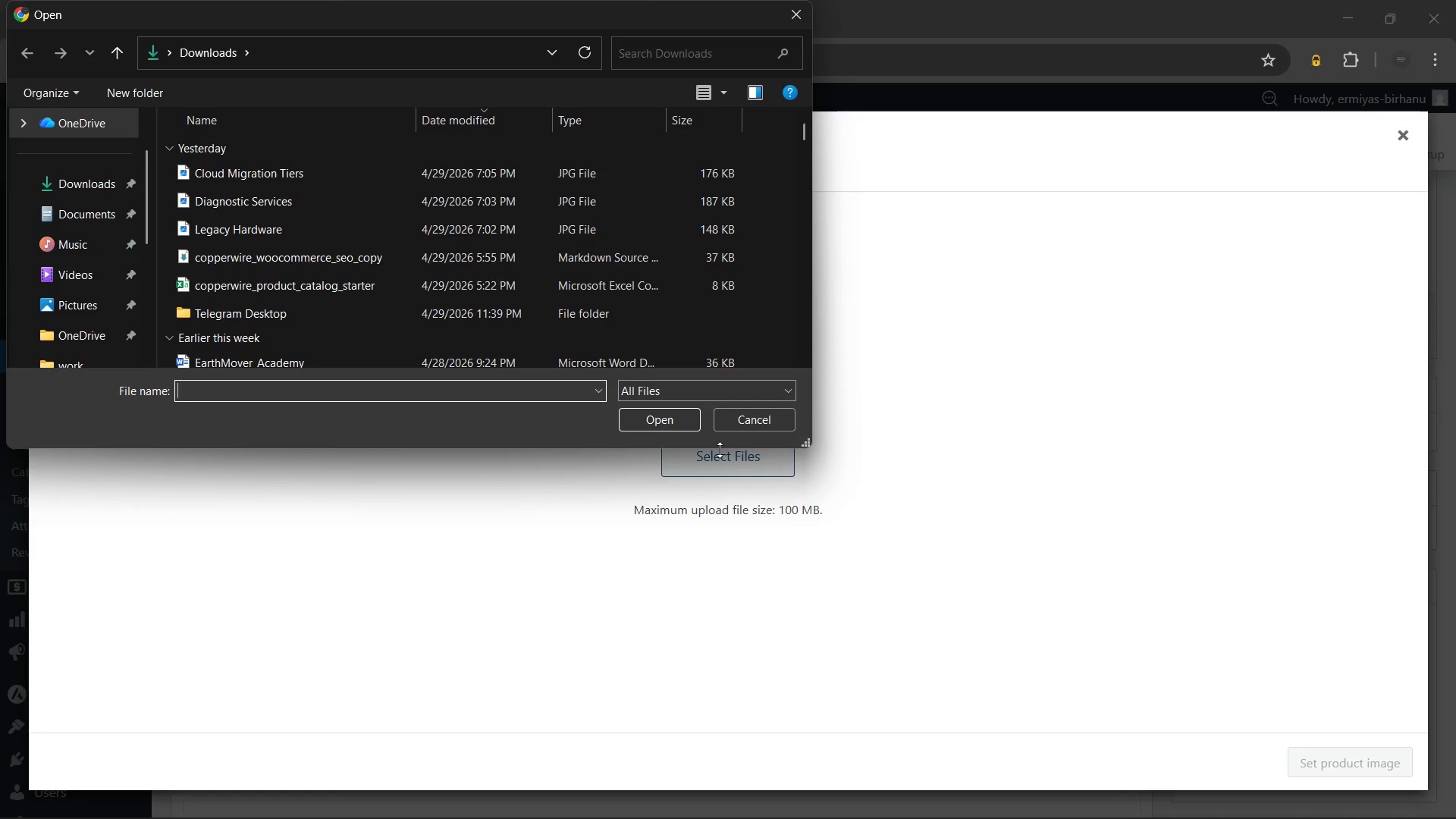 
wait(5.62)
 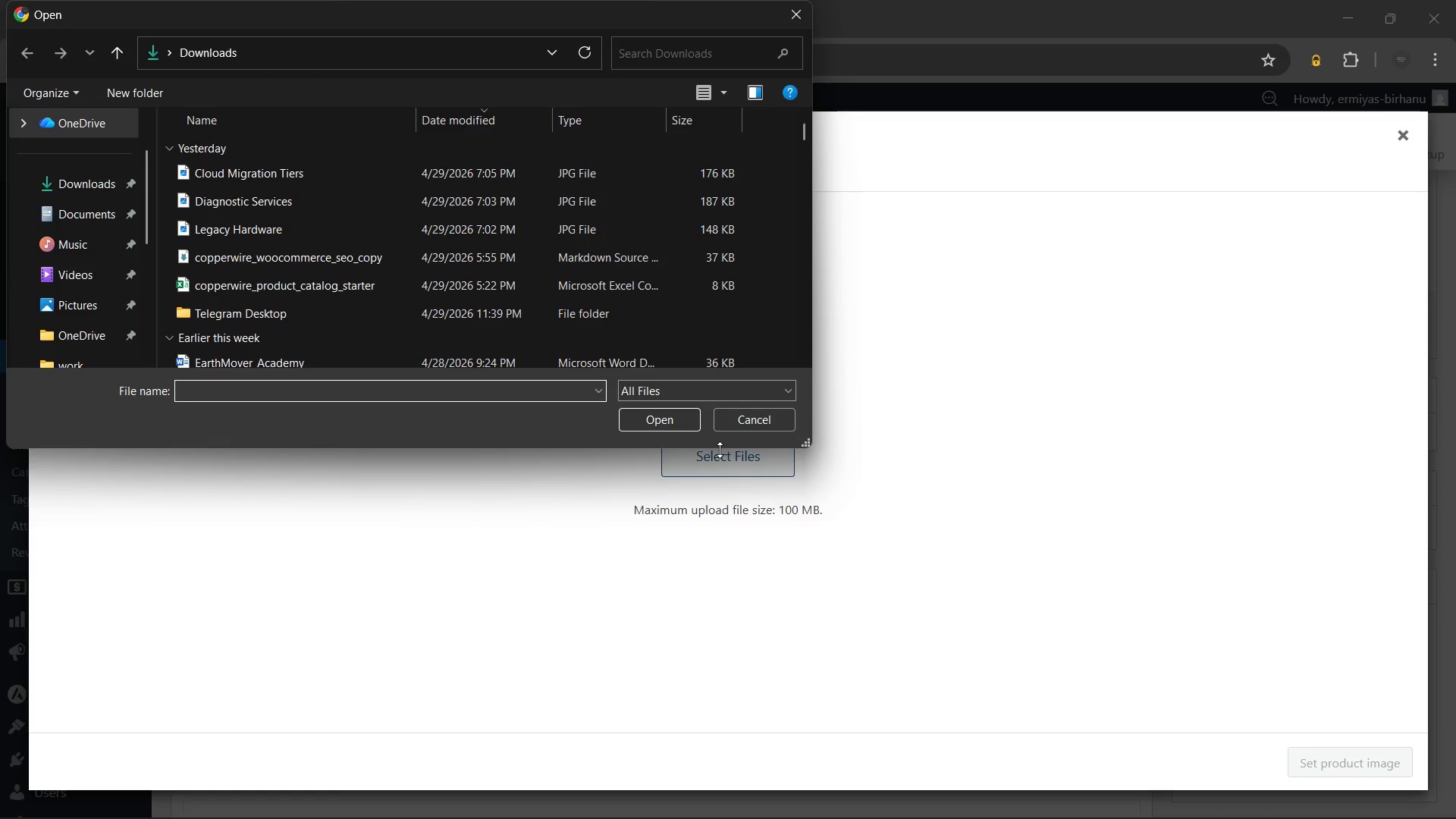 
left_click([409, 206])
 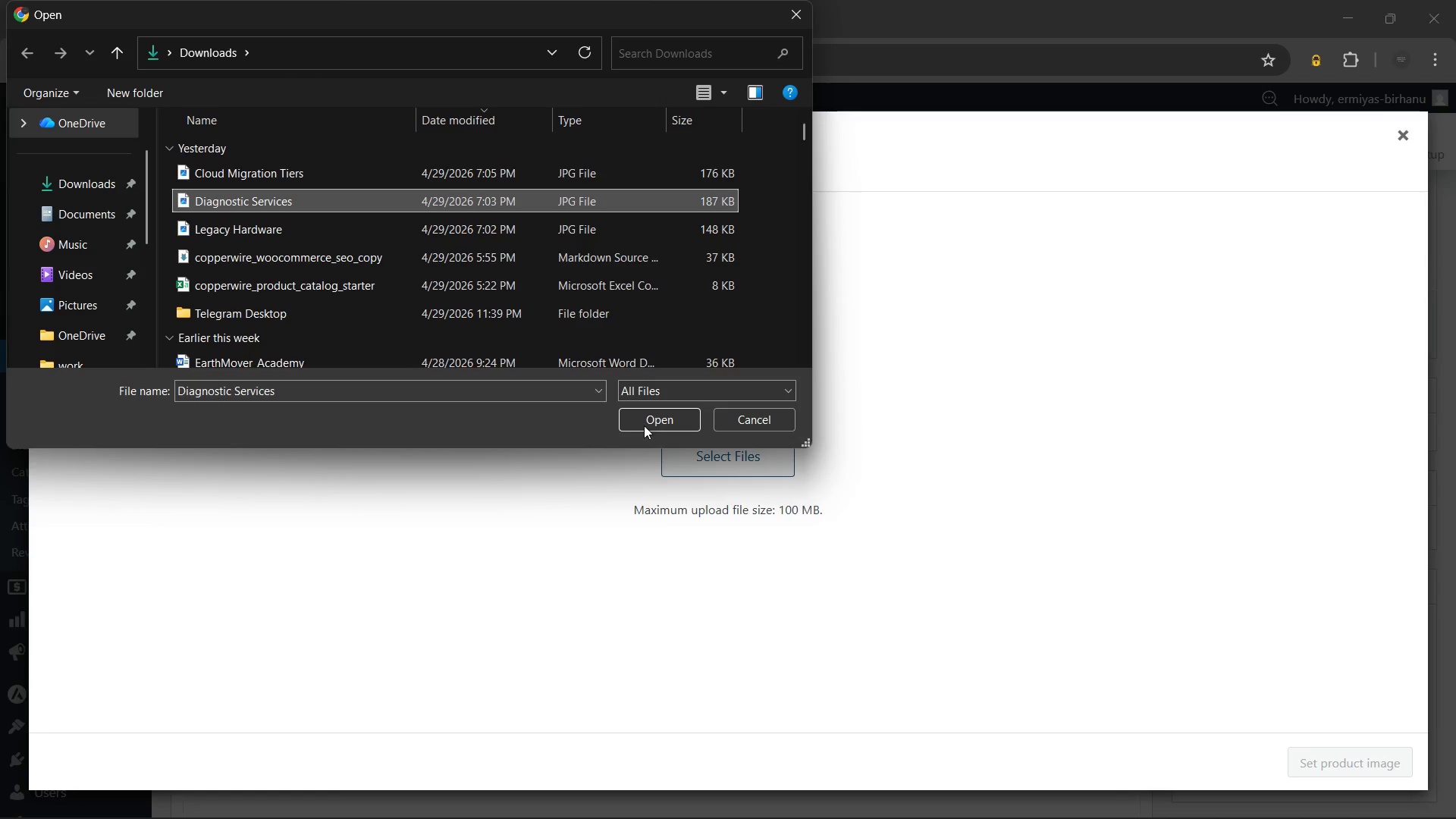 
left_click([645, 425])
 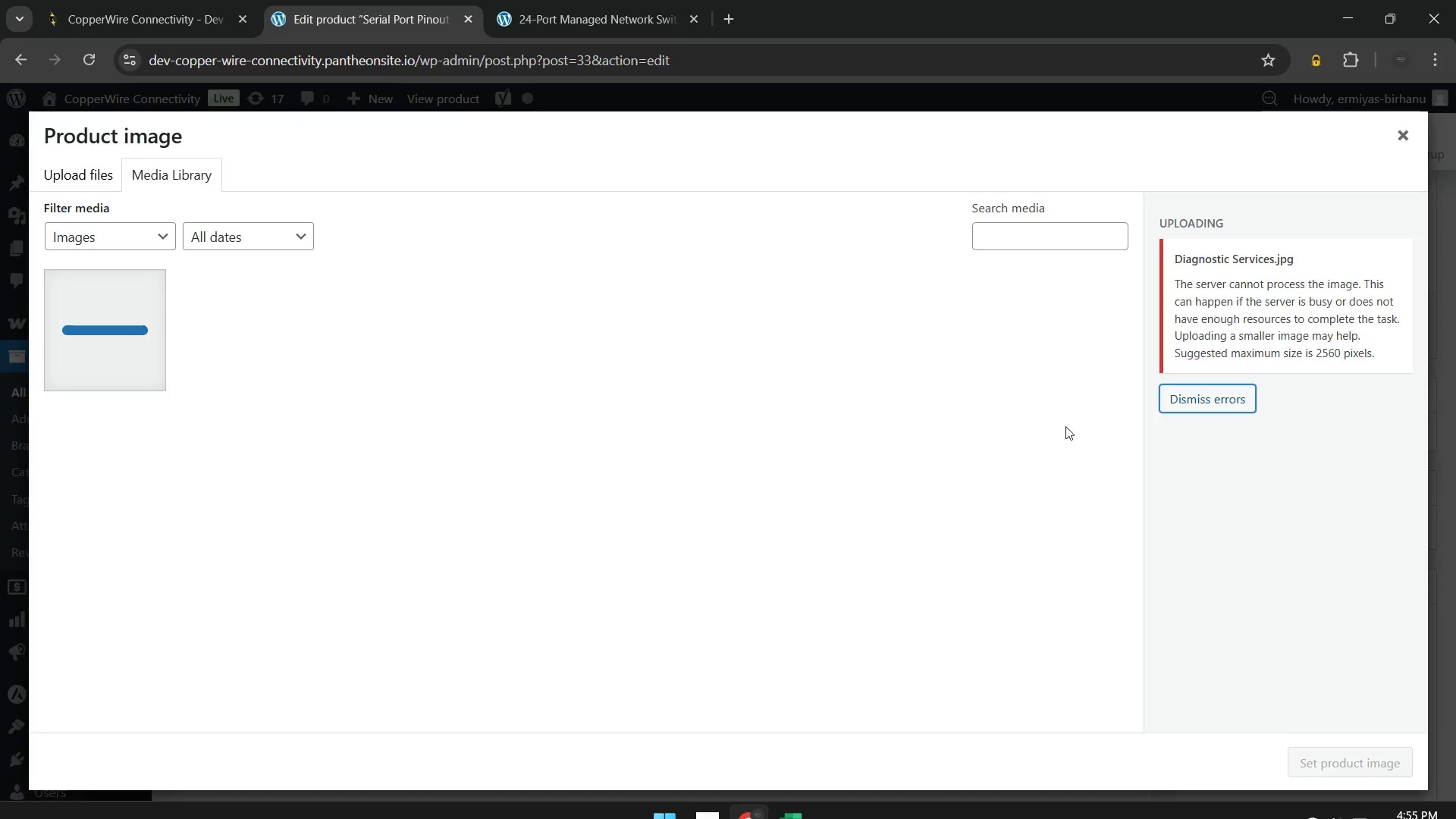 
wait(18.16)
 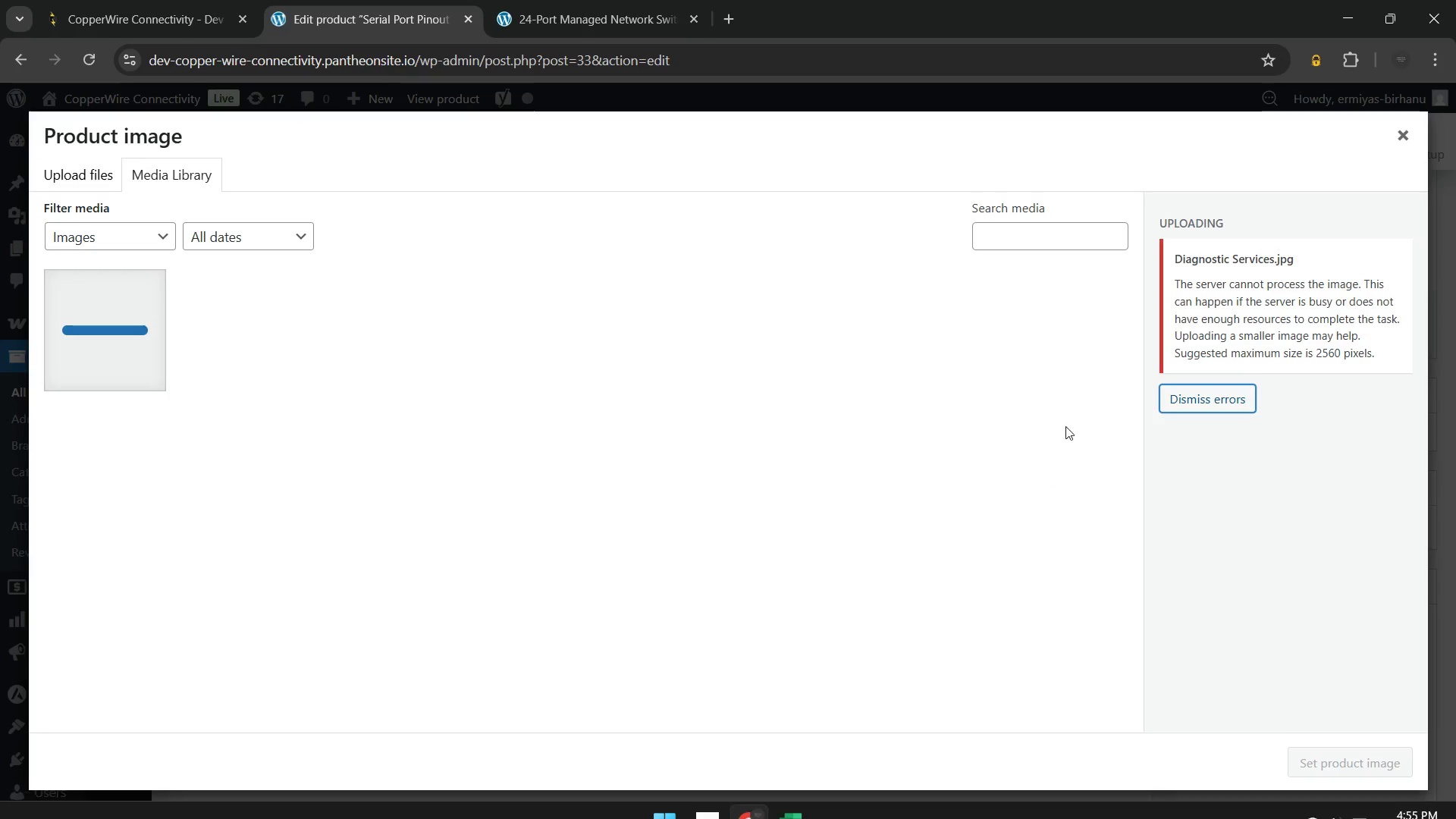 
left_click([1194, 400])
 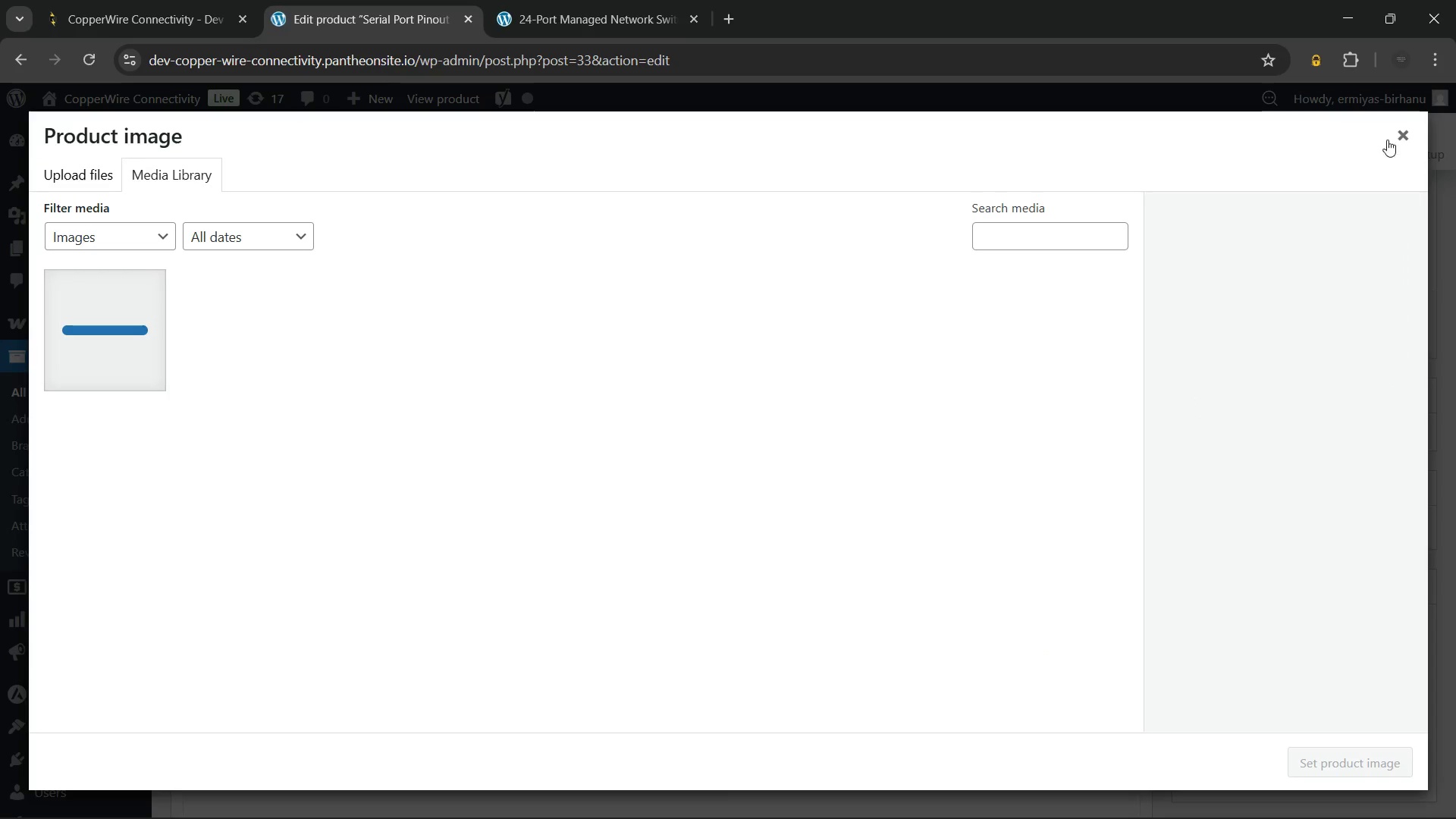 
left_click([1404, 130])
 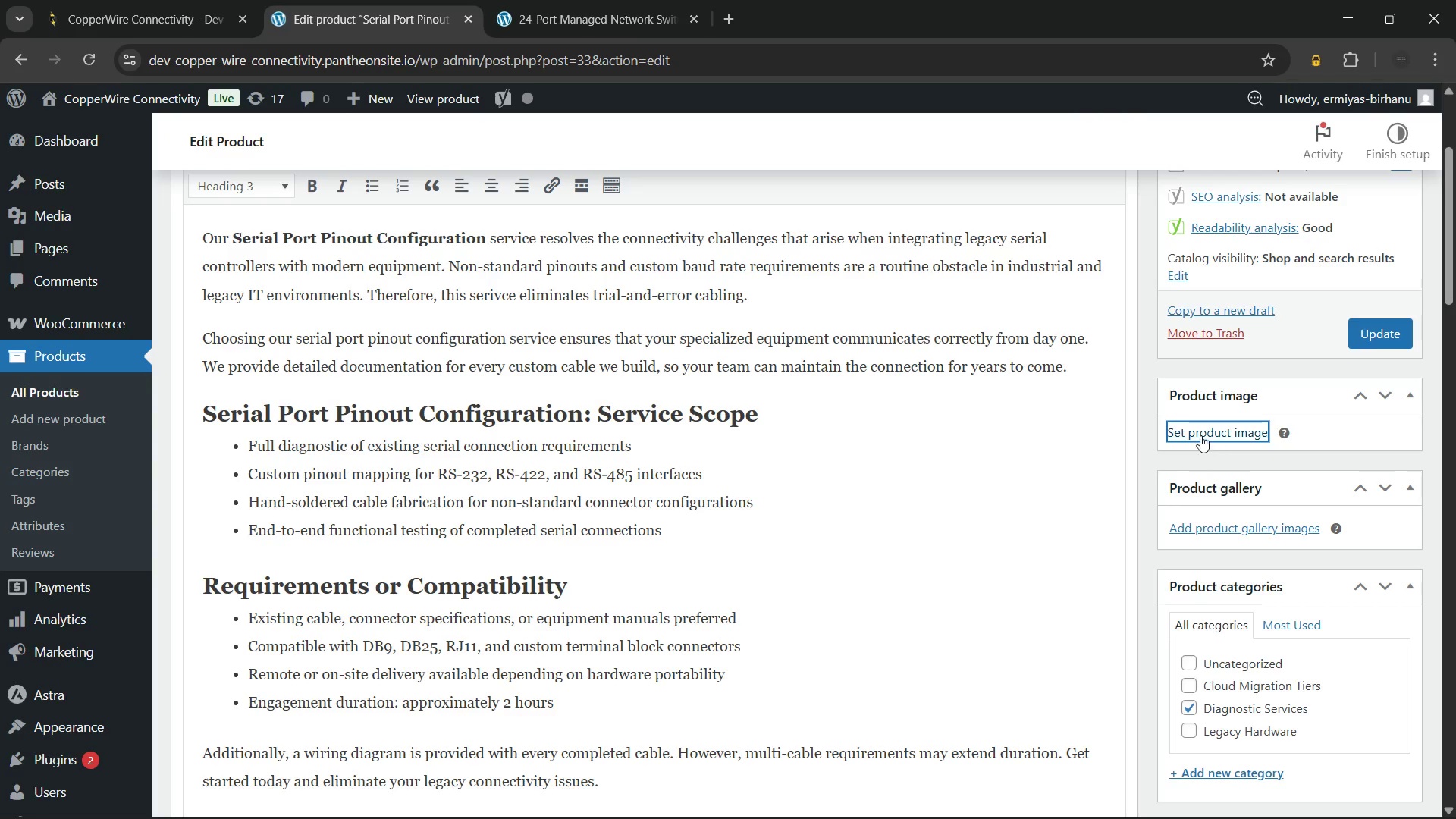 
left_click([1194, 428])
 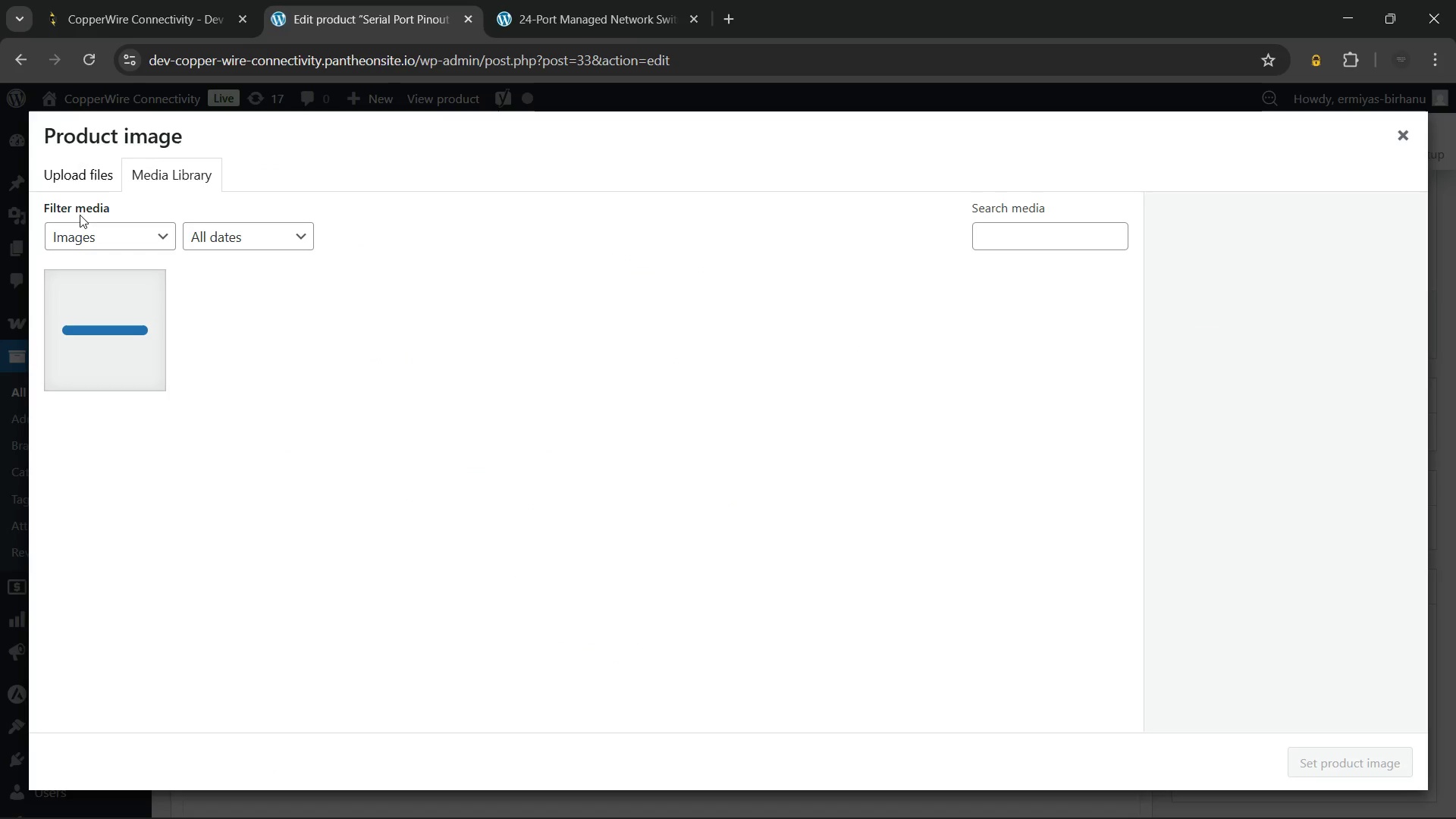 
left_click([69, 174])
 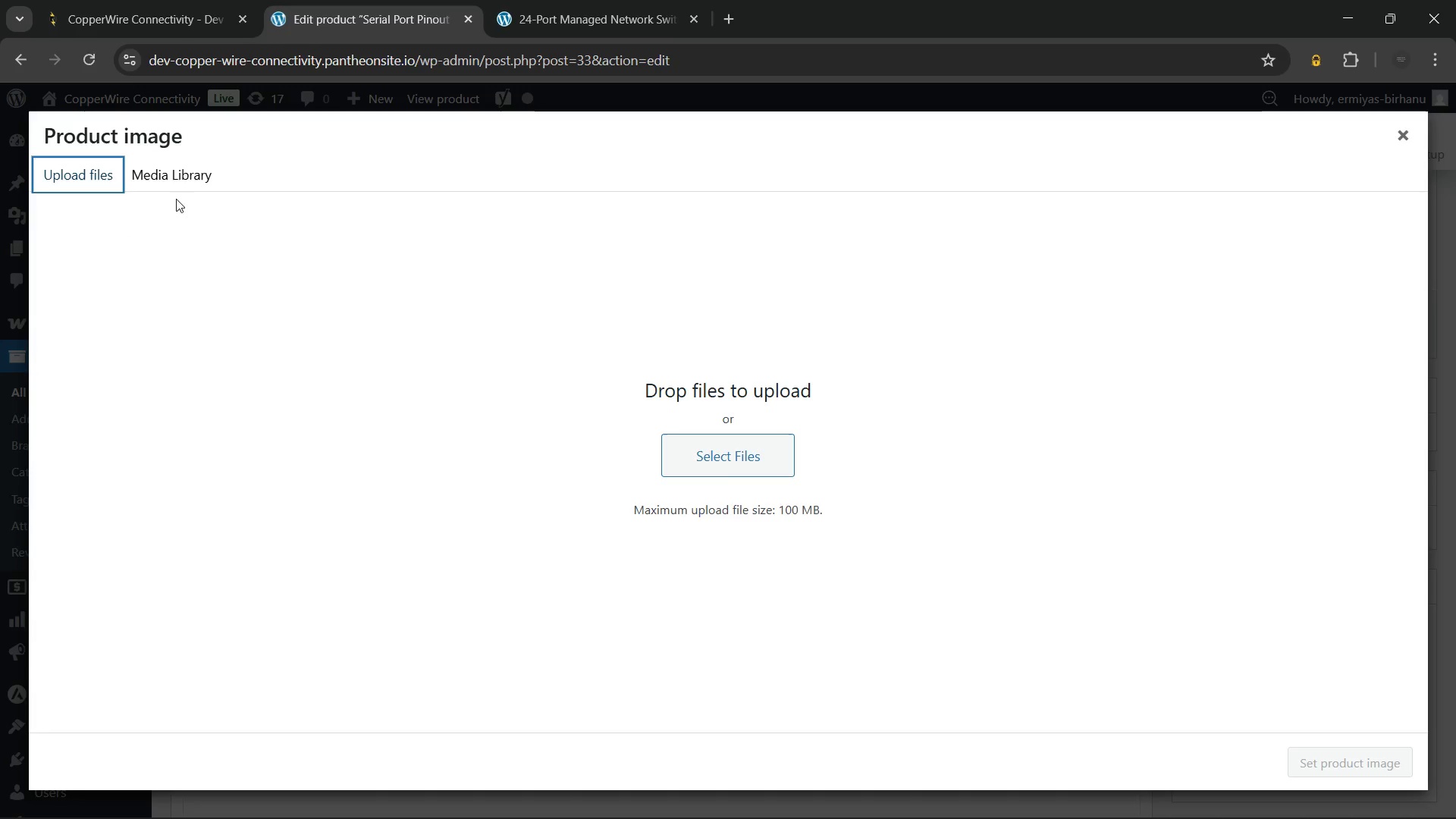 
left_click([152, 182])
 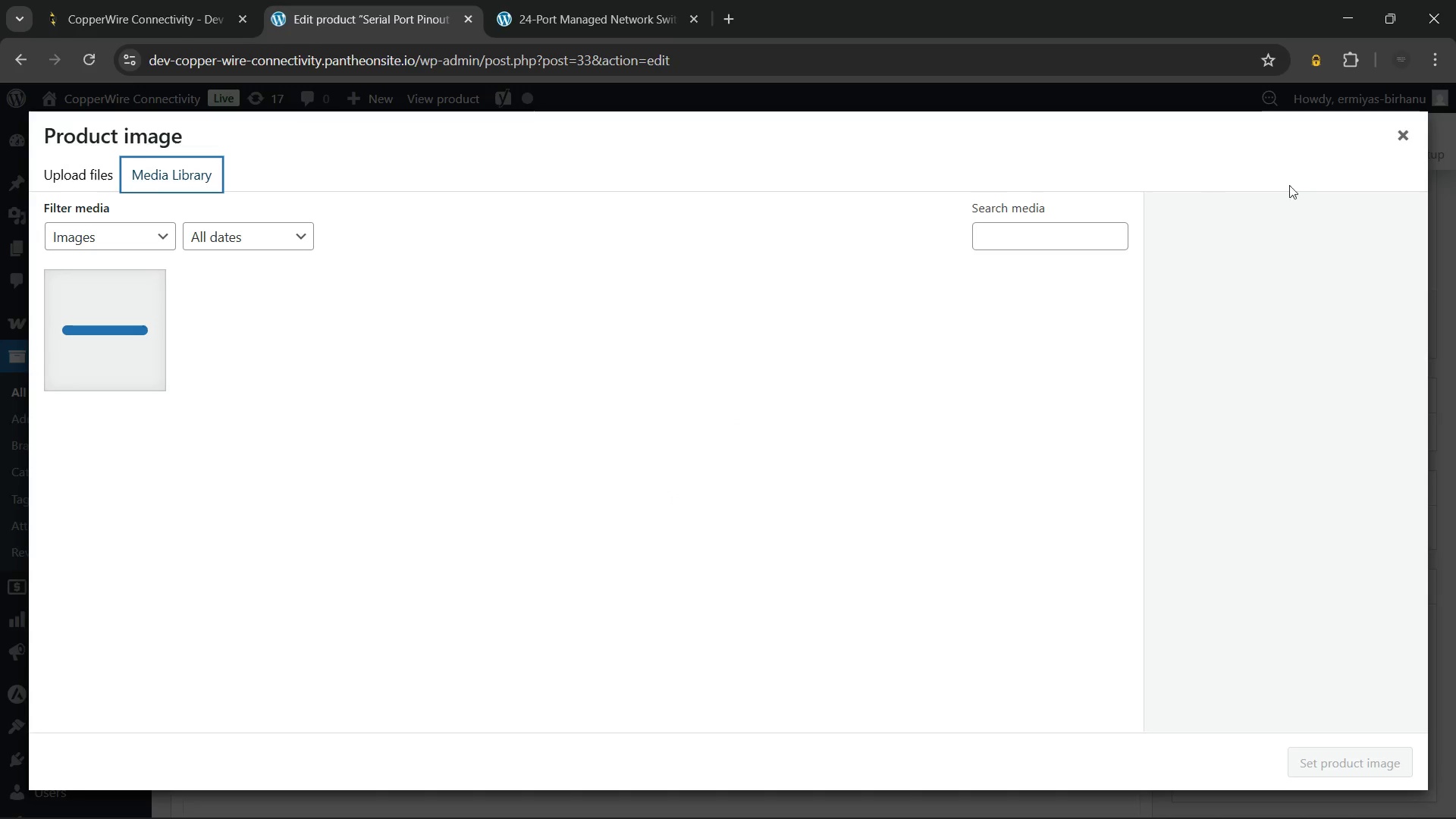 
left_click([1398, 139])
 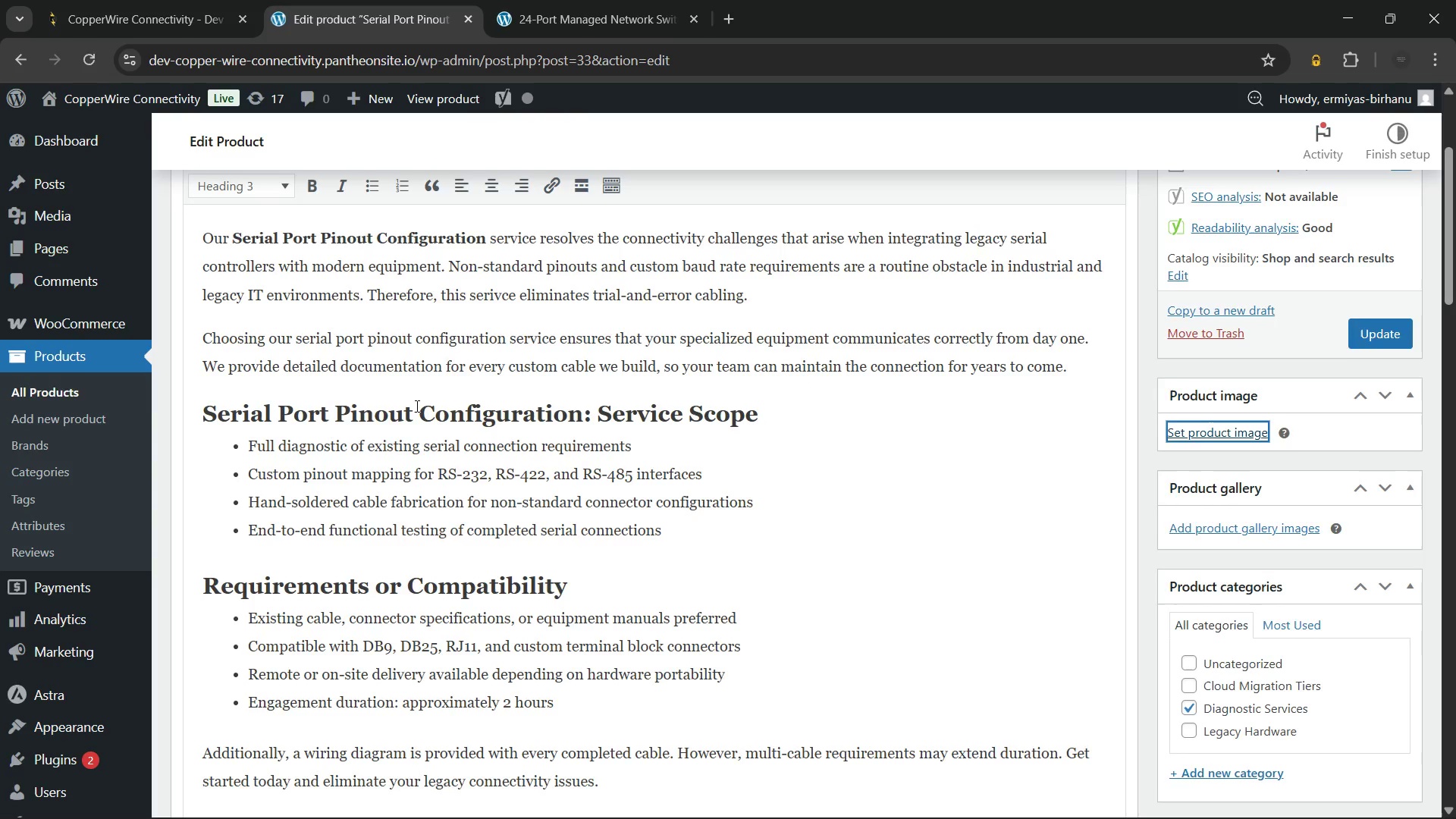 
scroll: coordinate [416, 406], scroll_direction: up, amount: 3.0
 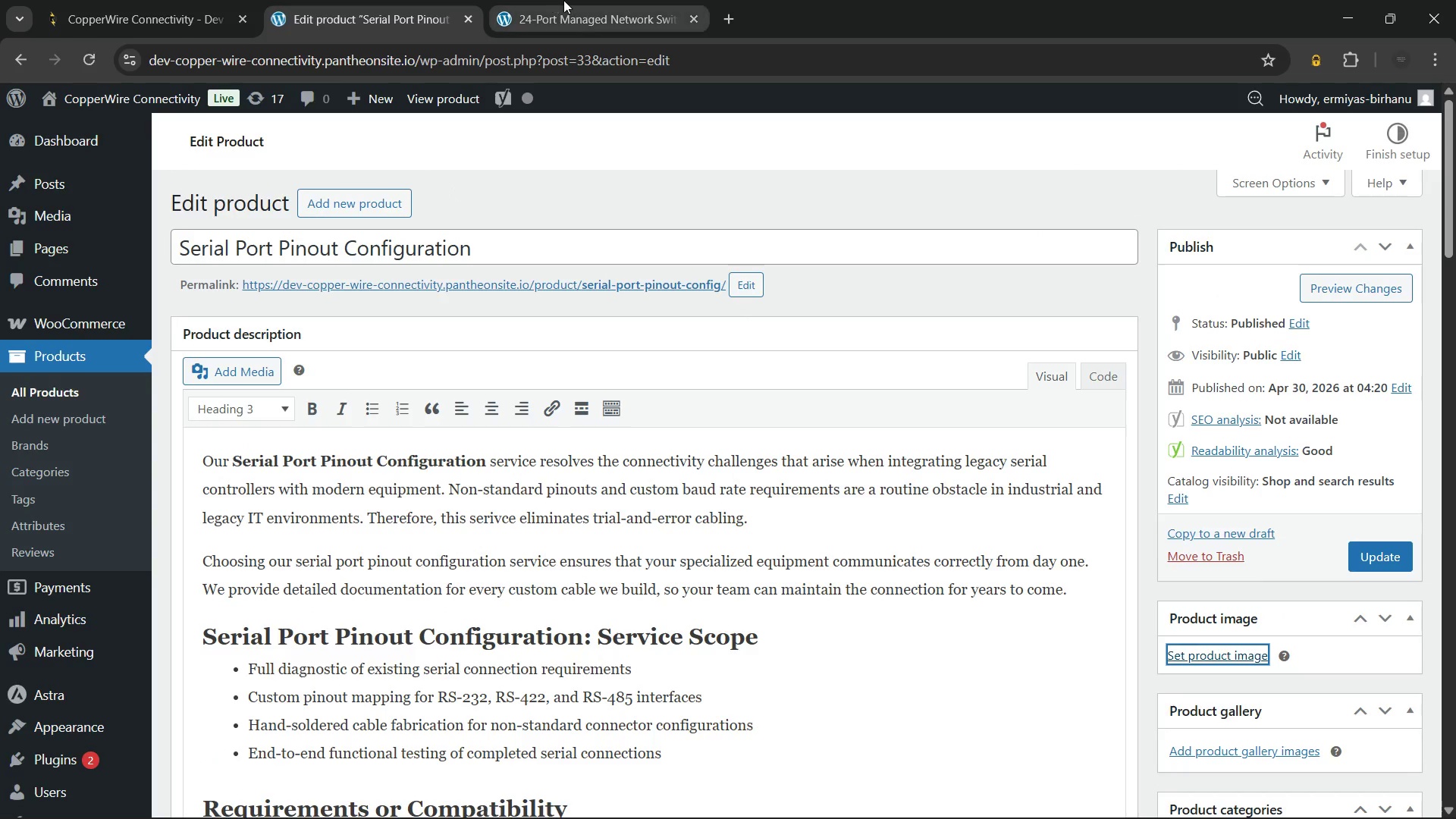 
left_click([566, 0])
 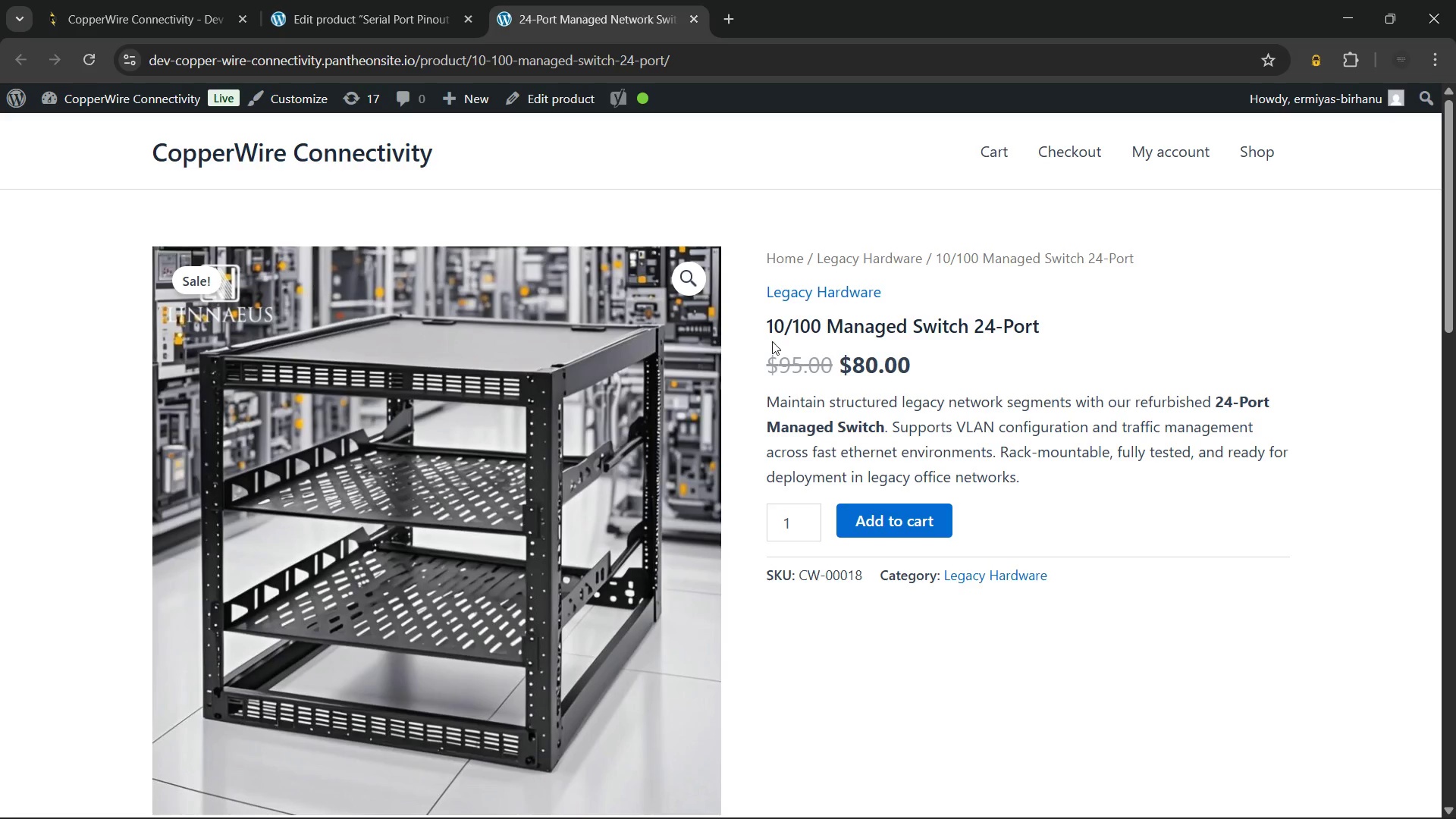 
scroll: coordinate [782, 344], scroll_direction: up, amount: 3.0
 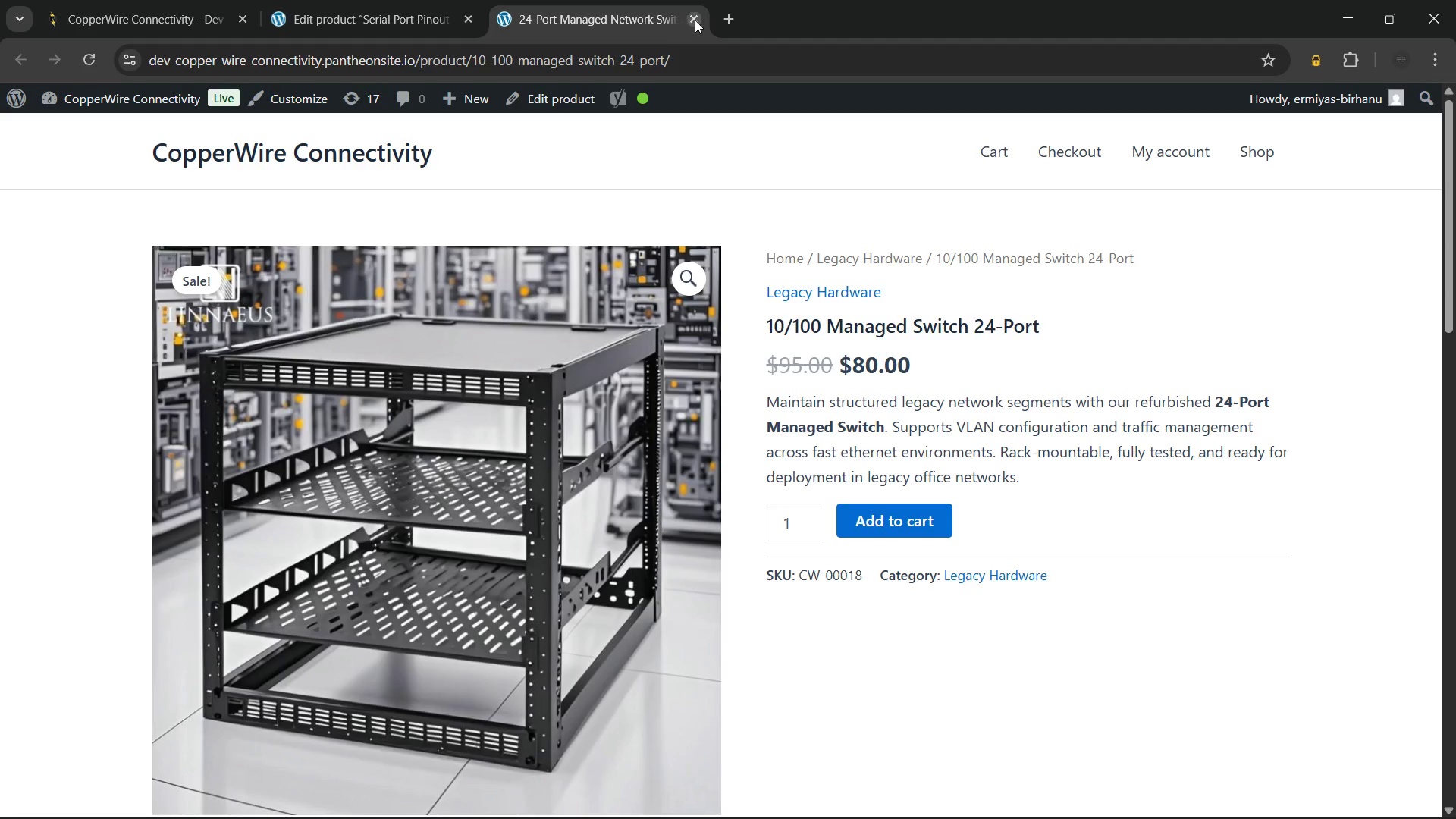 
left_click([695, 20])
 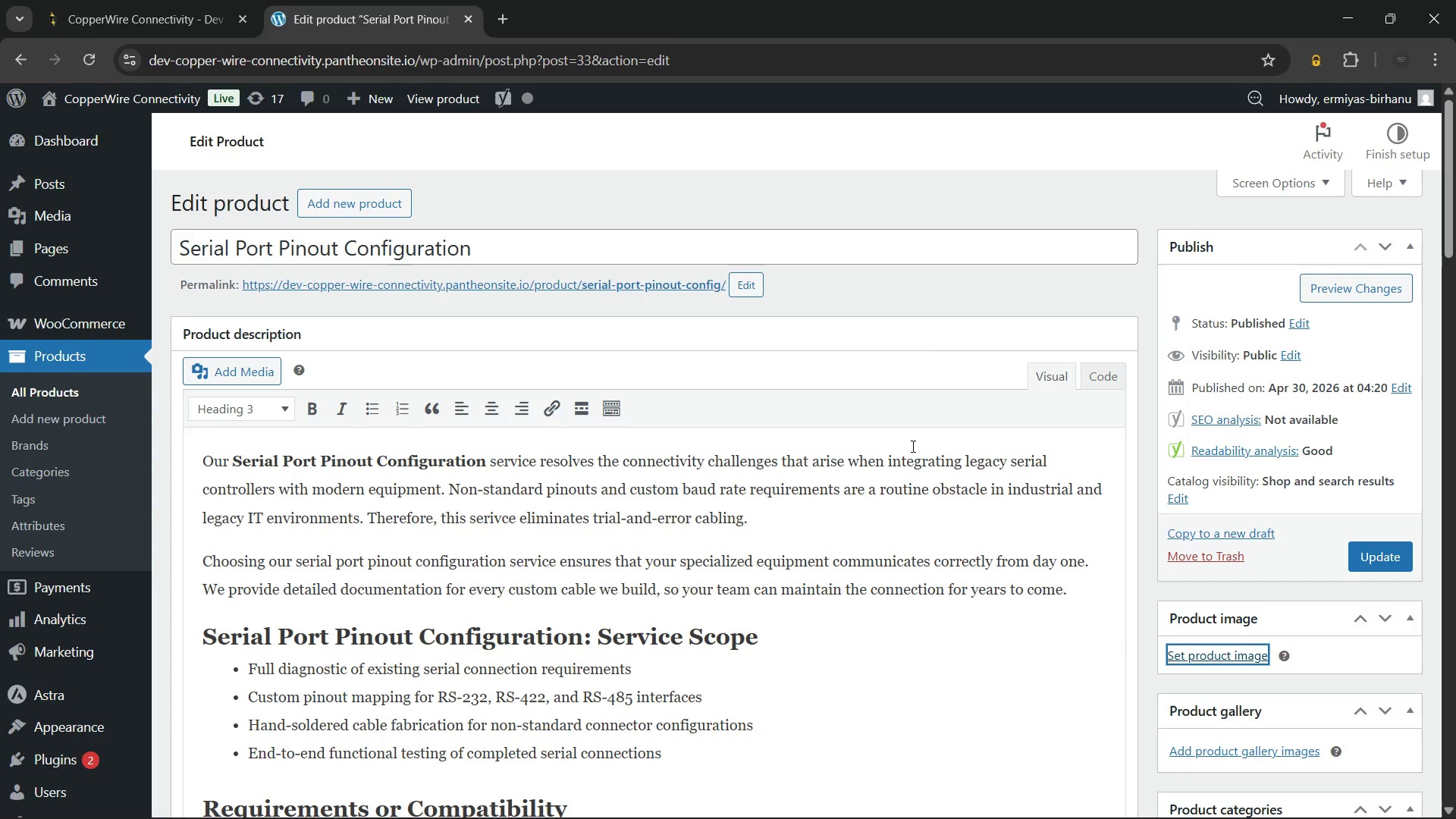 
left_click([988, 496])
 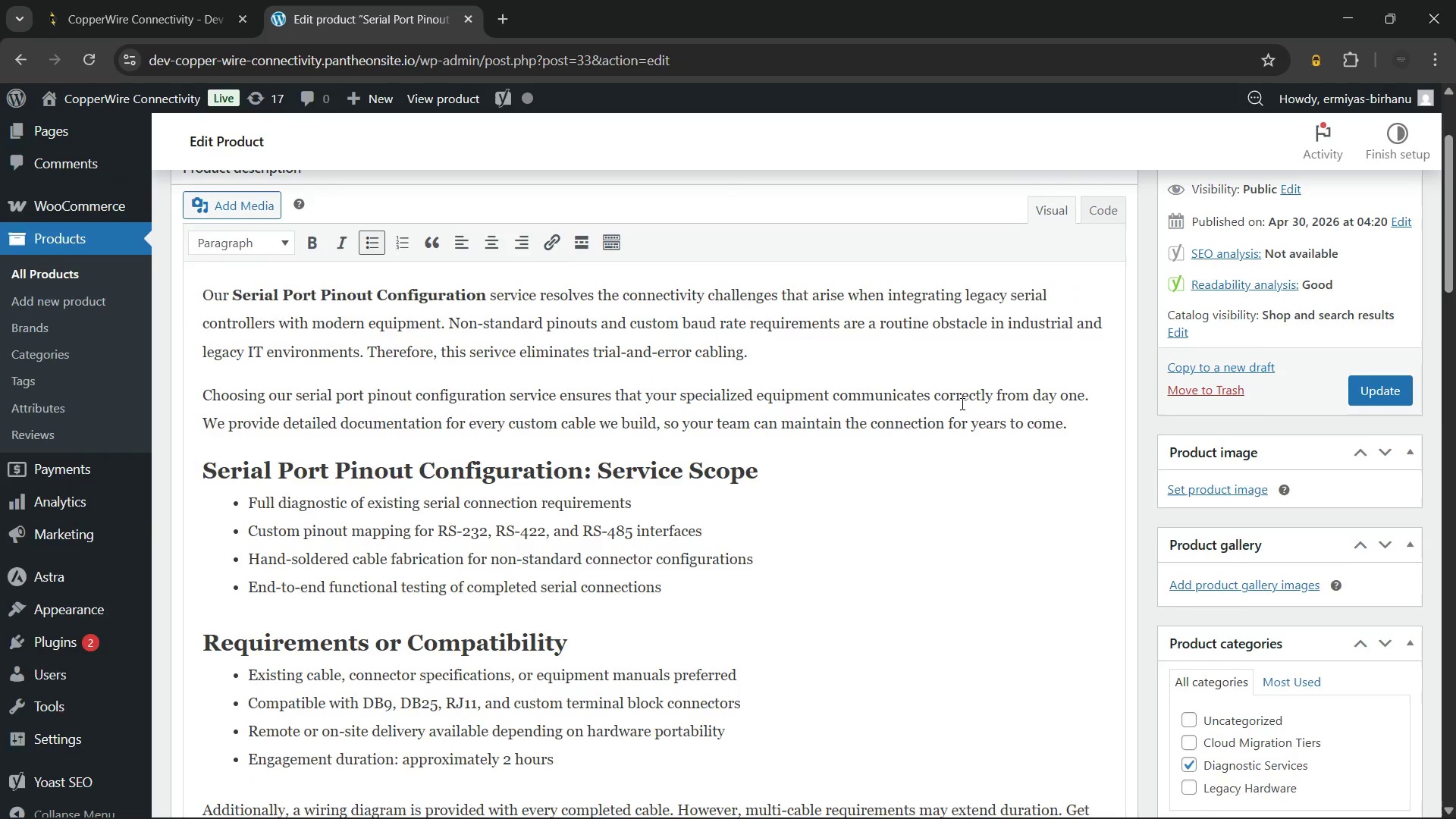 
scroll: coordinate [904, 500], scroll_direction: down, amount: 2.0
 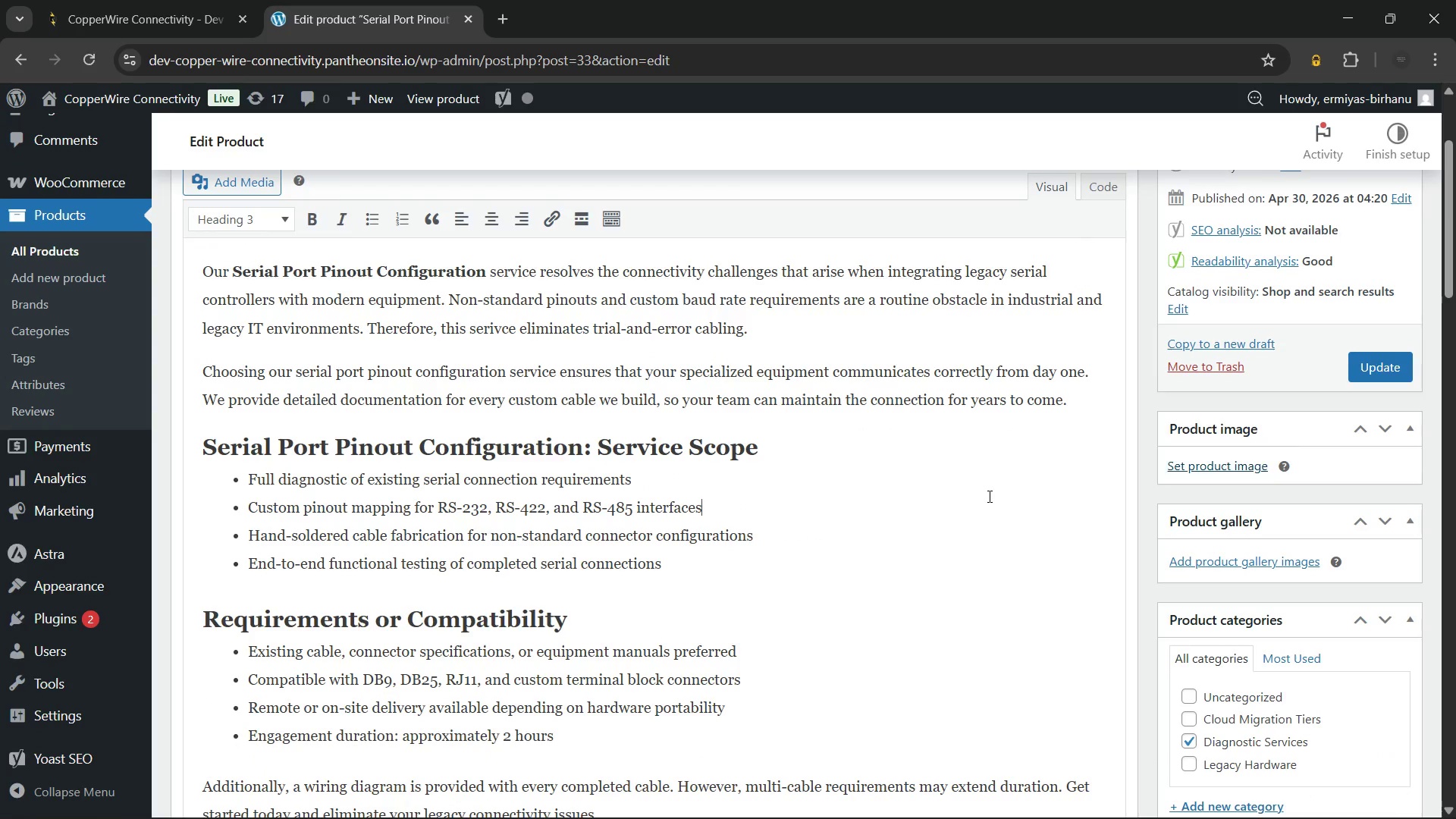 
scroll: coordinate [613, 482], scroll_direction: up, amount: 4.0
 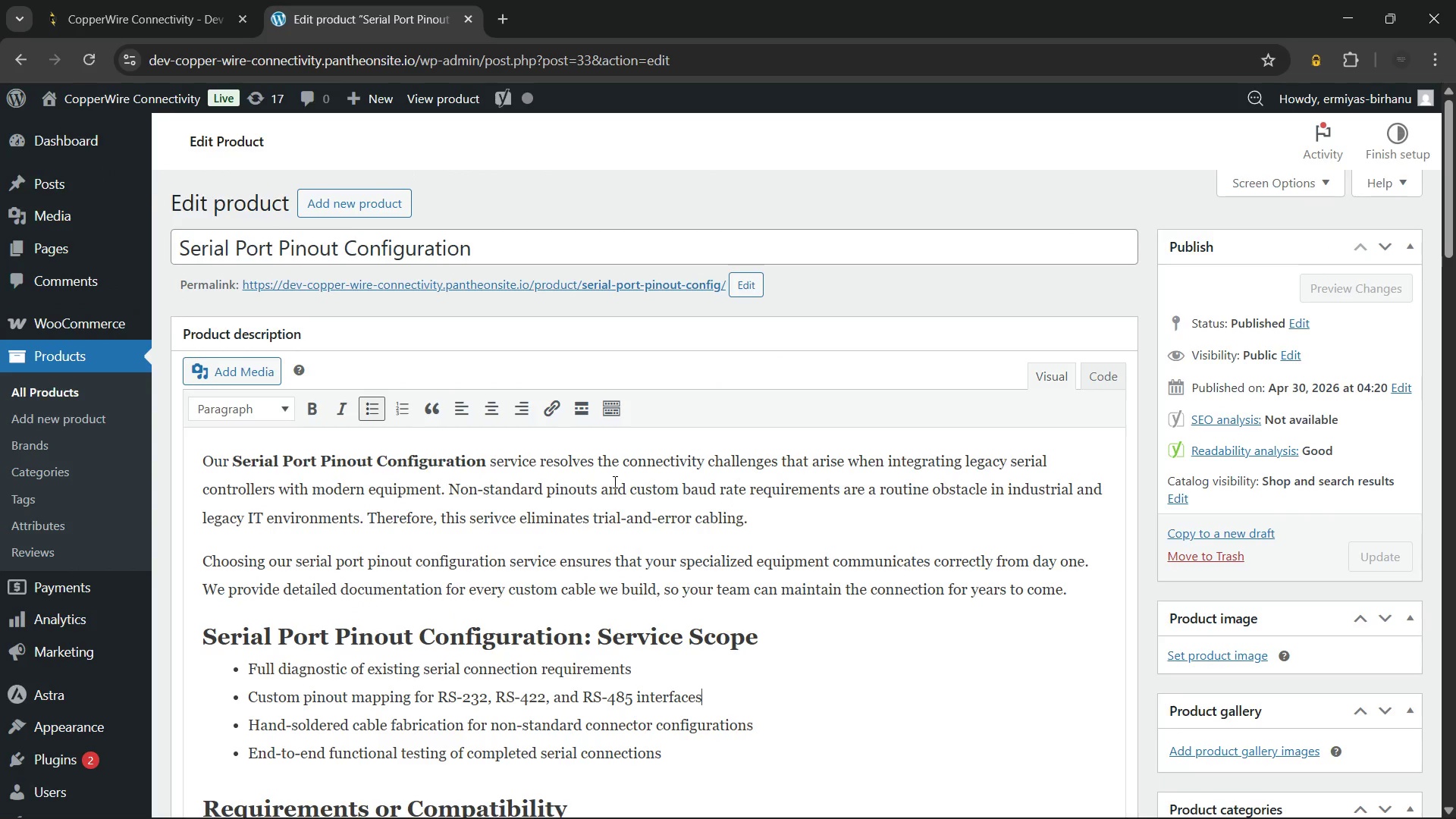 
scroll: coordinate [613, 482], scroll_direction: down, amount: 3.0
 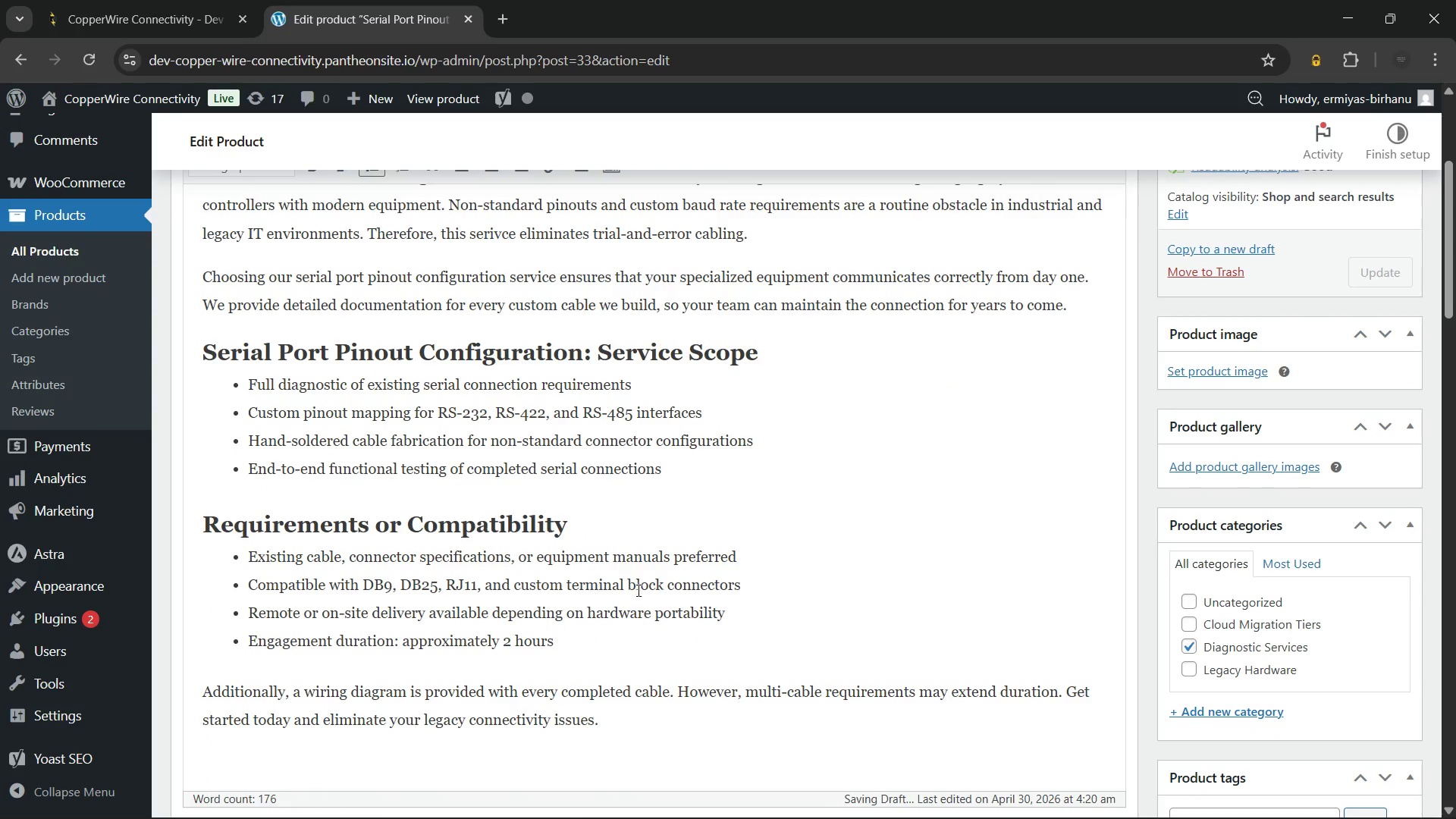 
left_click([637, 590])
 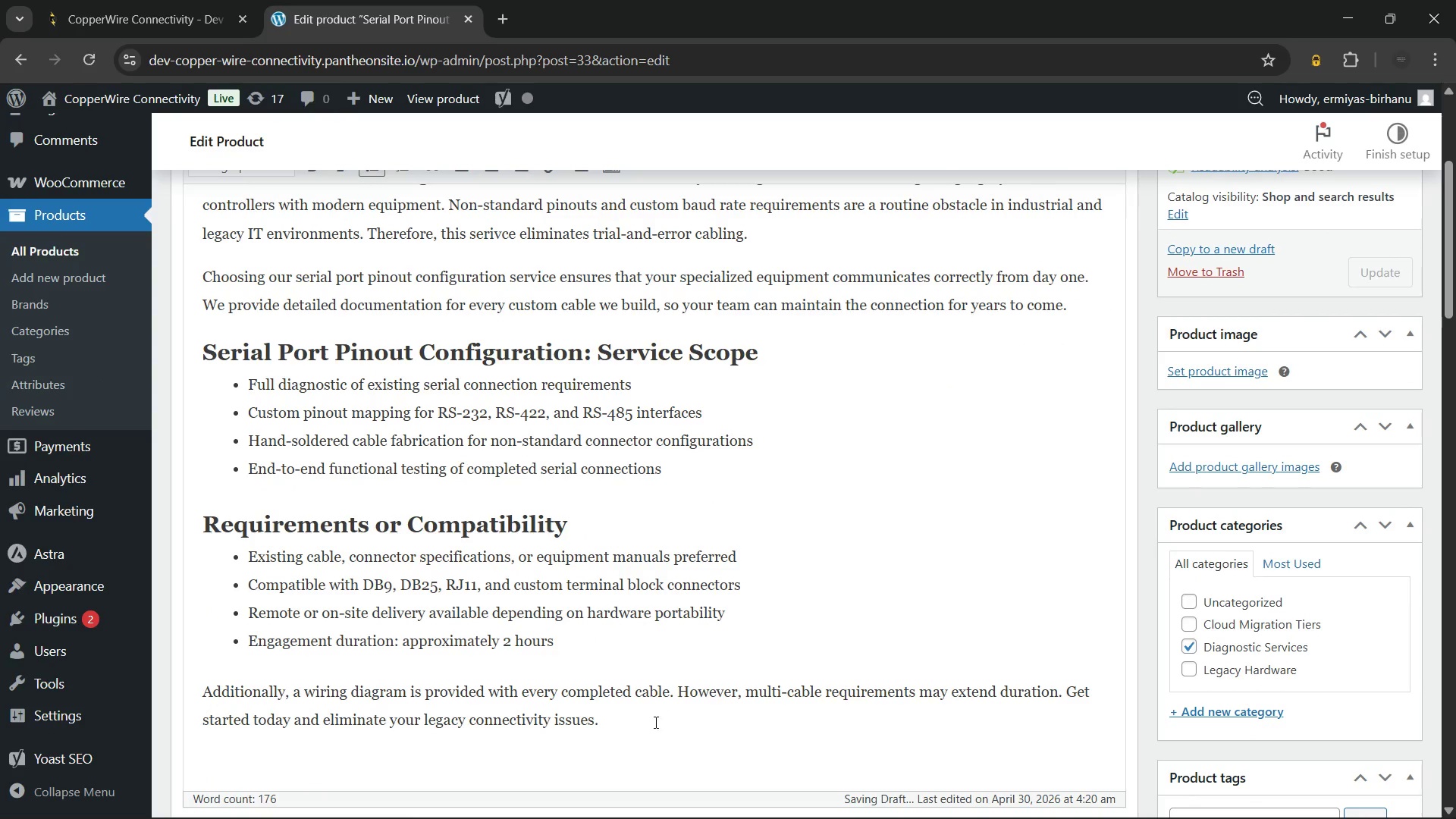 
left_click([653, 724])
 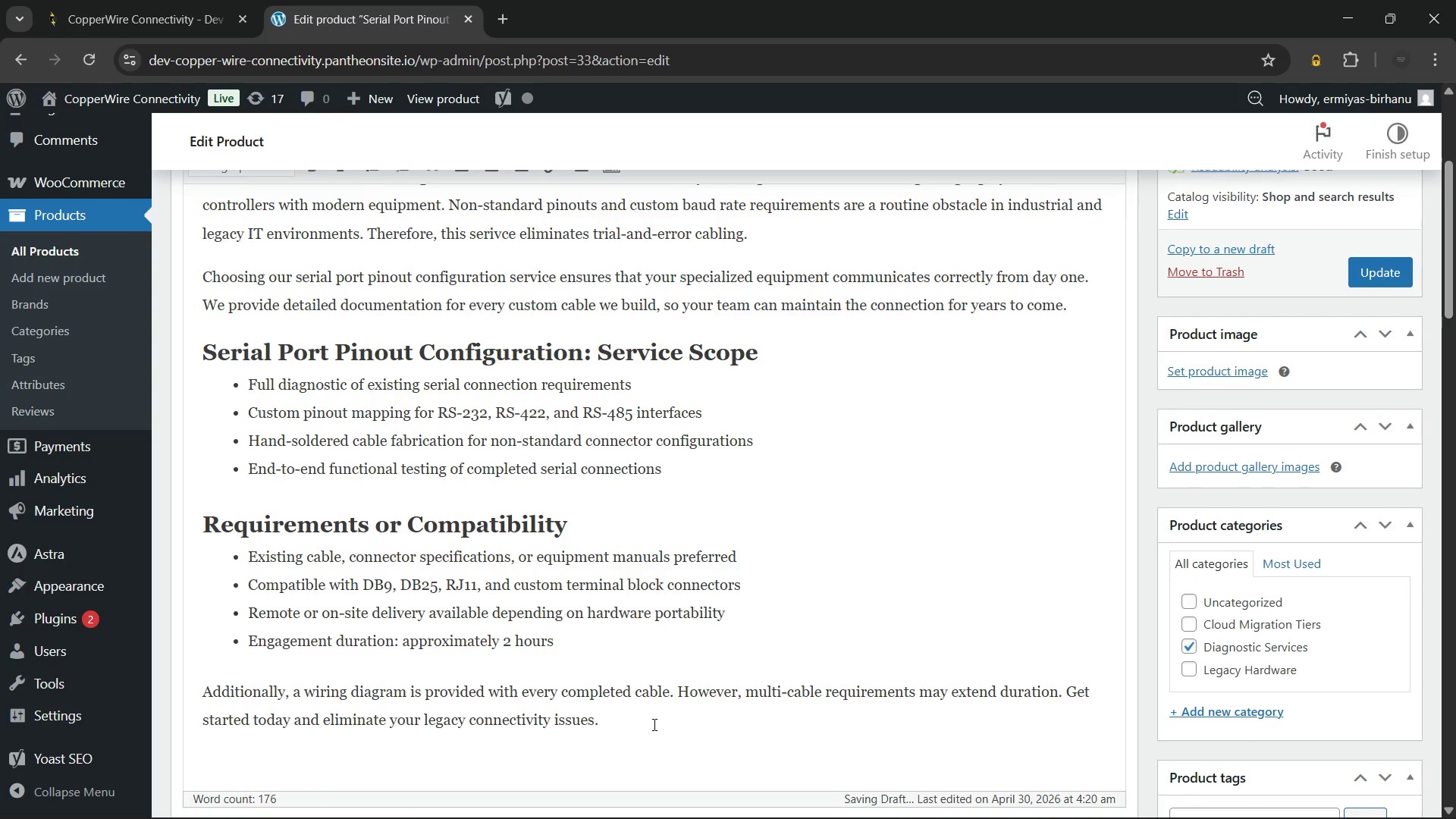 
key(Control+ControlLeft)
 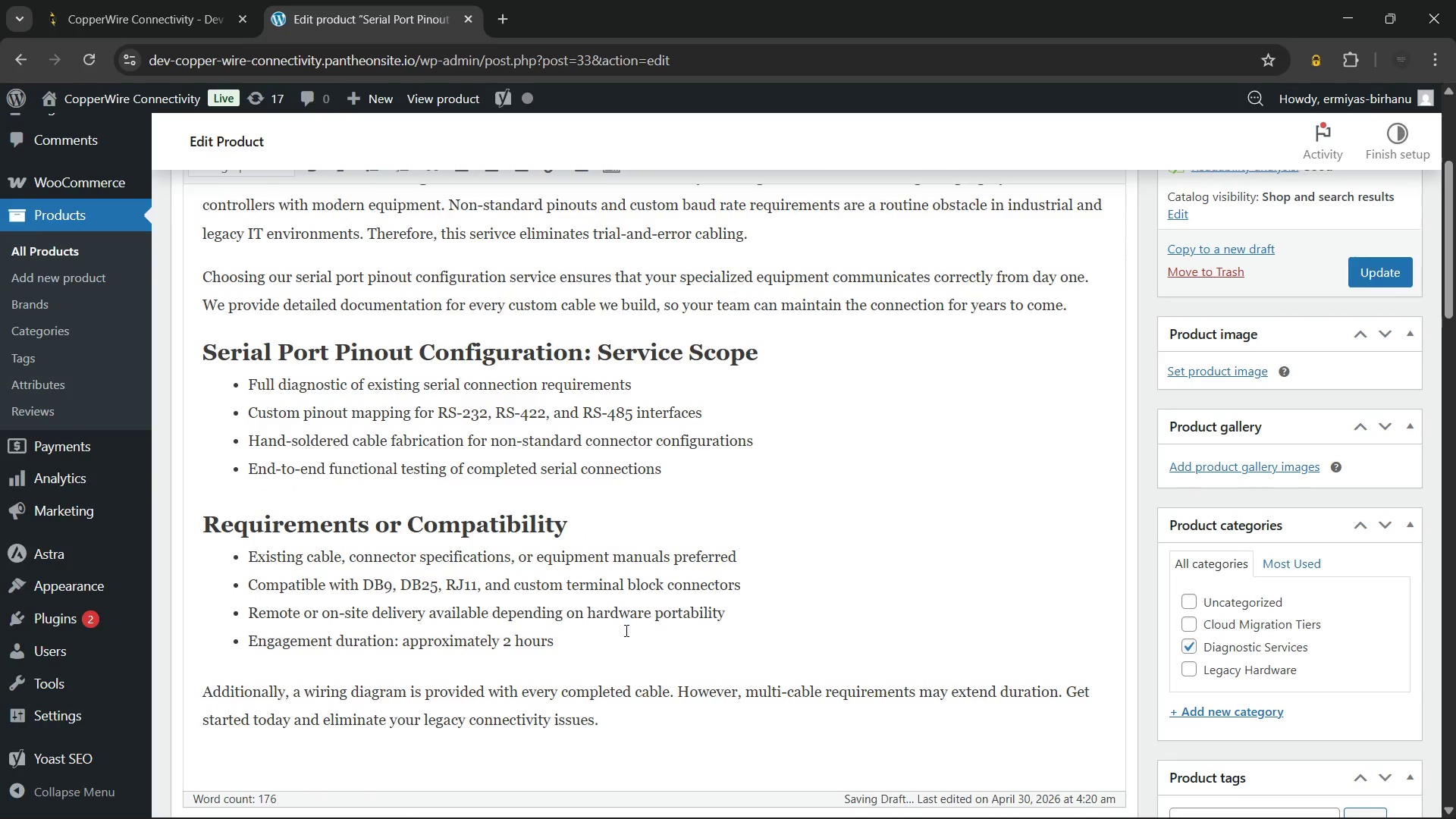 
scroll: coordinate [625, 630], scroll_direction: up, amount: 5.0
 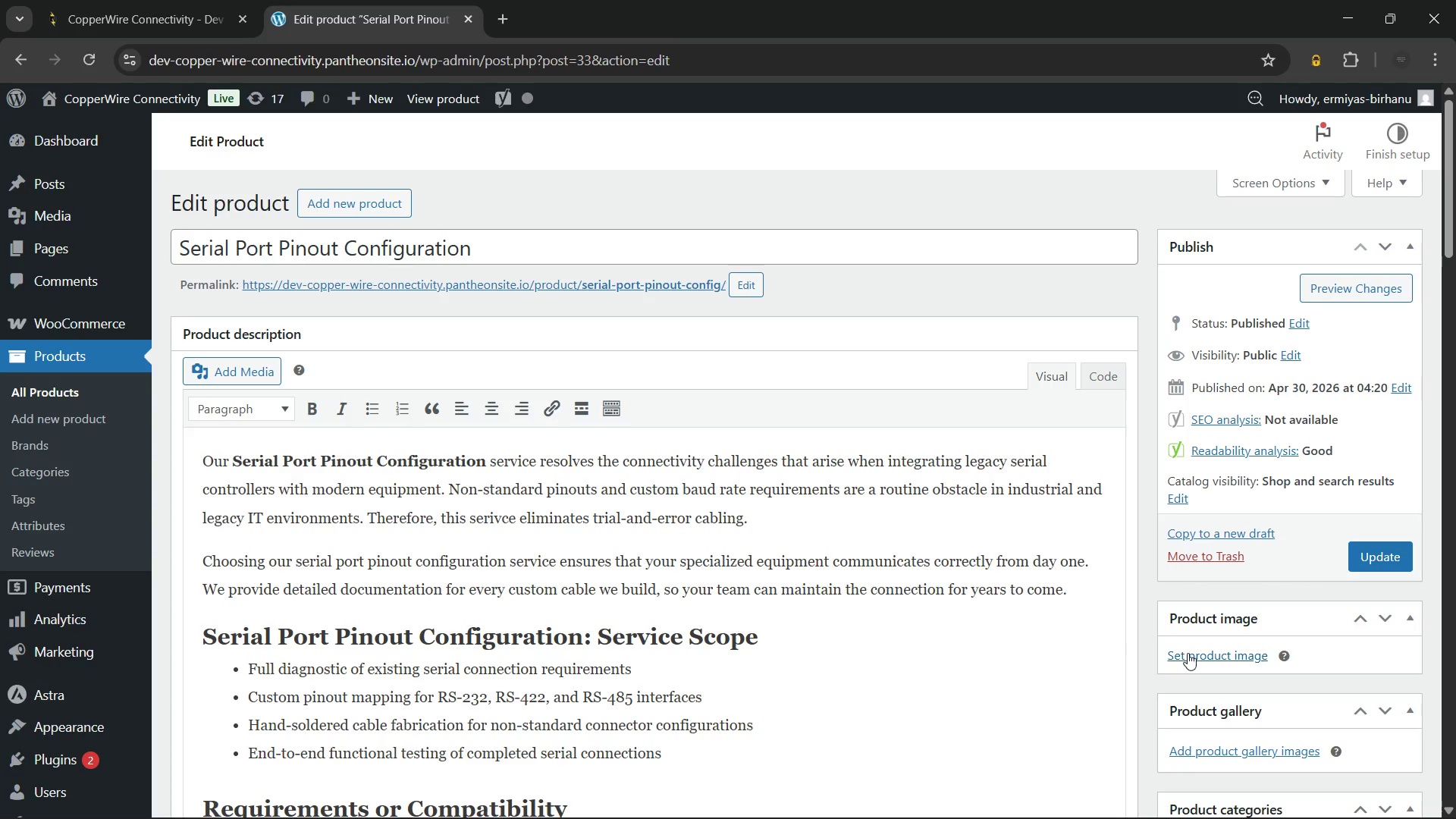 
left_click([1197, 652])
 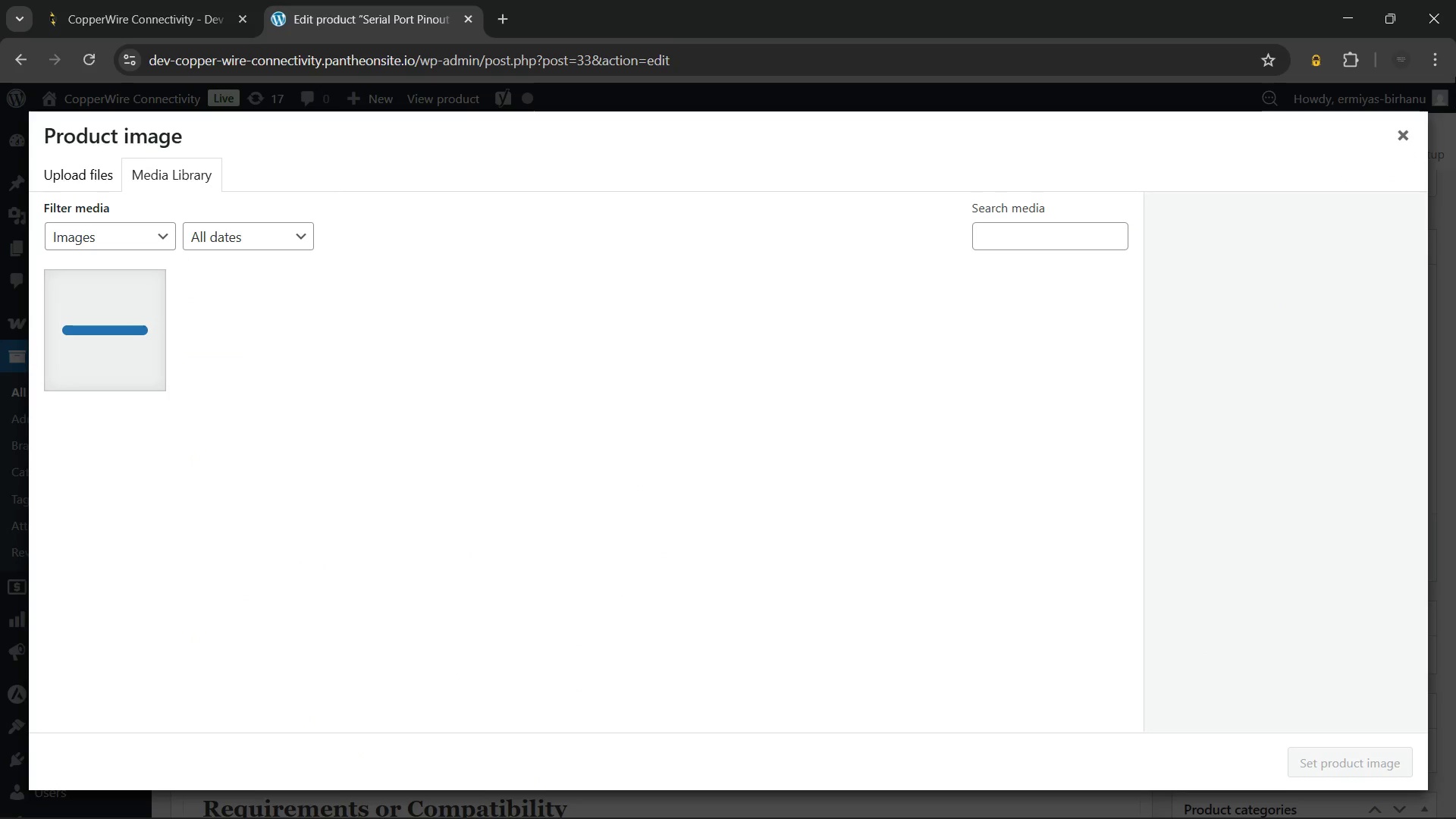 
left_click([1410, 134])
 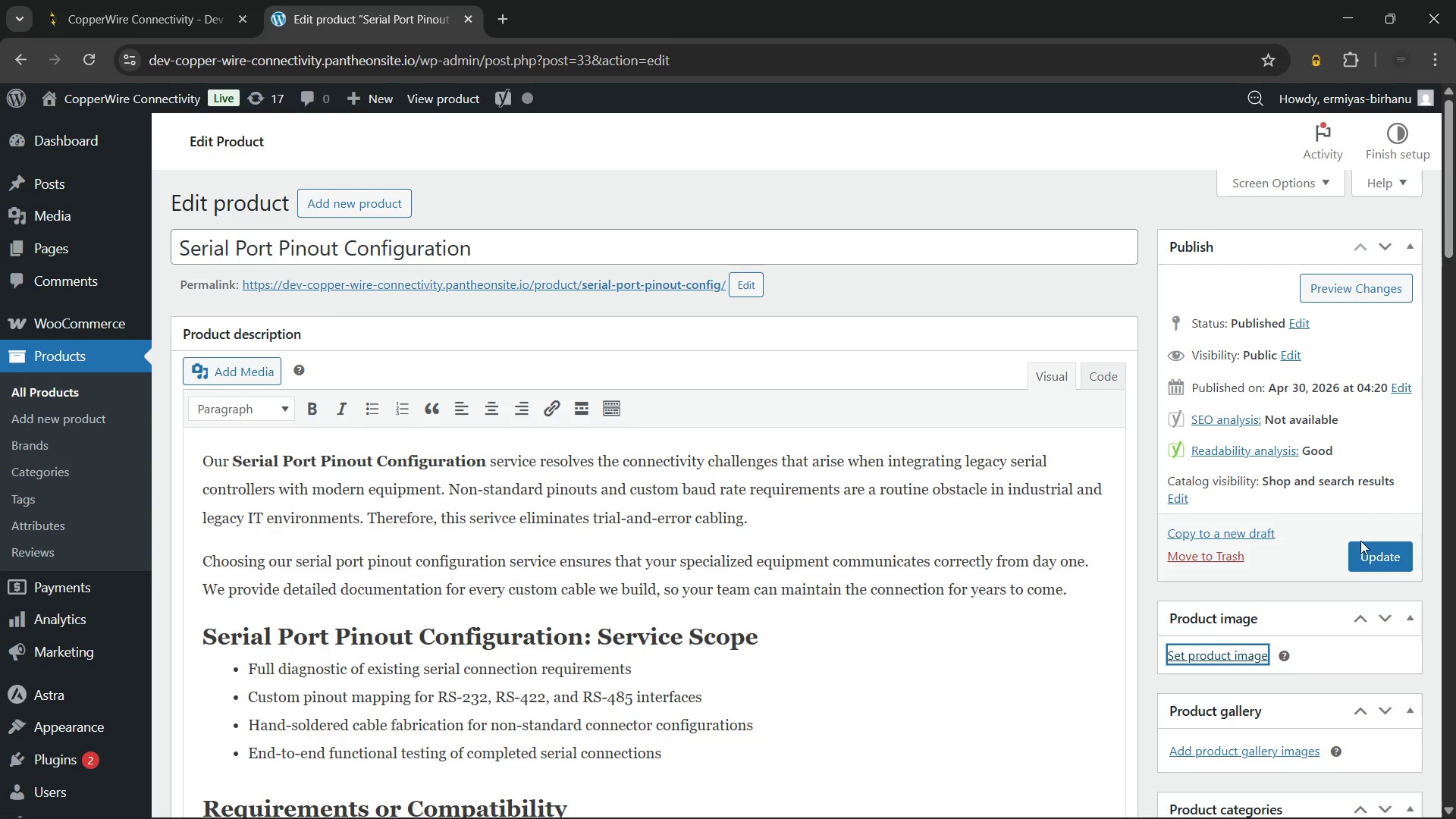 
left_click([1367, 554])
 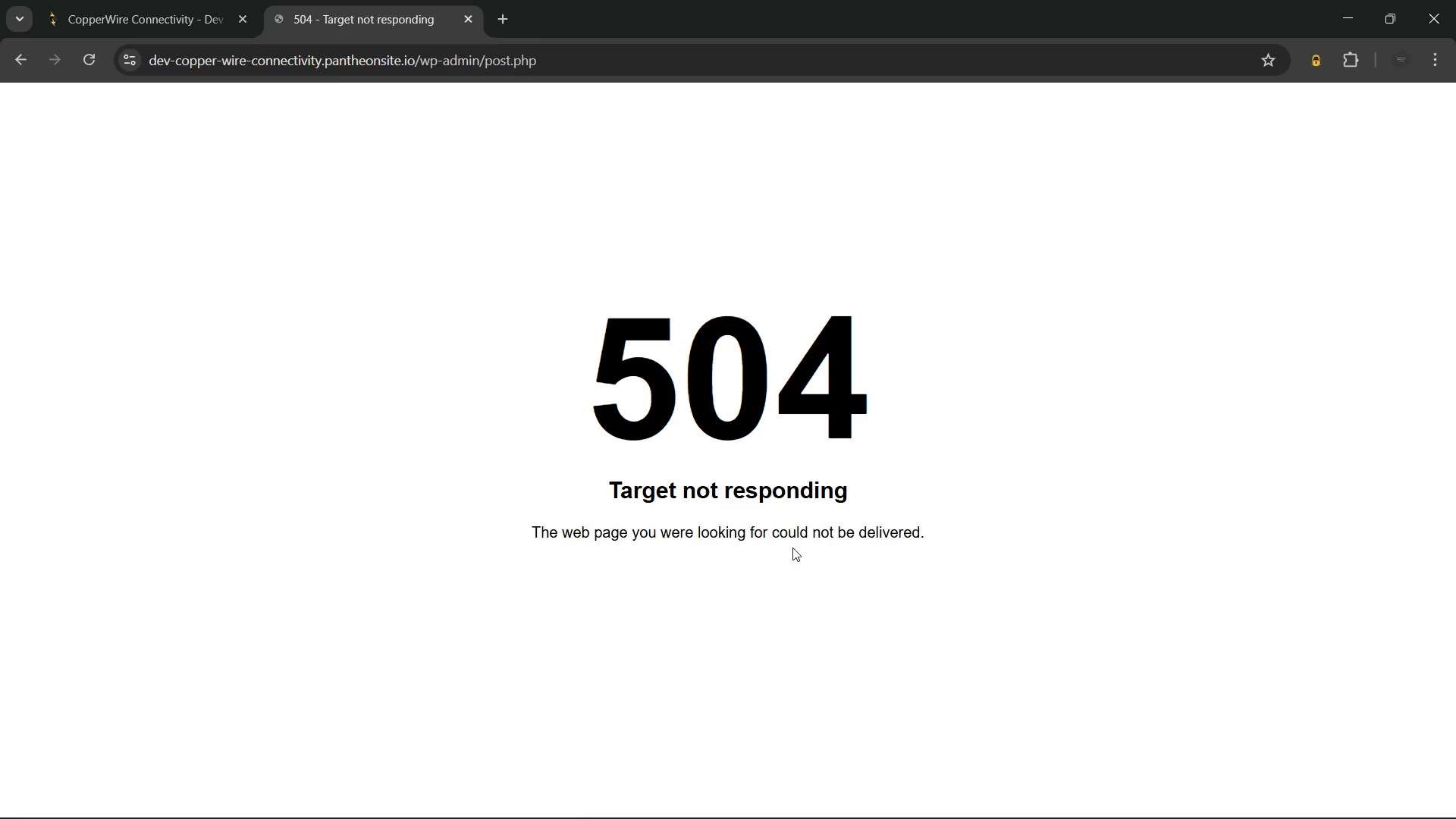 
wait(8.38)
 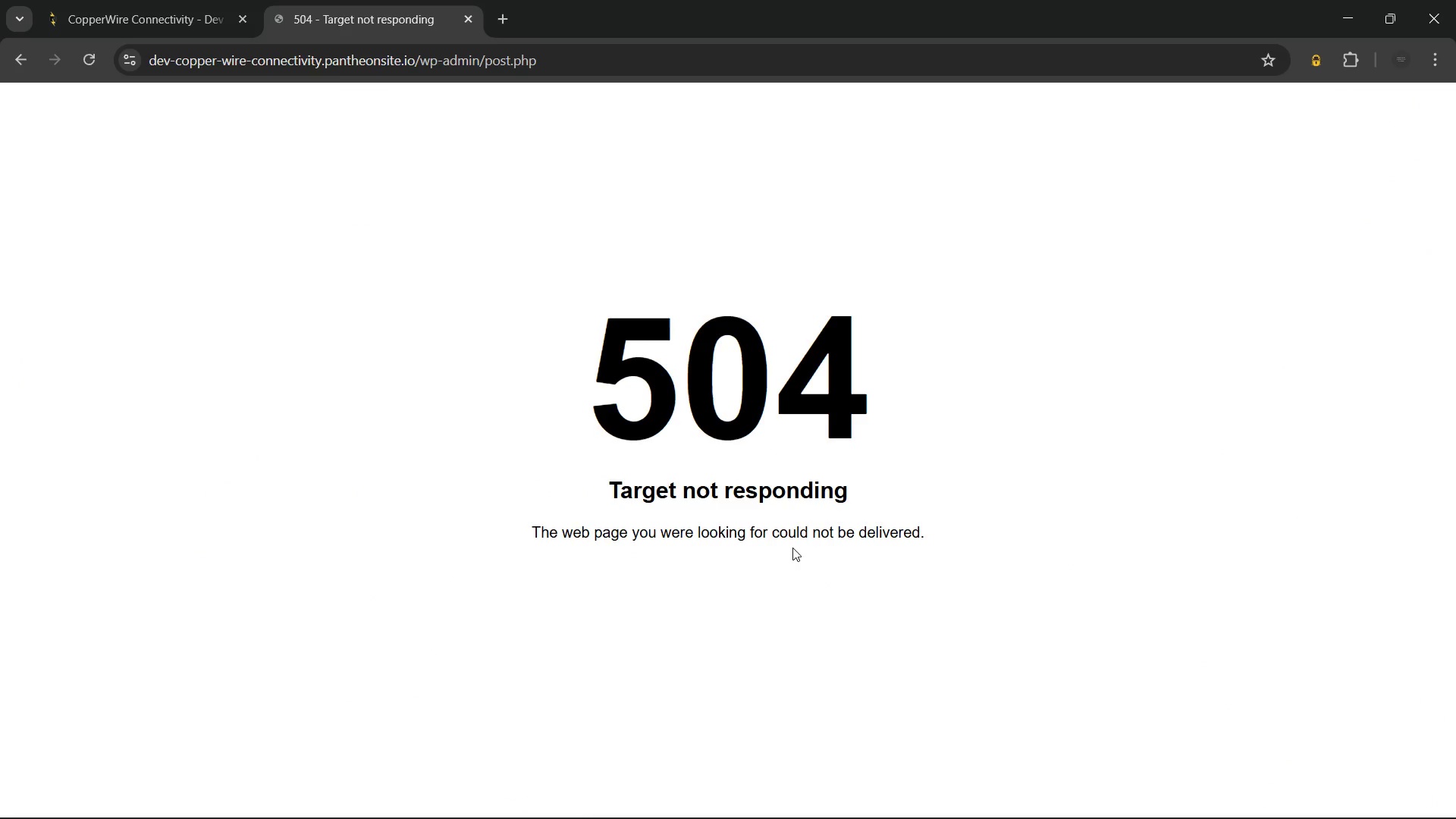 
left_click([17, 61])
 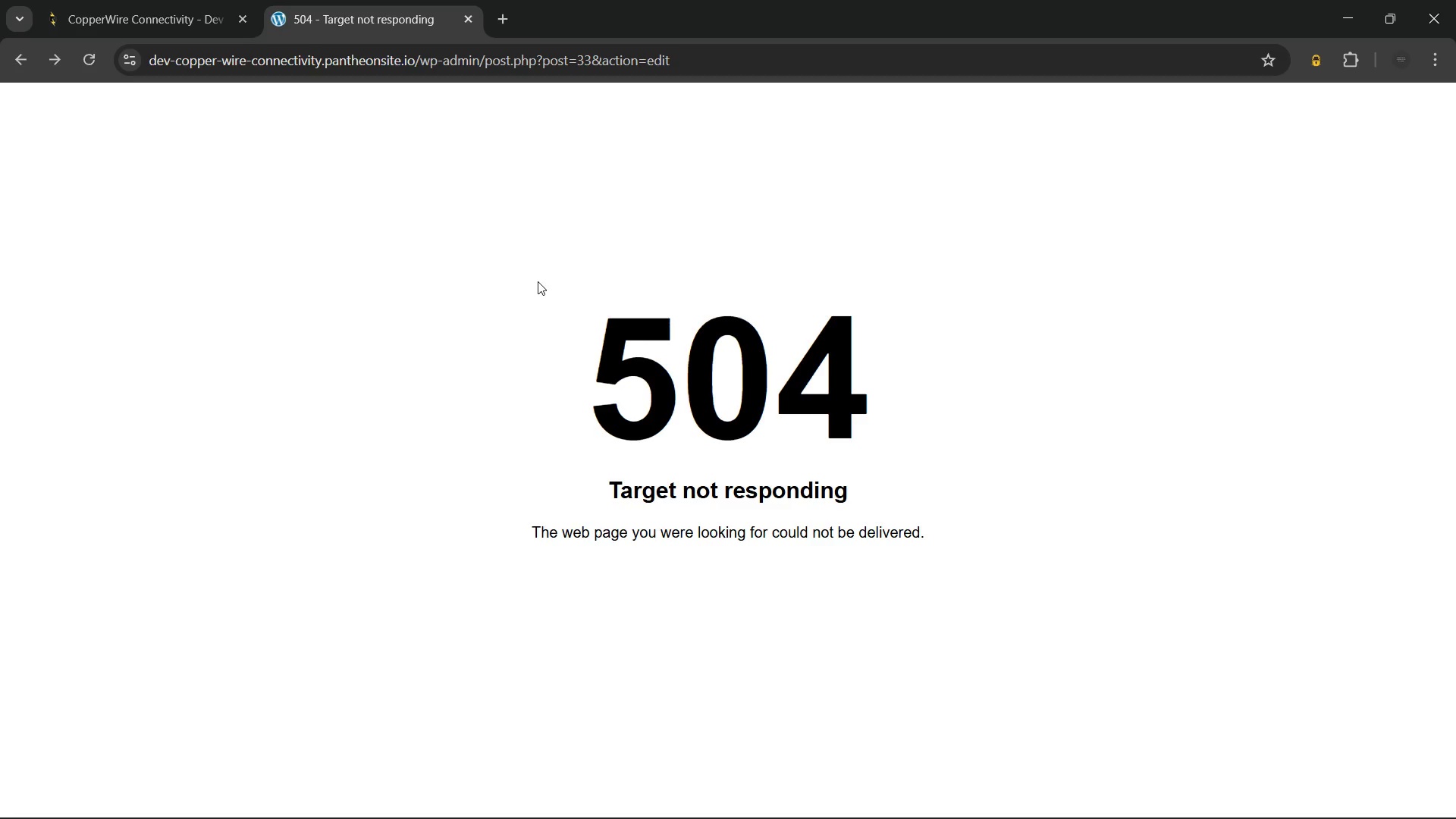 
left_click([12, 58])
 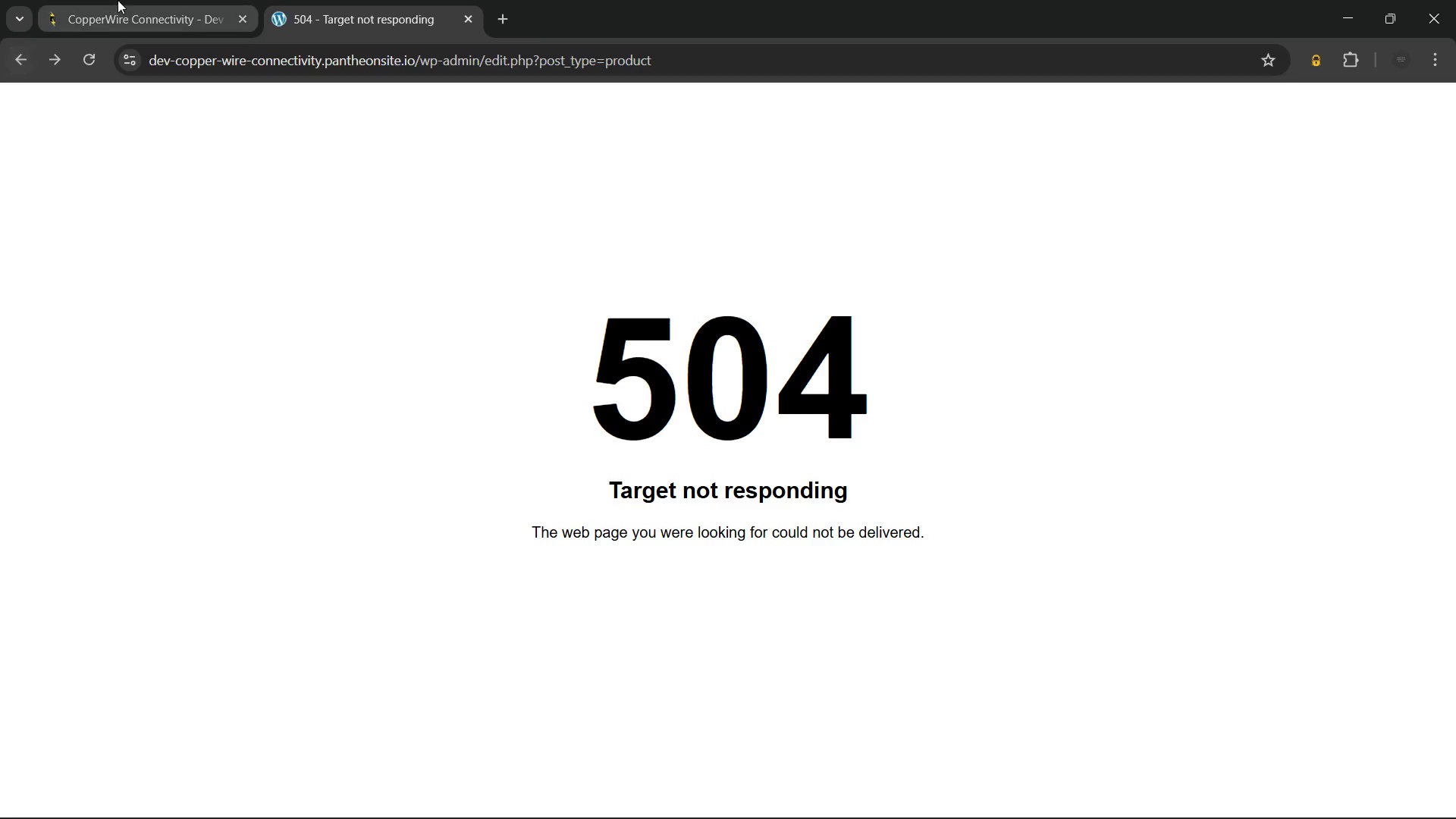 
left_click([118, 0])
 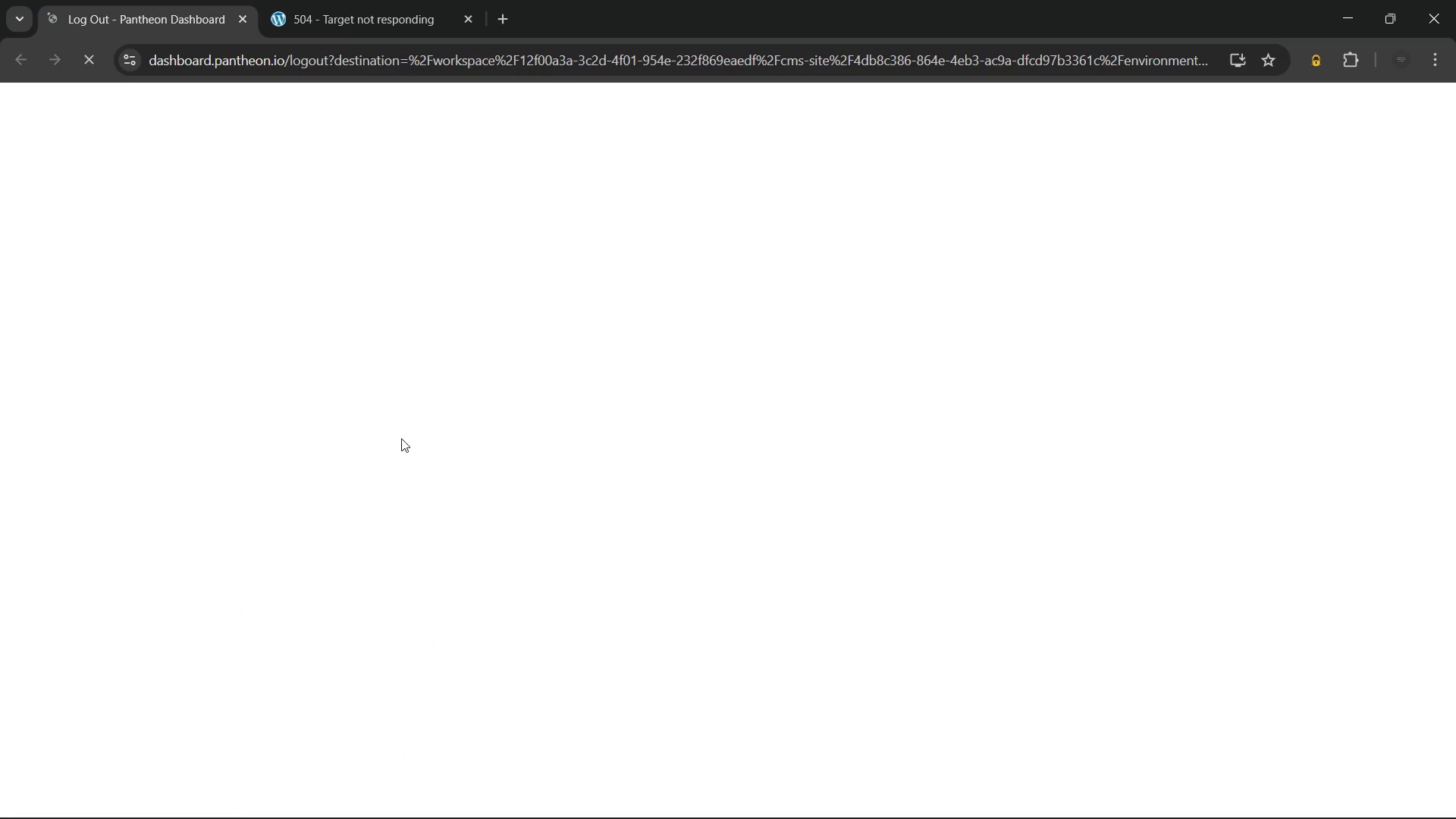 
wait(22.25)
 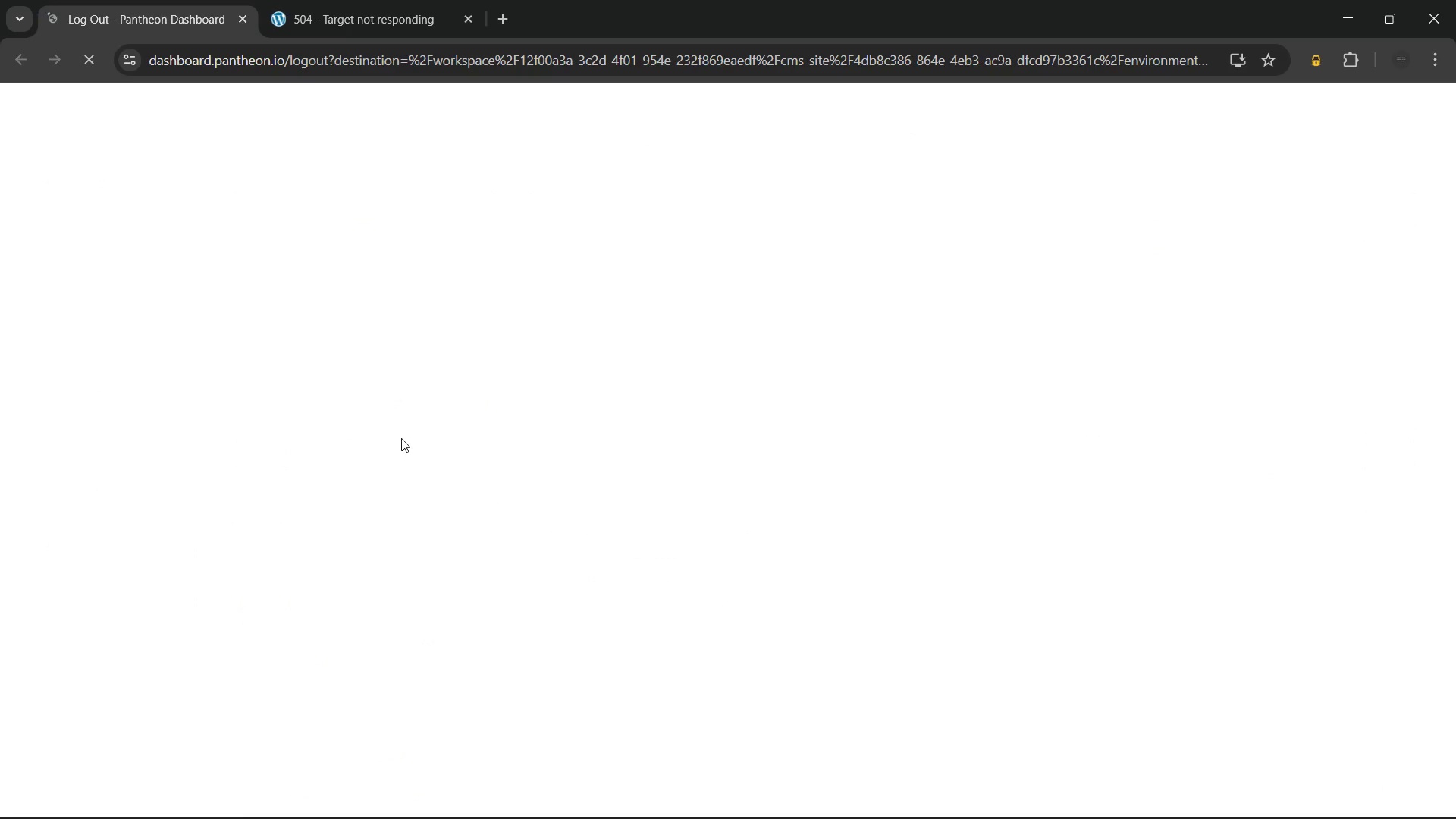 
left_click([686, 588])
 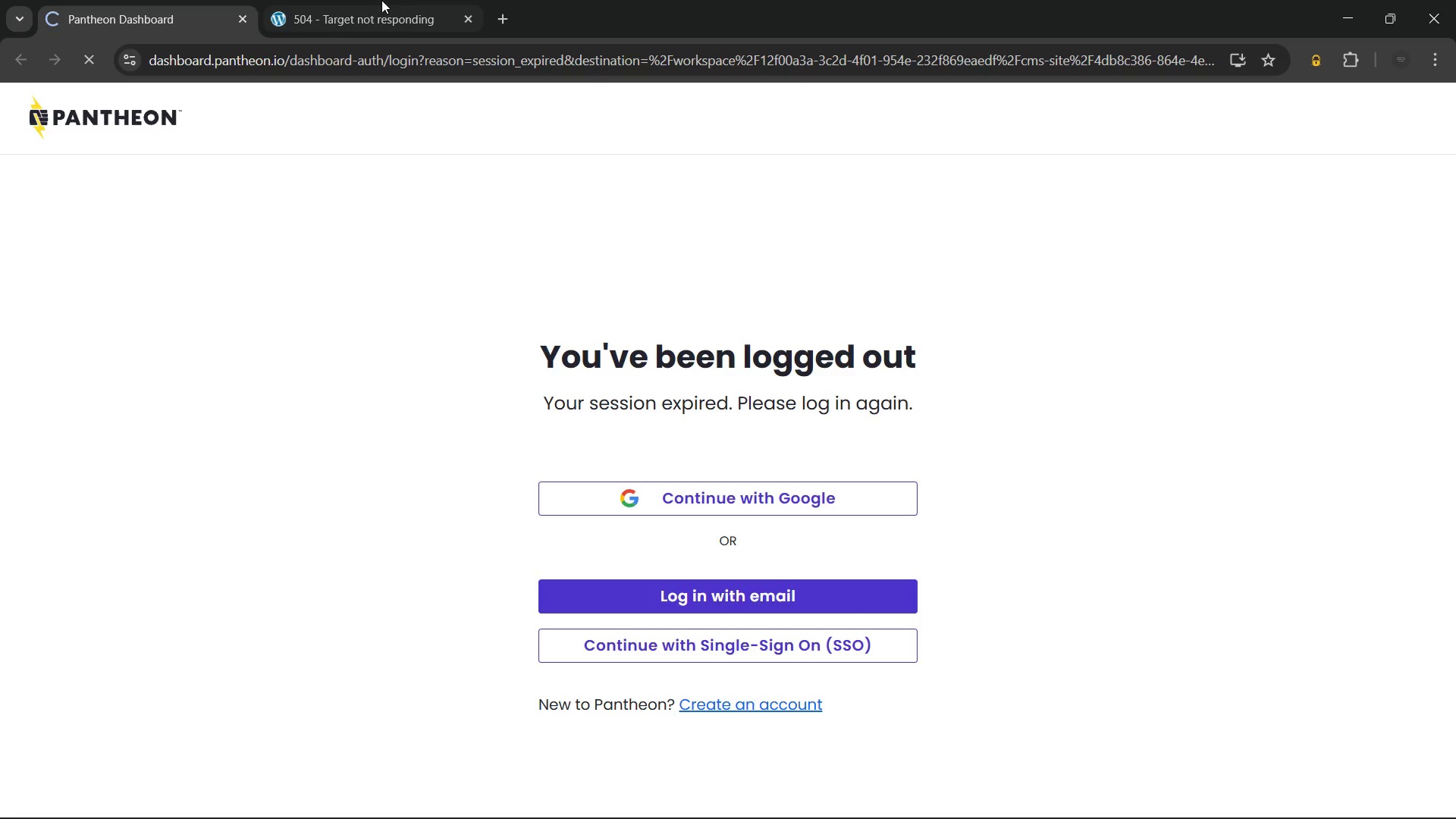 
left_click([369, 0])
 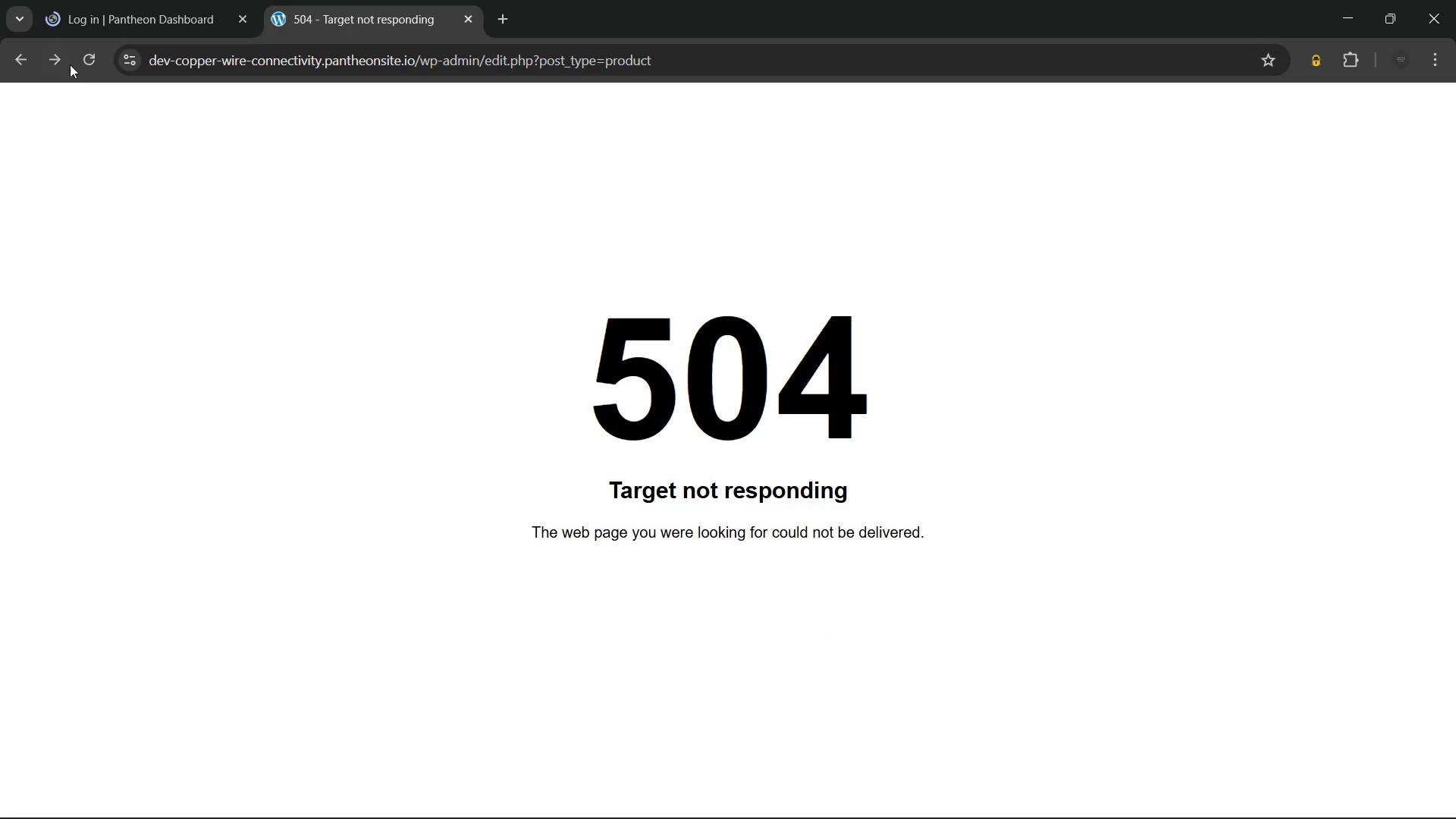 
left_click([83, 59])
 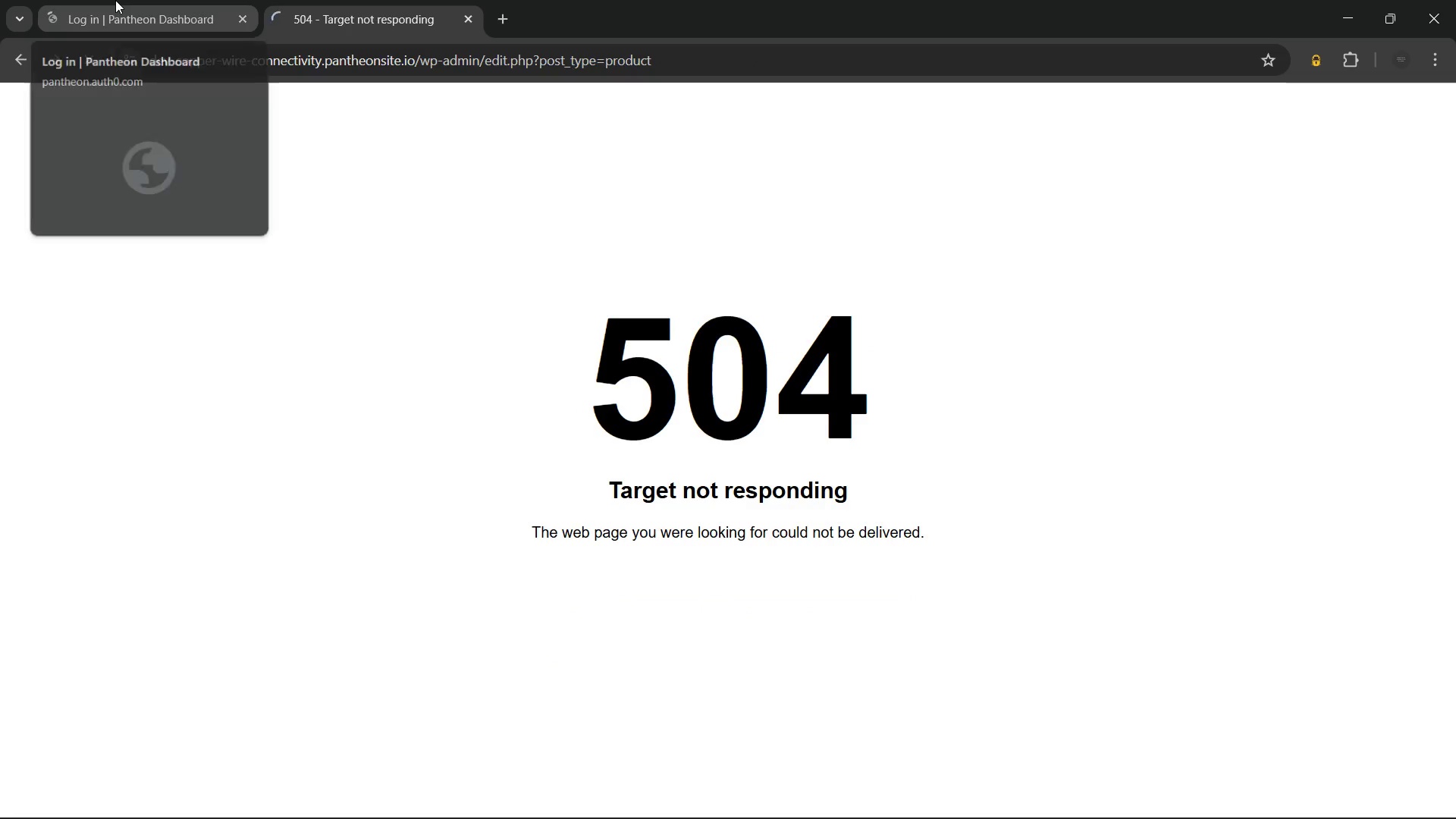 
left_click([115, 0])
 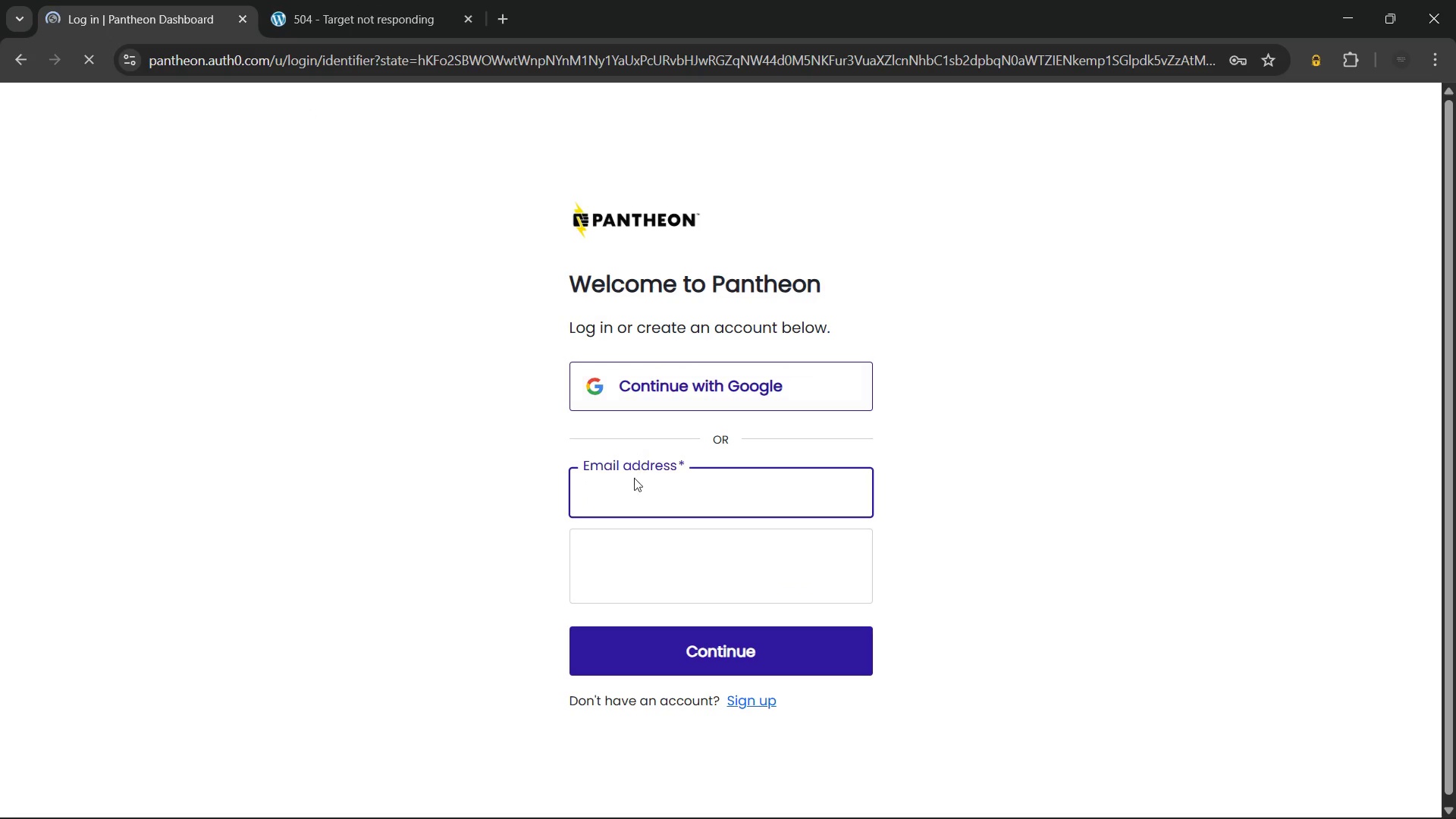 
left_click([626, 494])
 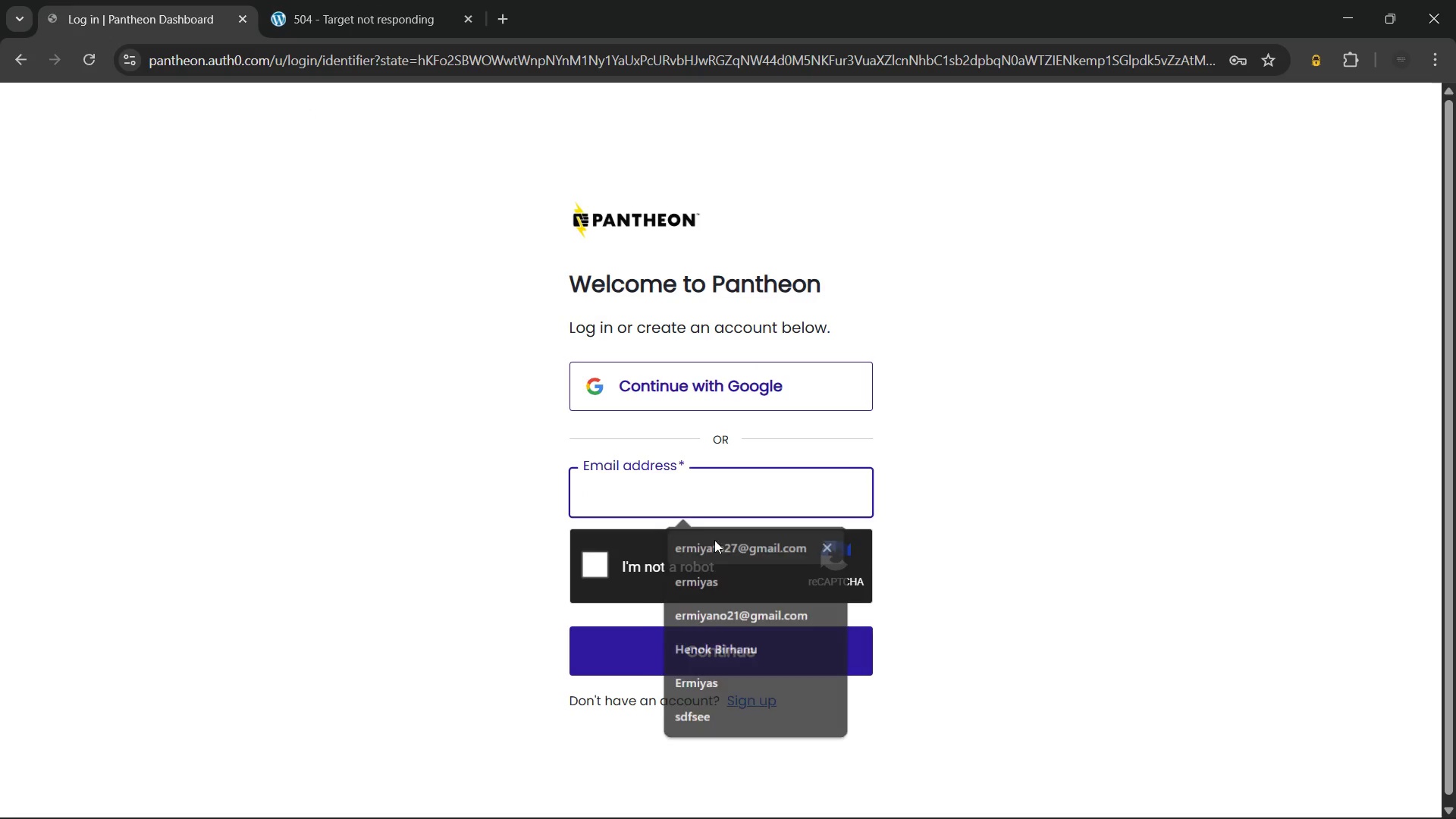 
left_click([713, 544])
 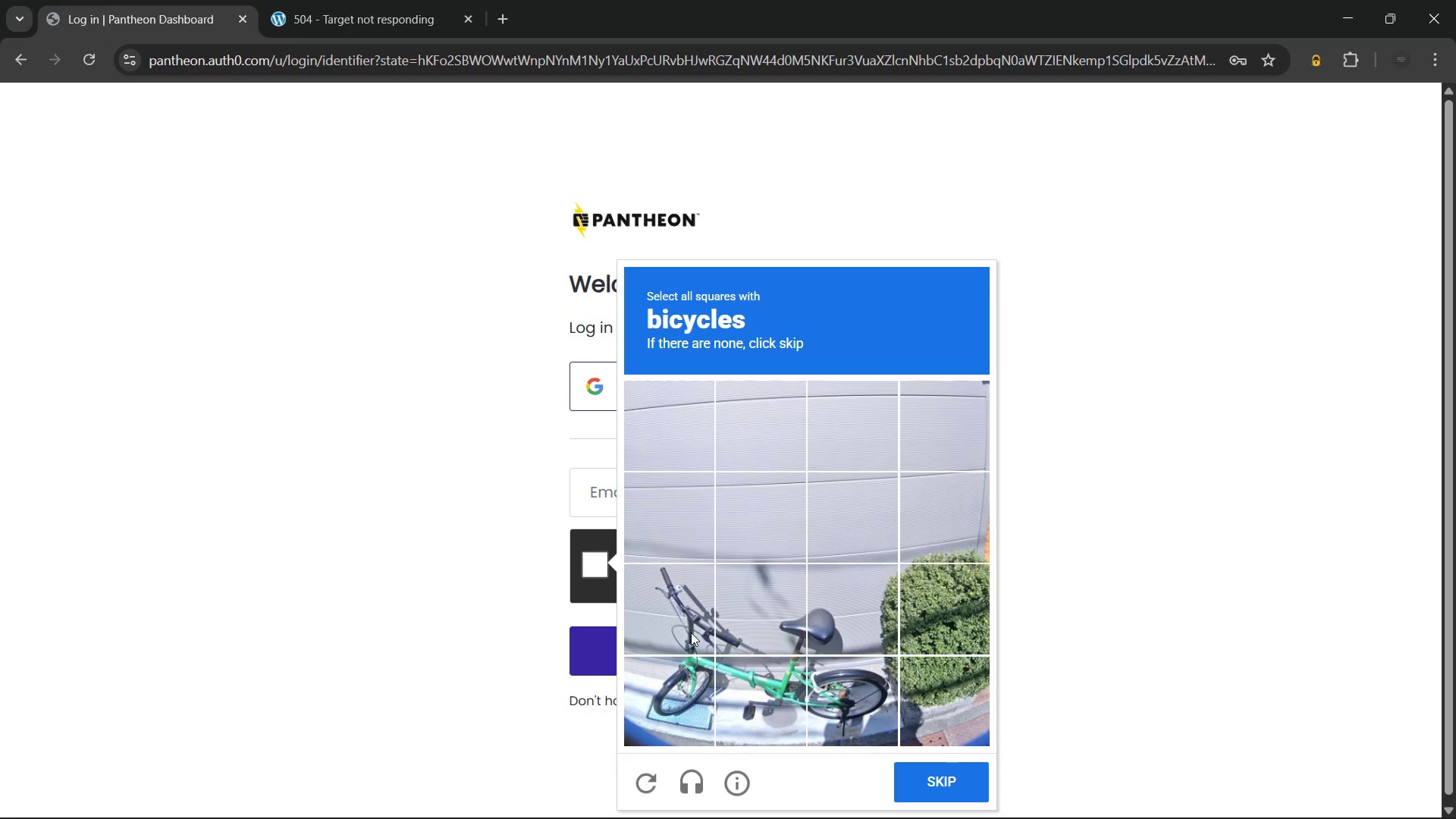 
double_click([779, 610])
 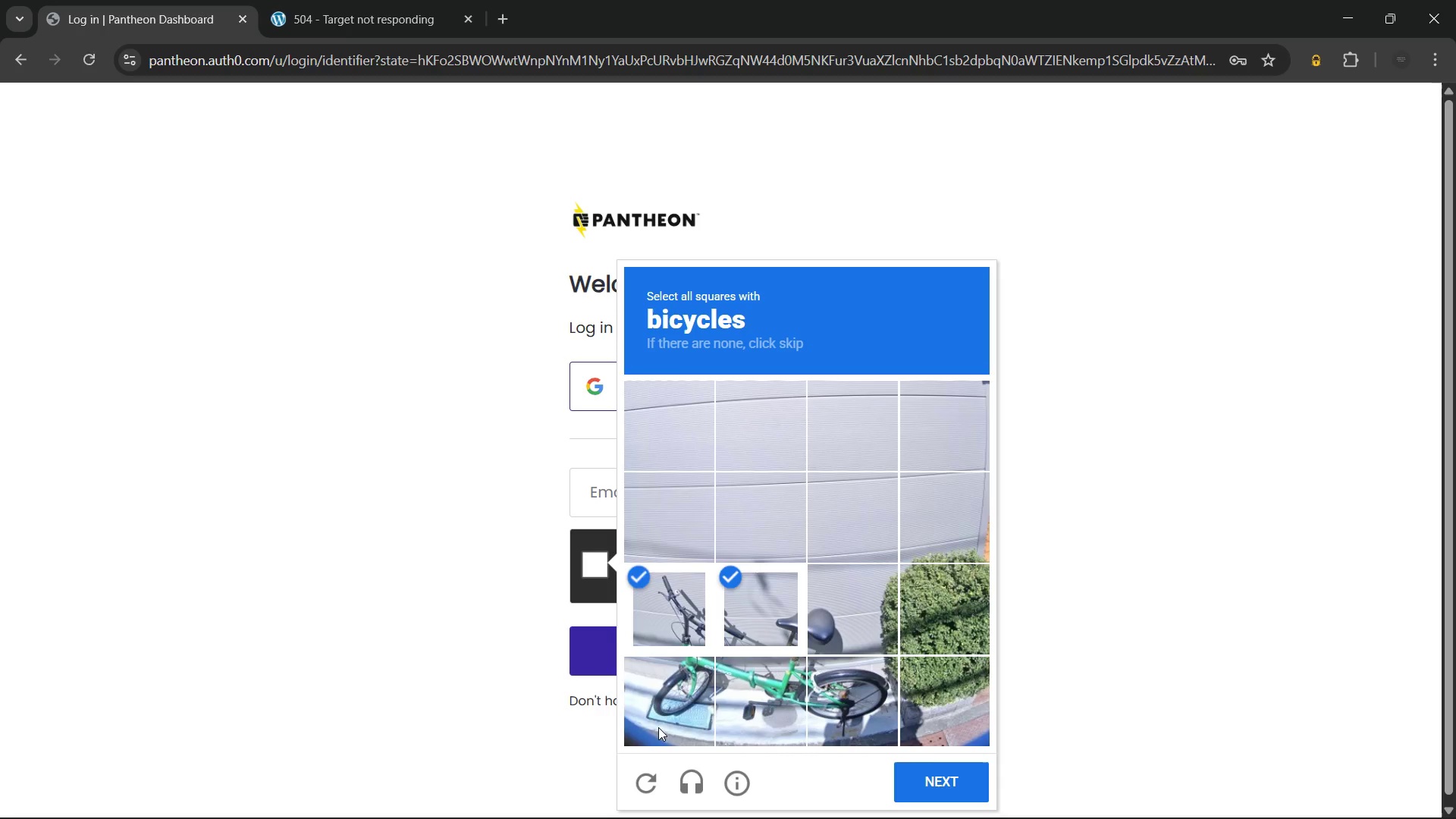 
triple_click([658, 727])
 